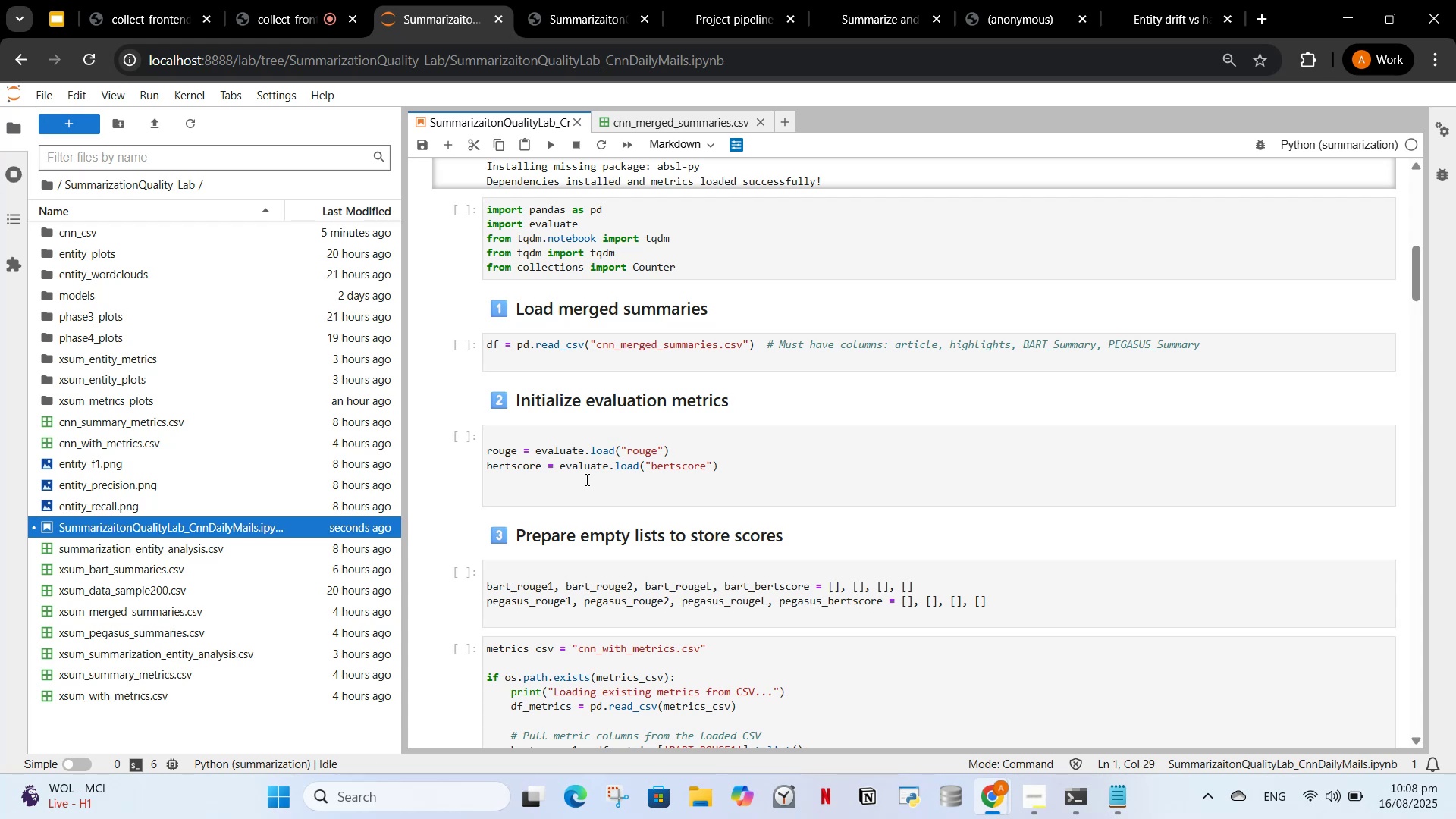 
wait(36.81)
 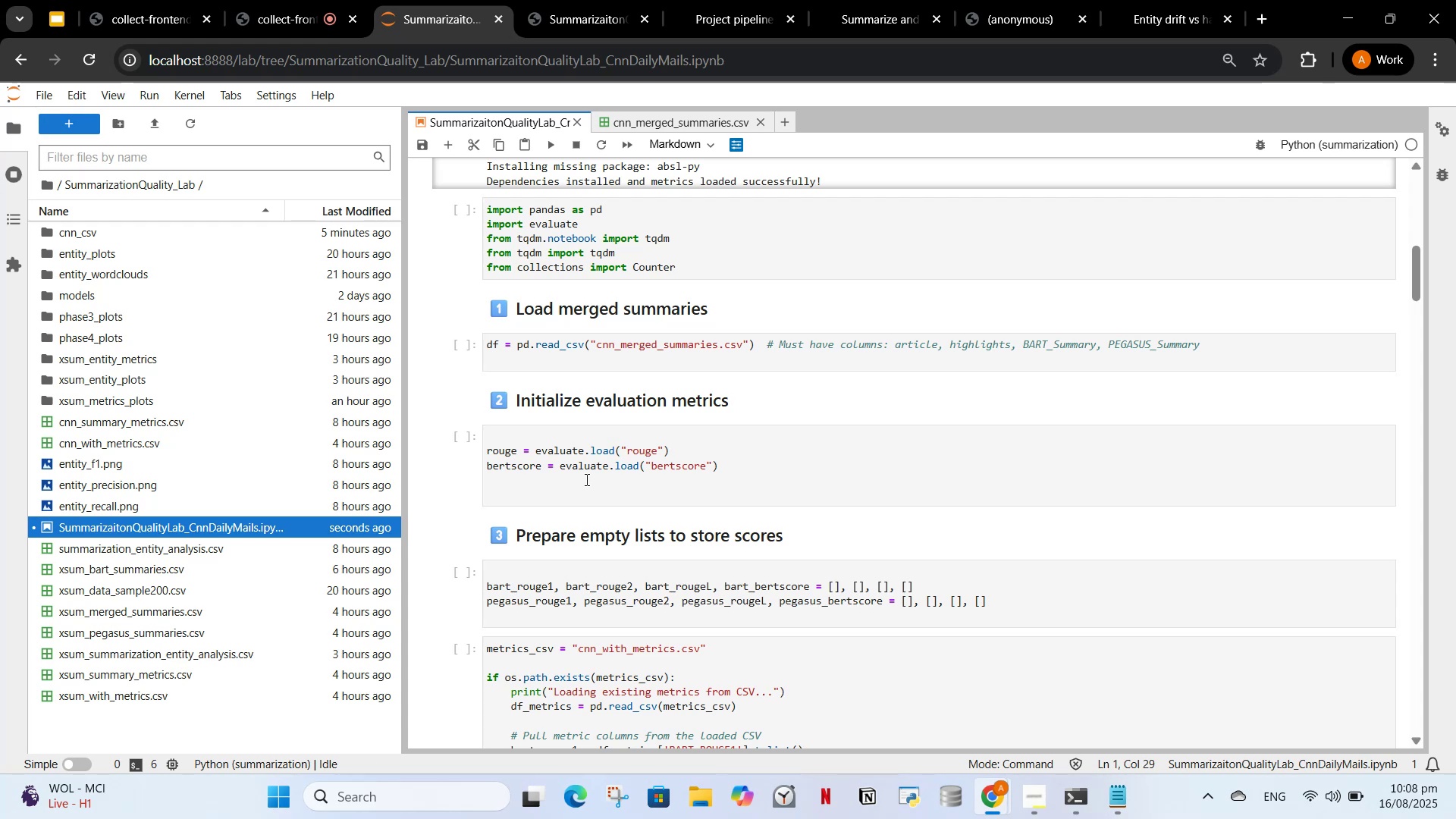 
left_click([541, 486])
 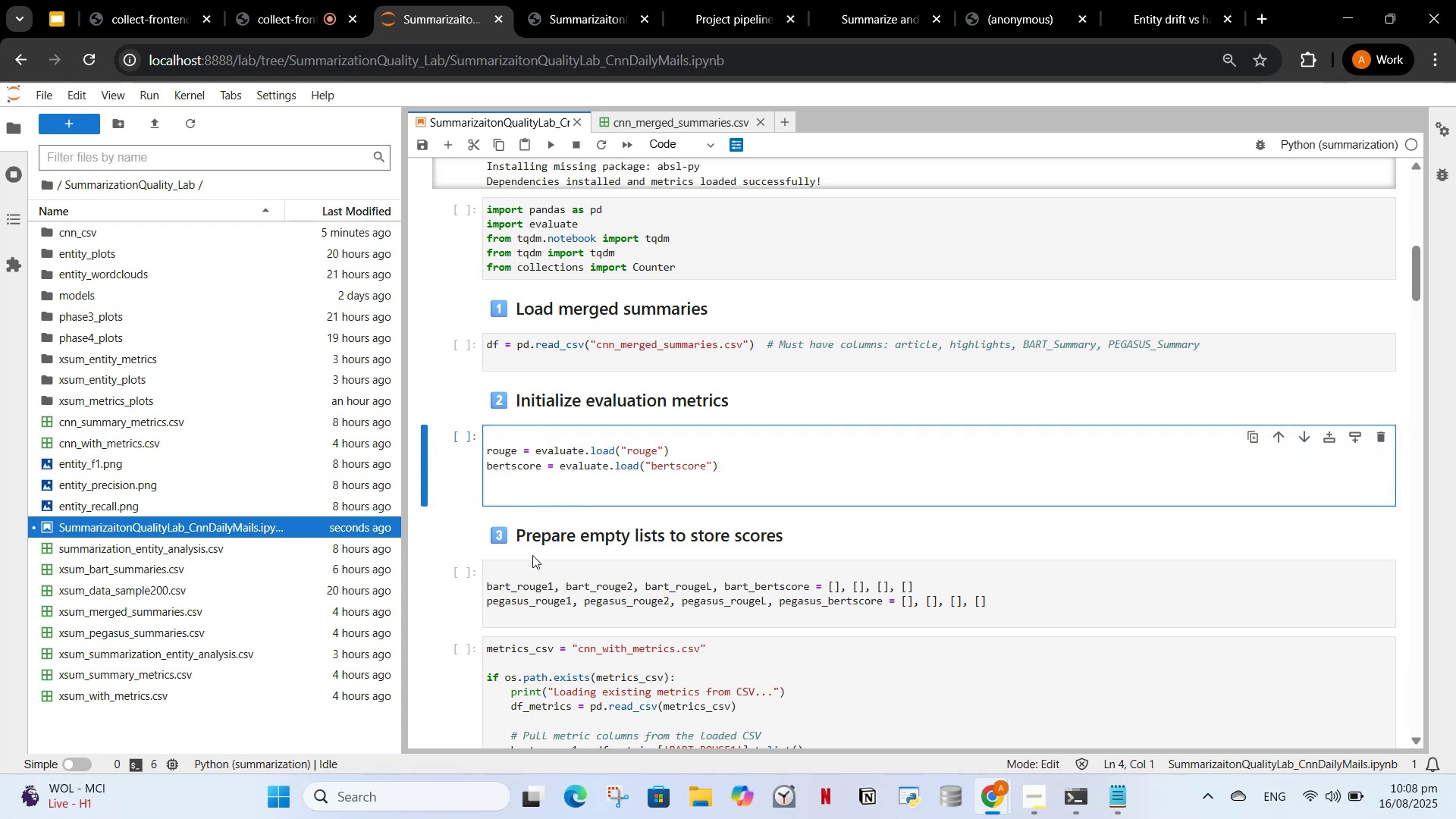 
scroll: coordinate [551, 538], scroll_direction: down, amount: 2.0
 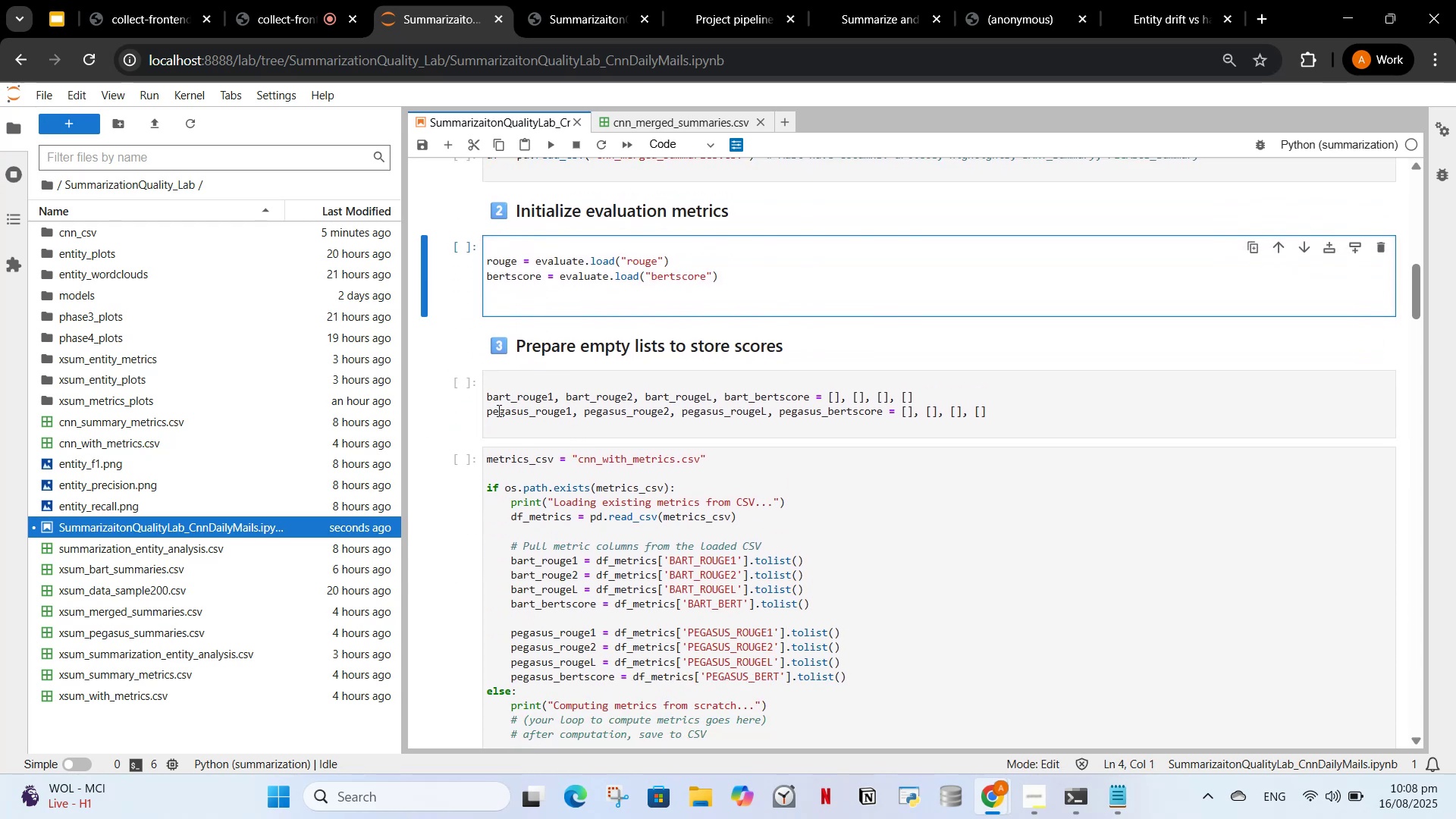 
scroll: coordinate [638, 381], scroll_direction: up, amount: 6.0
 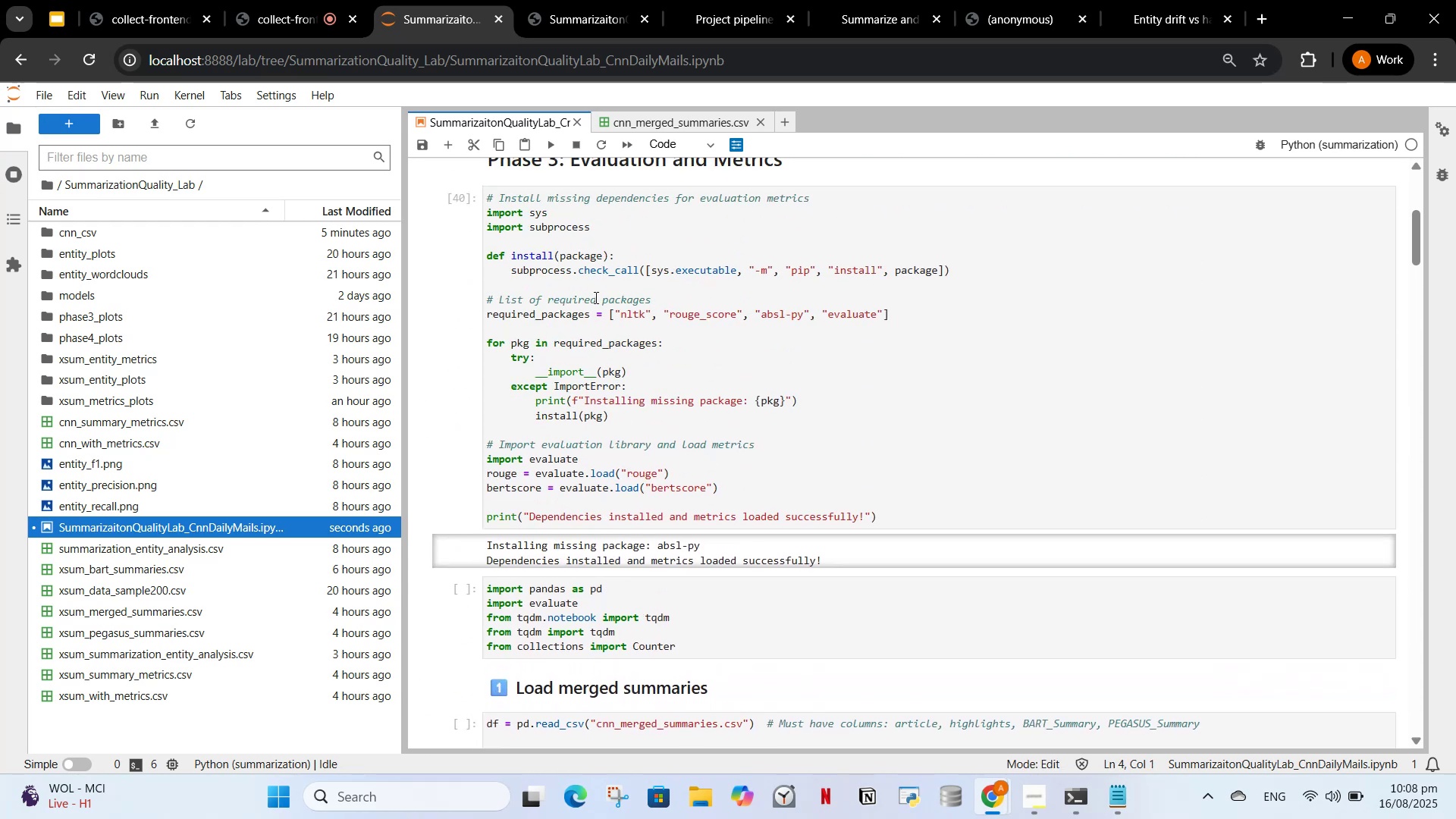 
left_click([594, 298])
 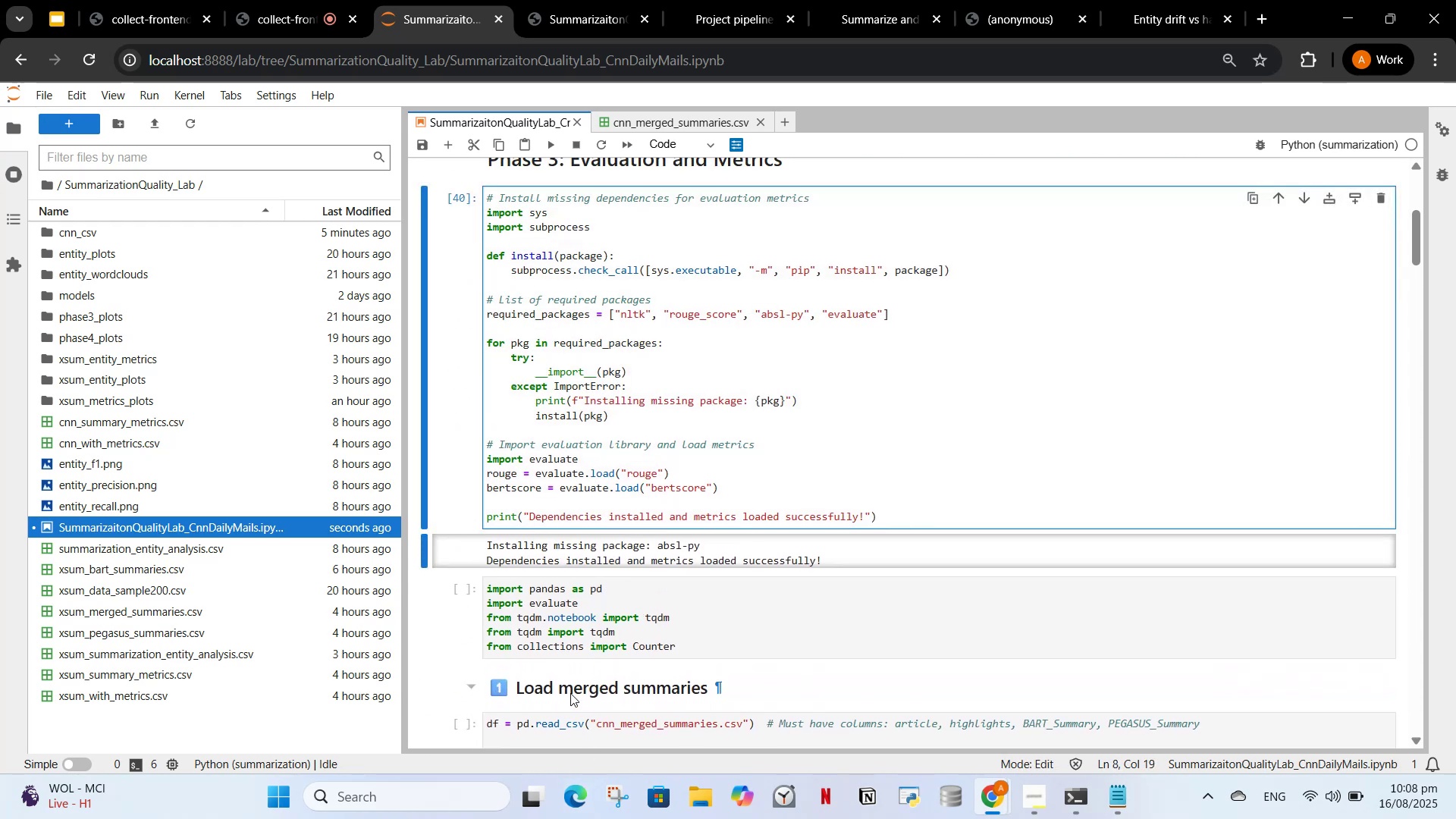 
left_click([574, 629])
 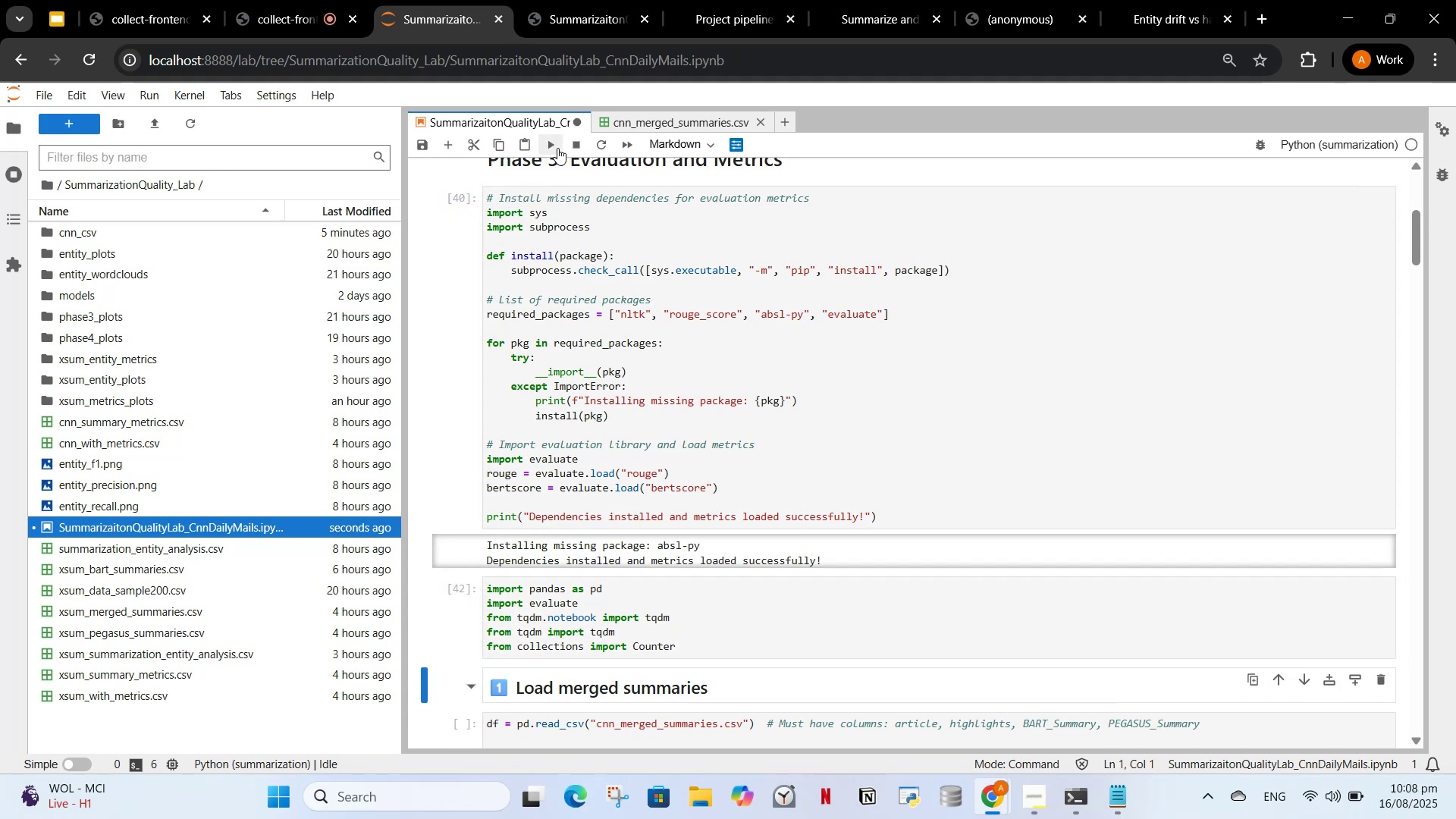 
scroll: coordinate [585, 491], scroll_direction: down, amount: 2.0
 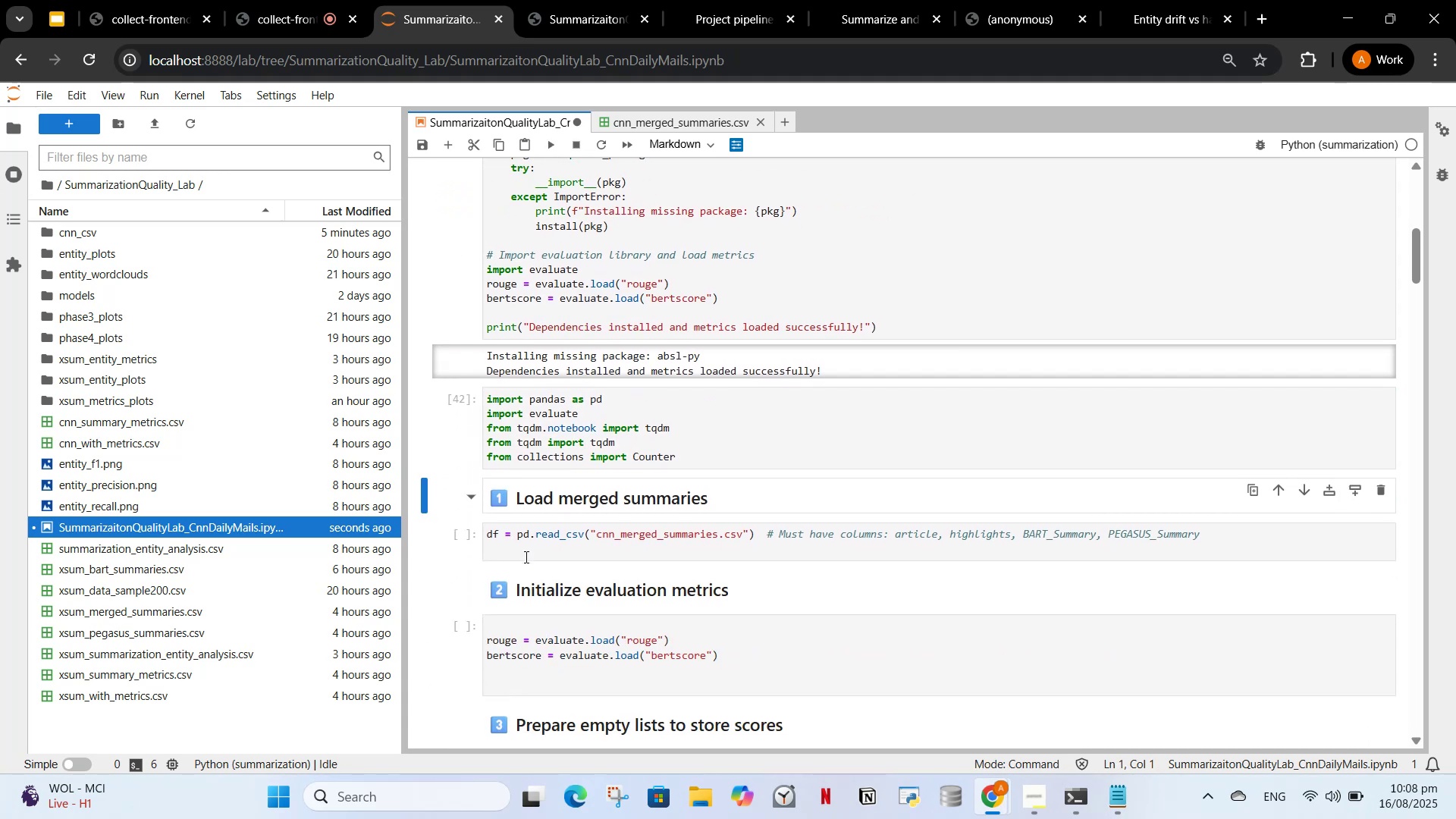 
left_click([525, 557])
 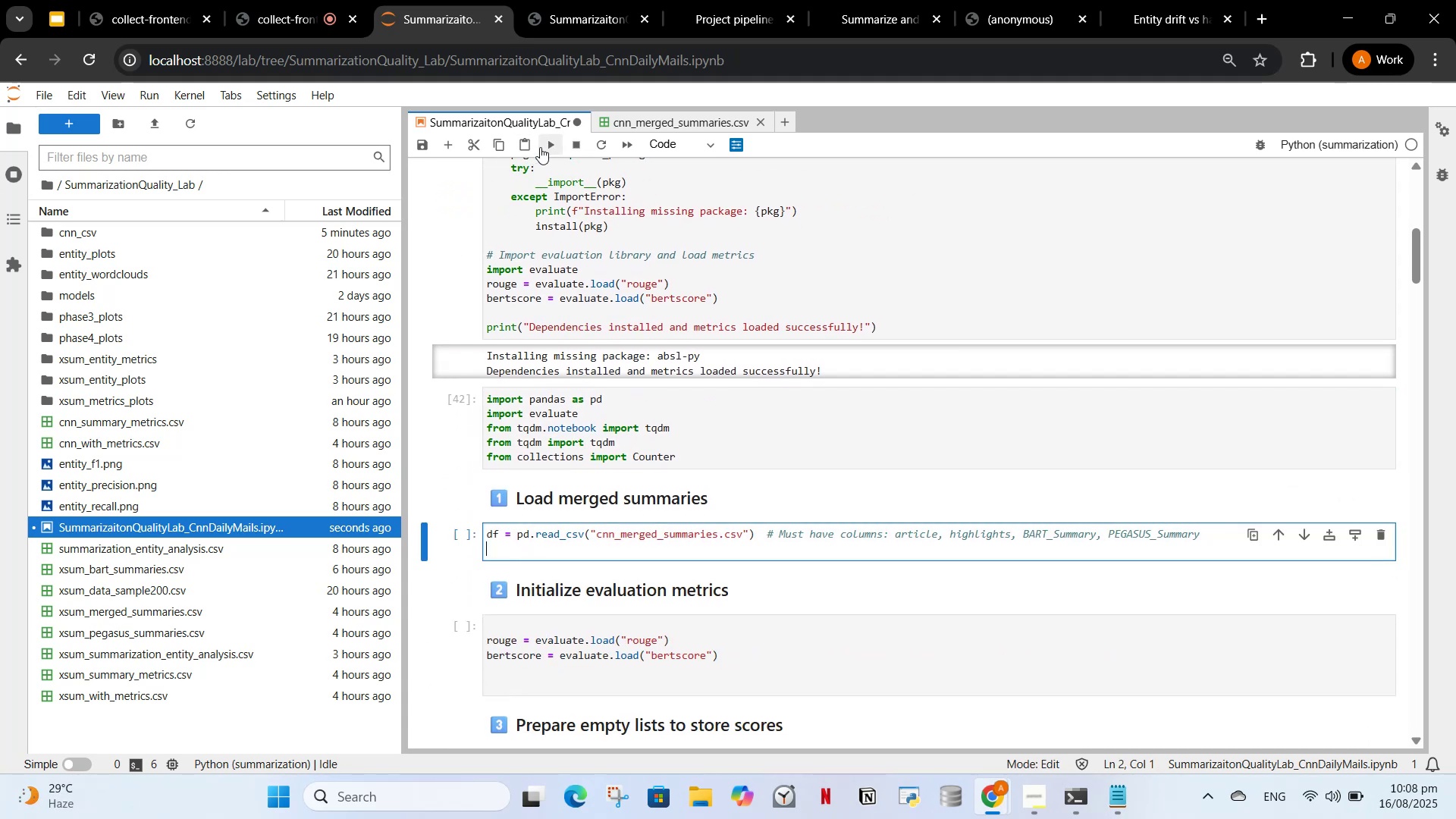 
left_click([542, 146])
 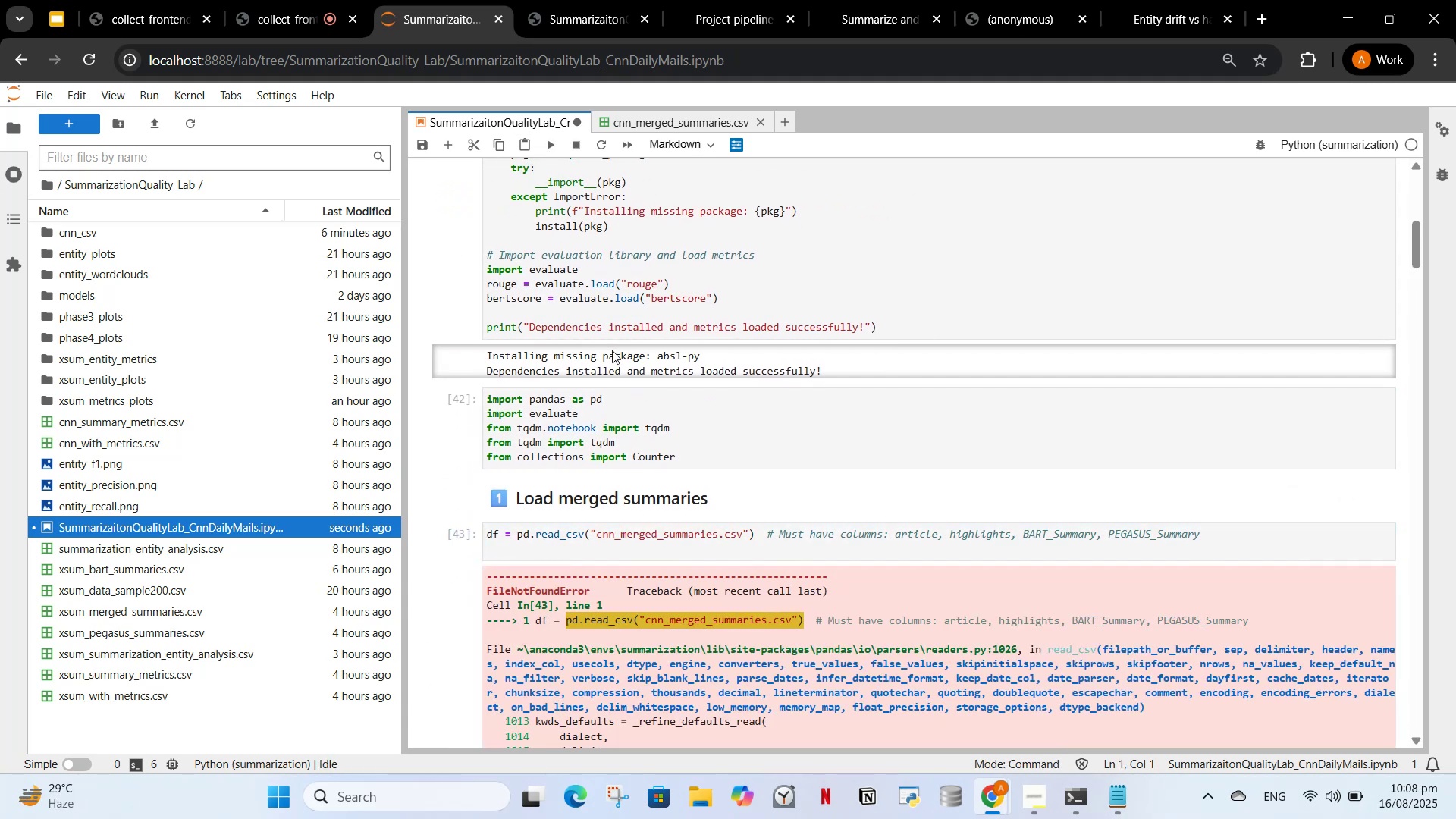 
scroll: coordinate [610, 391], scroll_direction: down, amount: 13.0
 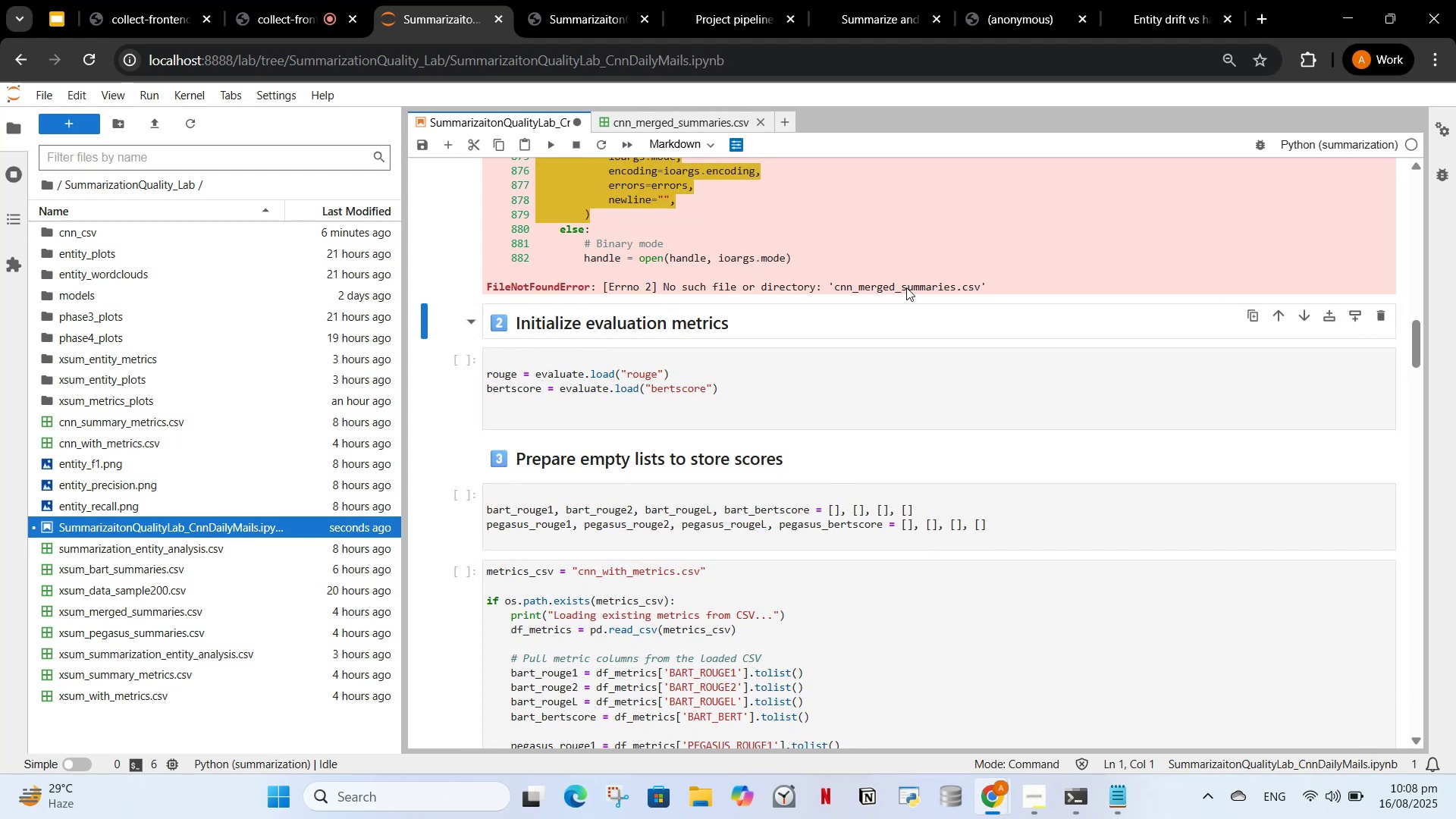 
scroll: coordinate [895, 309], scroll_direction: up, amount: 11.0
 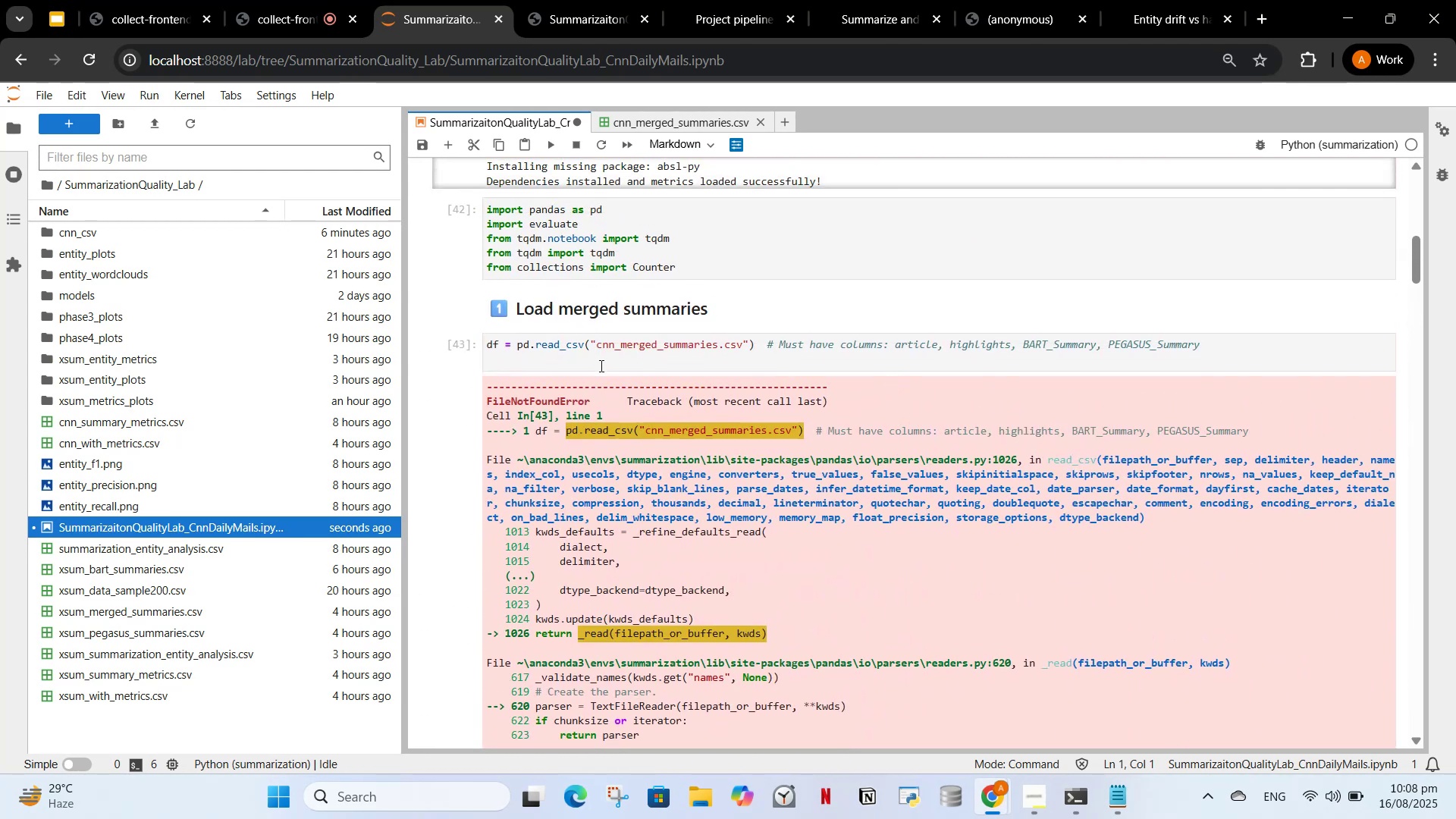 
left_click([598, 349])
 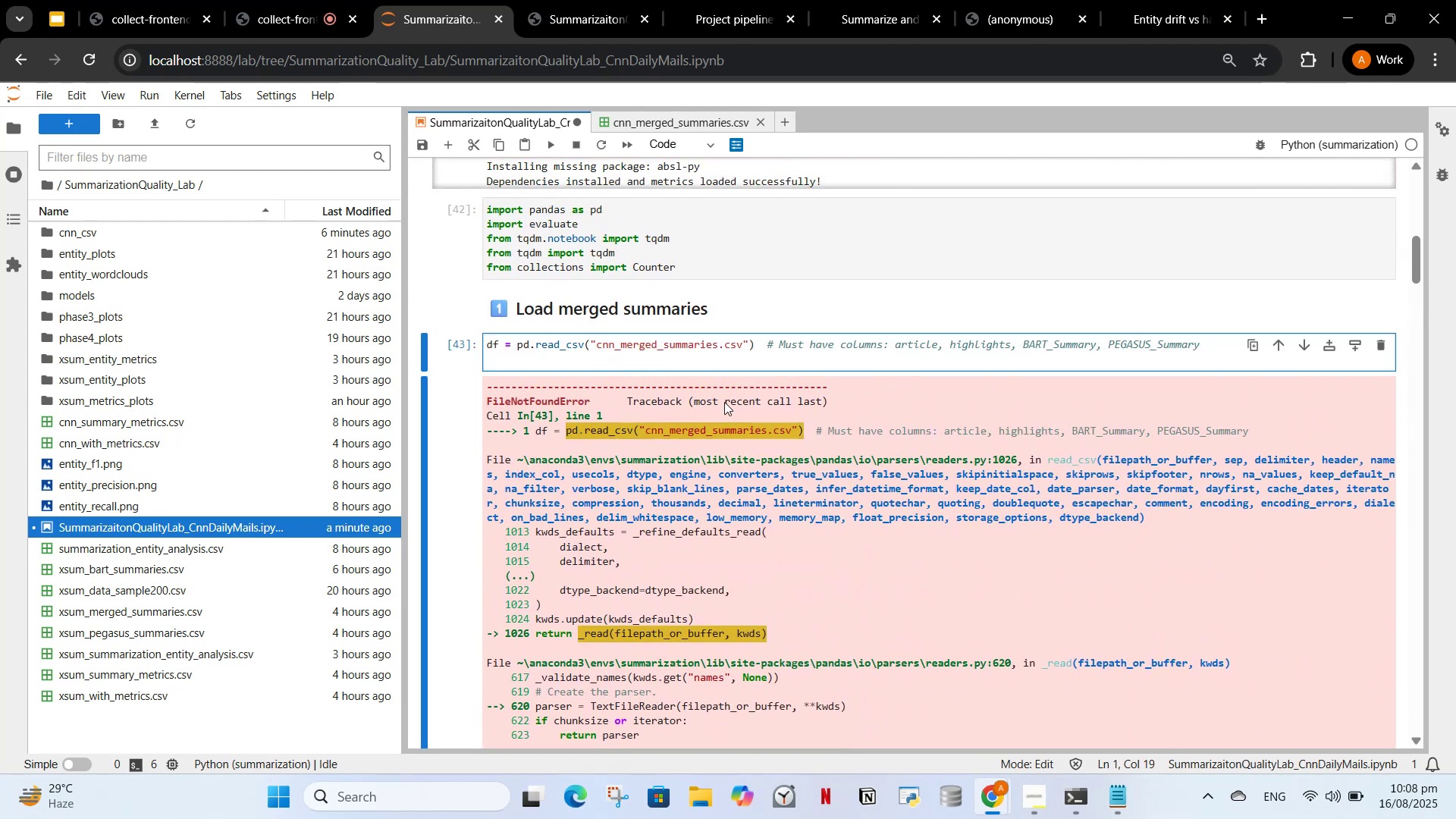 
type(./CSNN_CSV/)
 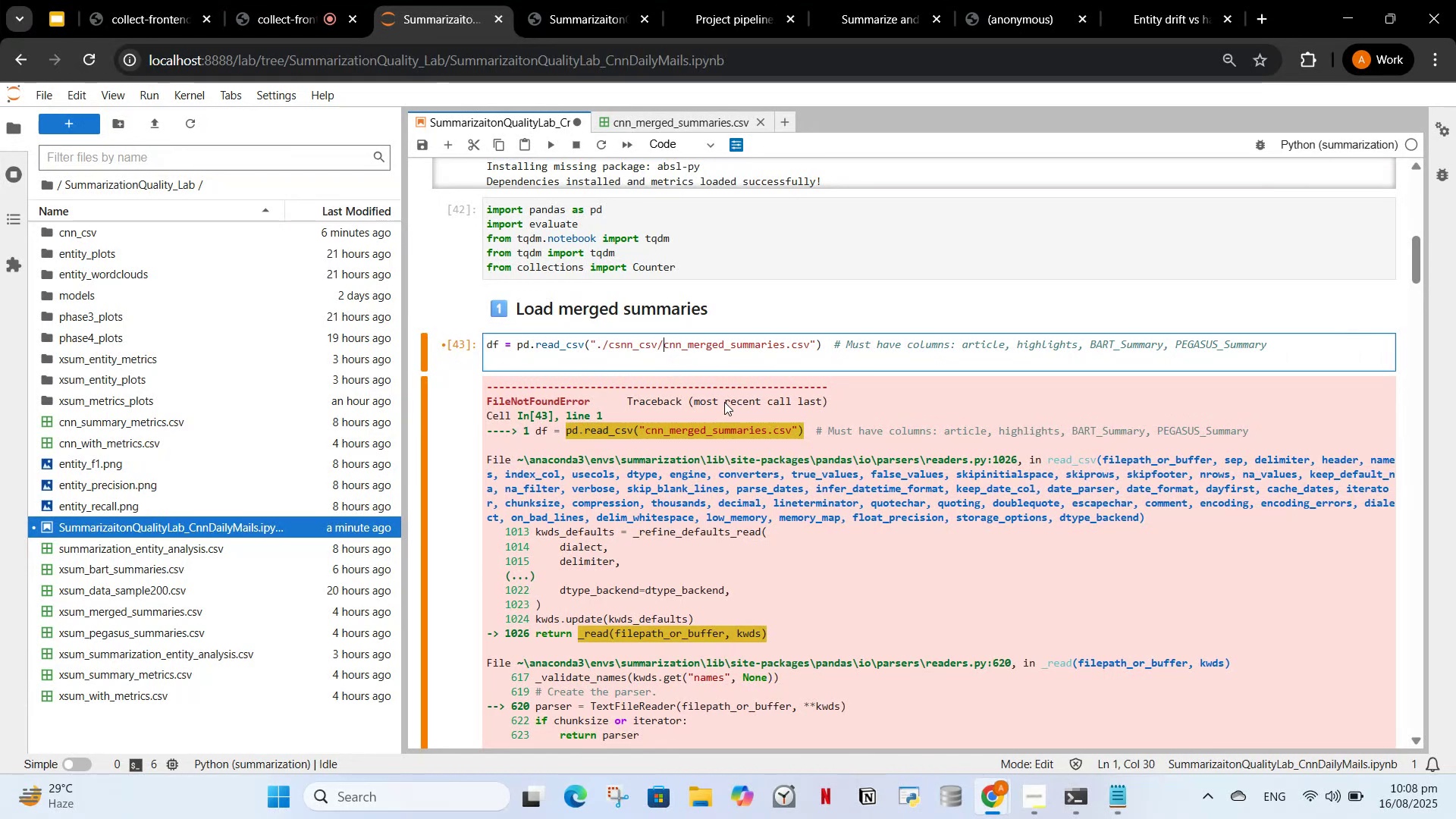 
left_click([546, 144])
 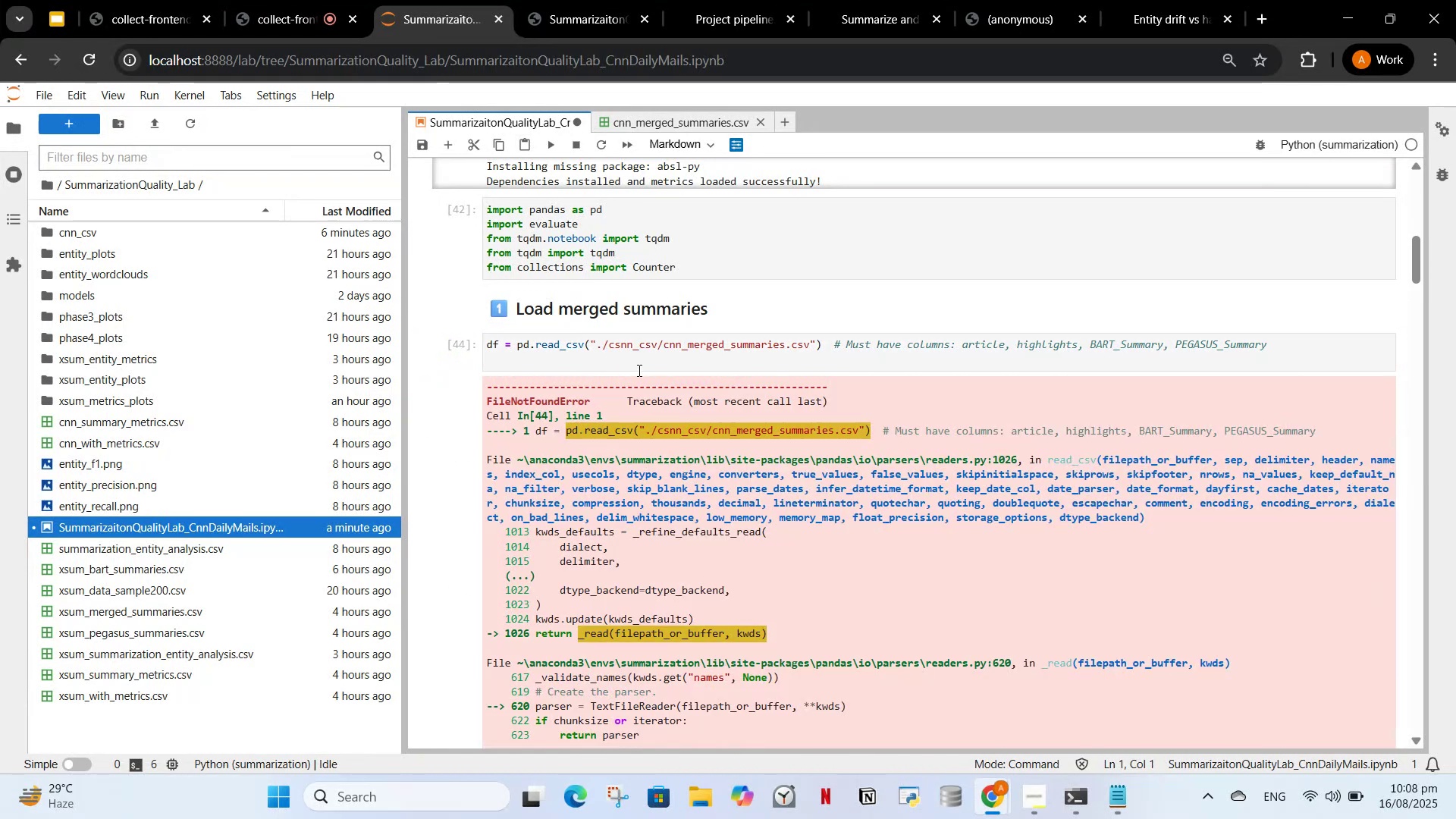 
left_click([620, 341])
 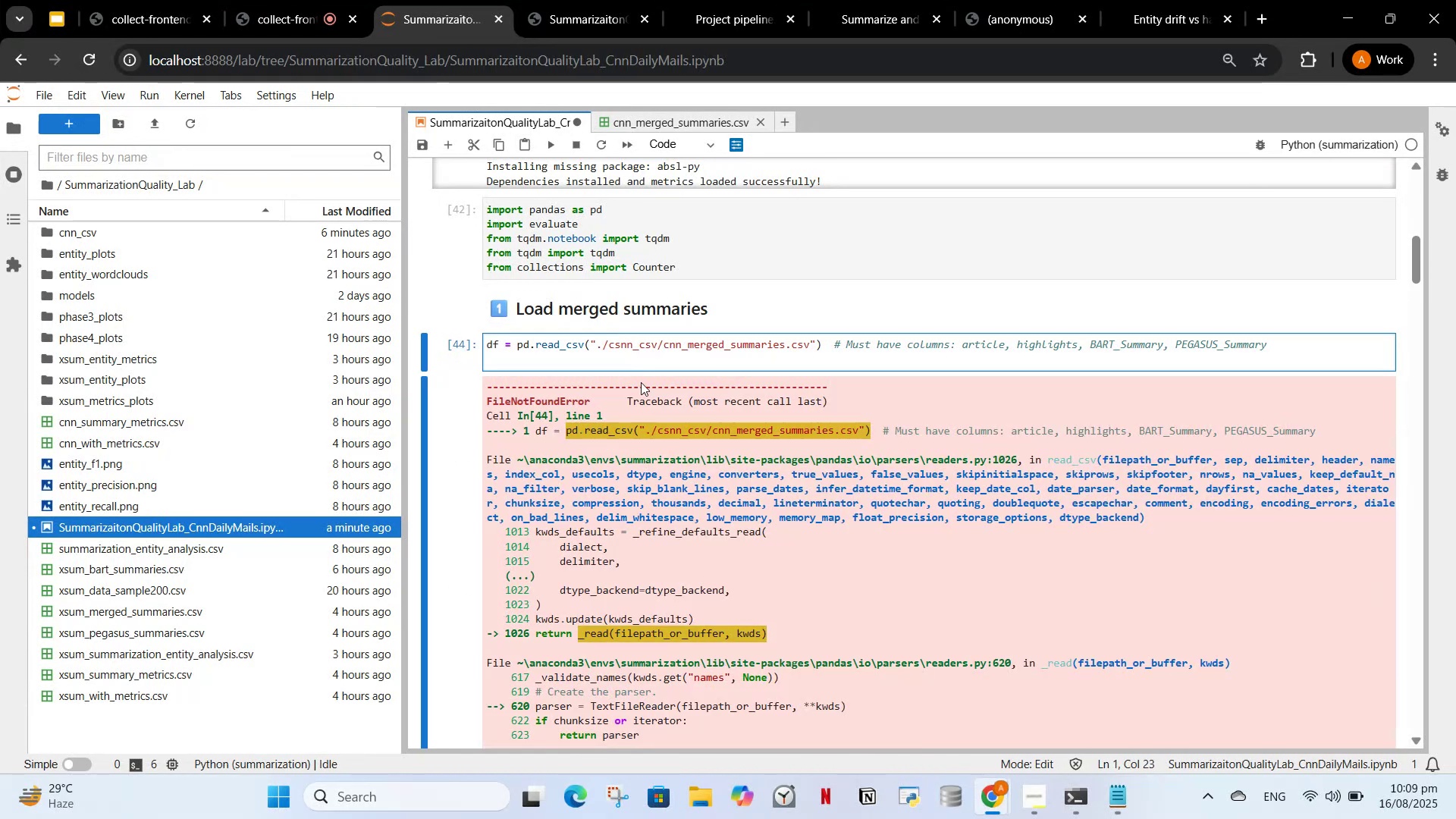 
key(Backspace)
 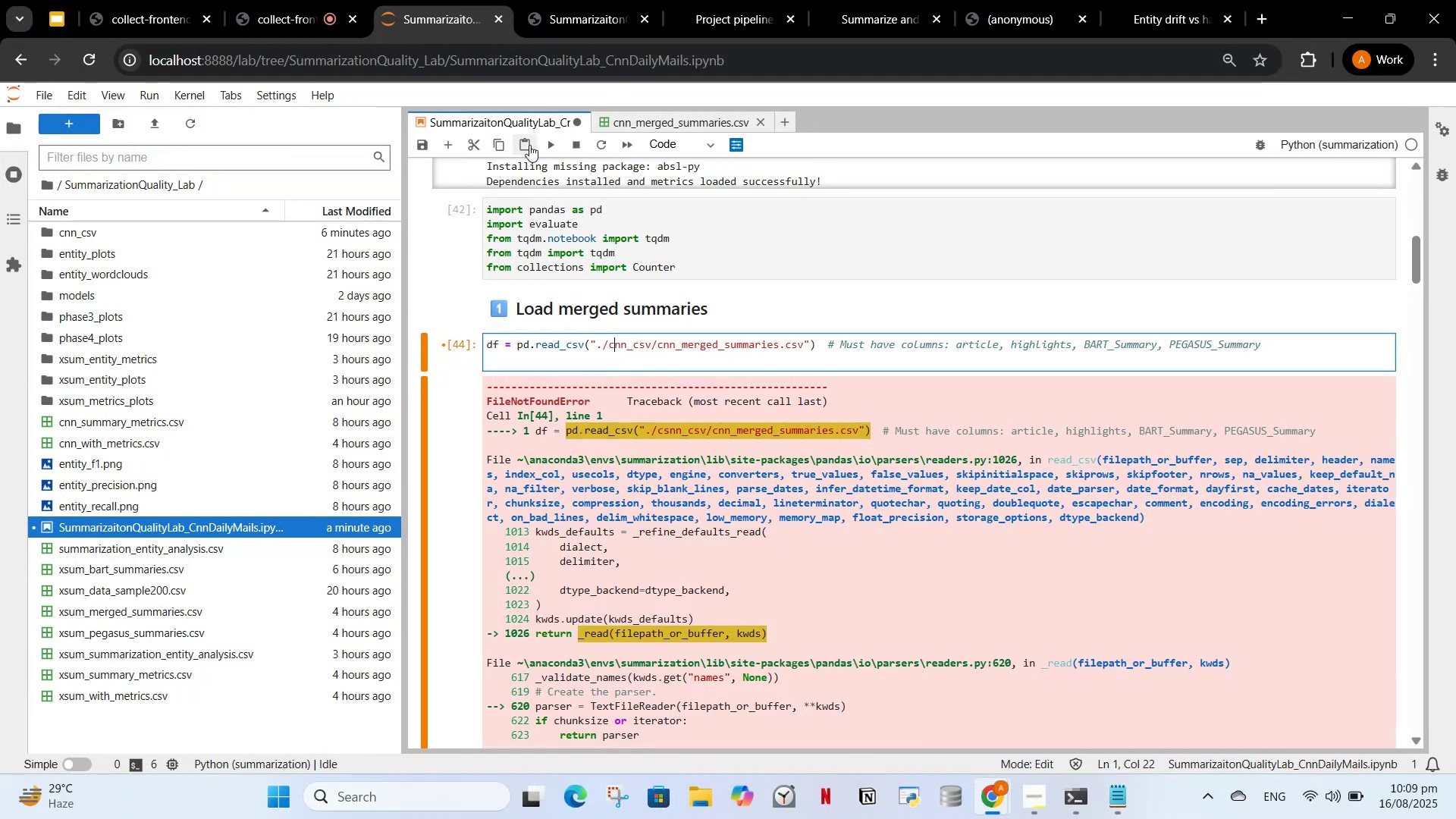 
left_click([561, 142])
 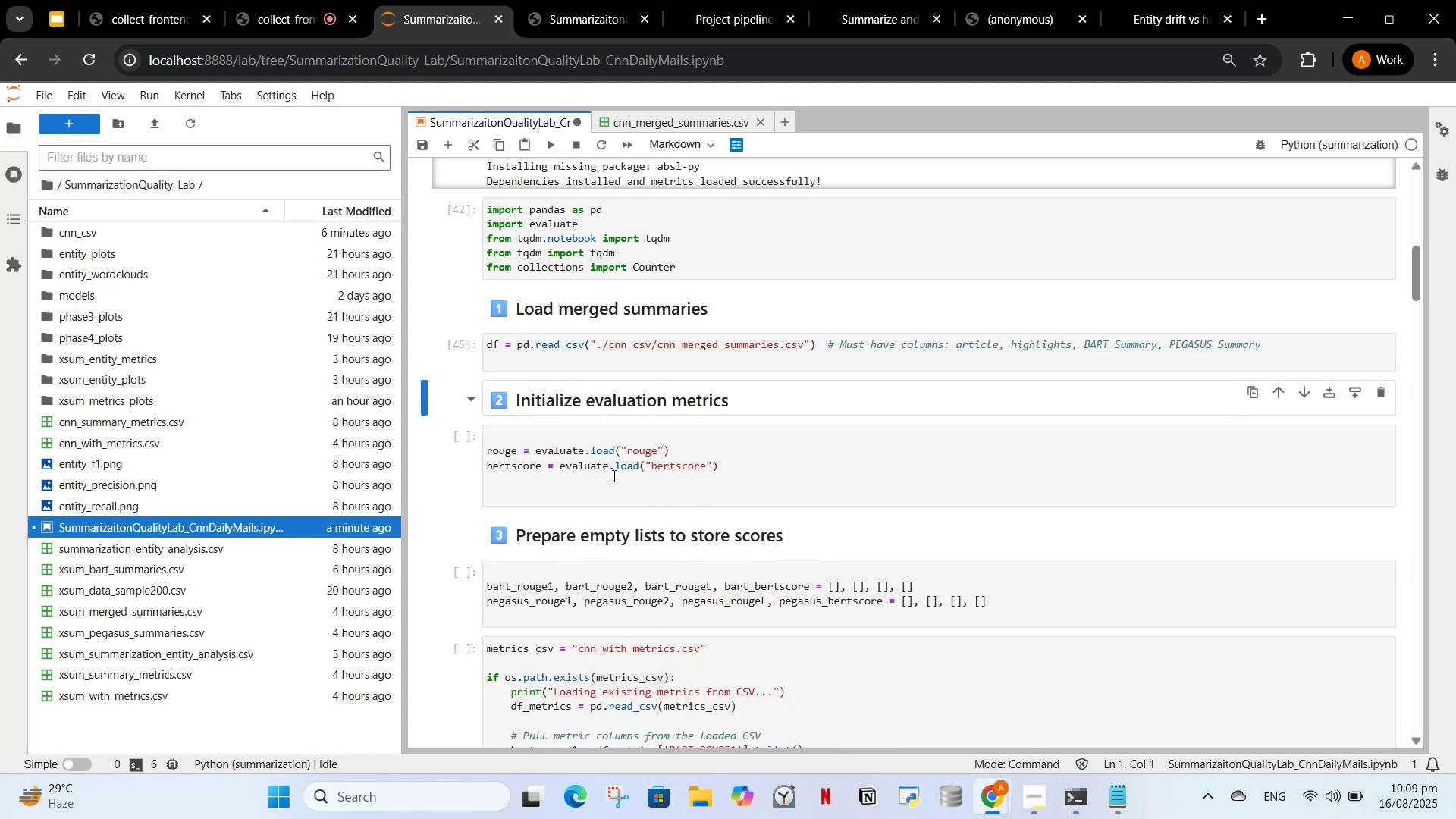 
left_click([588, 474])
 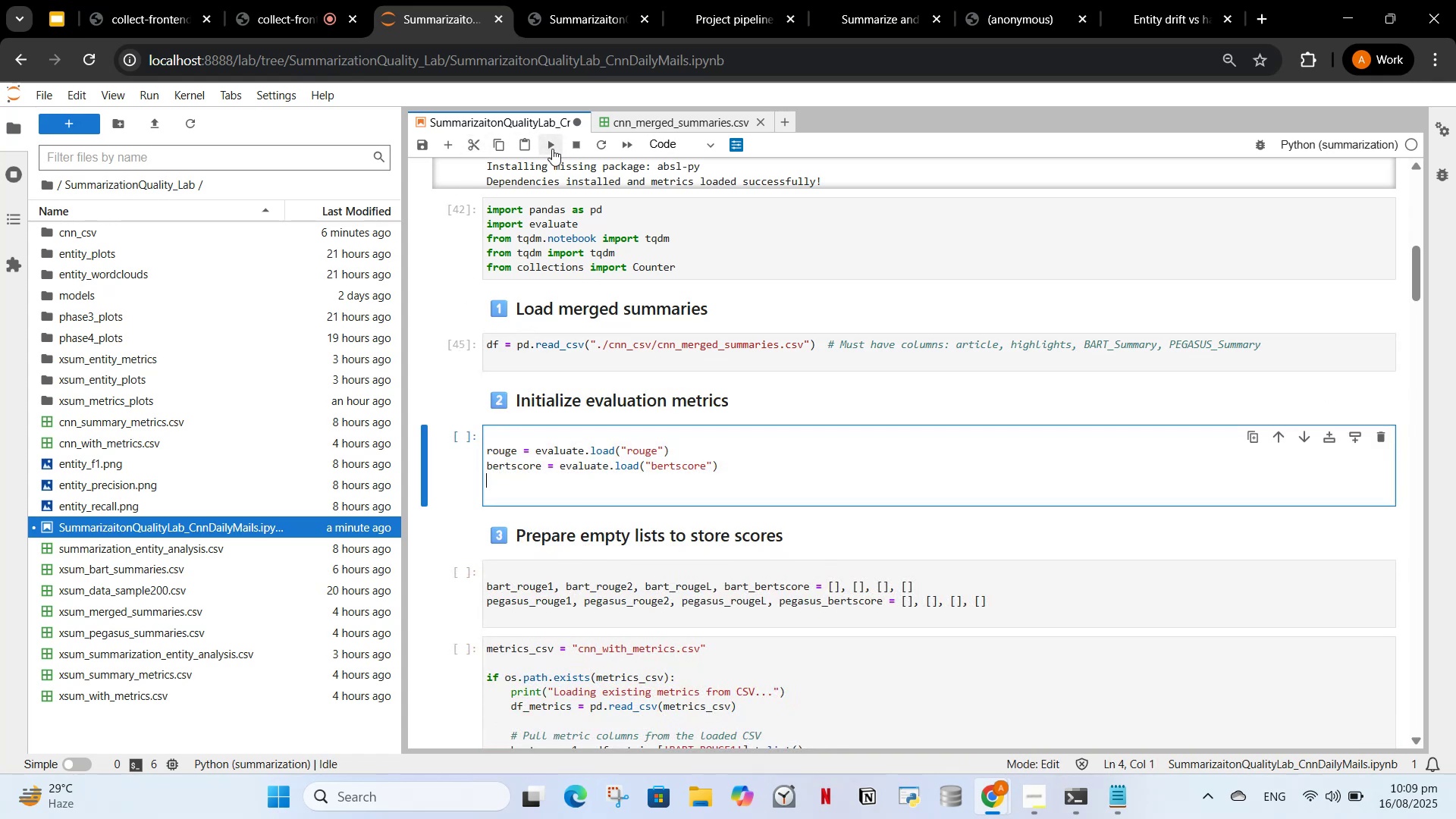 
left_click([546, 149])
 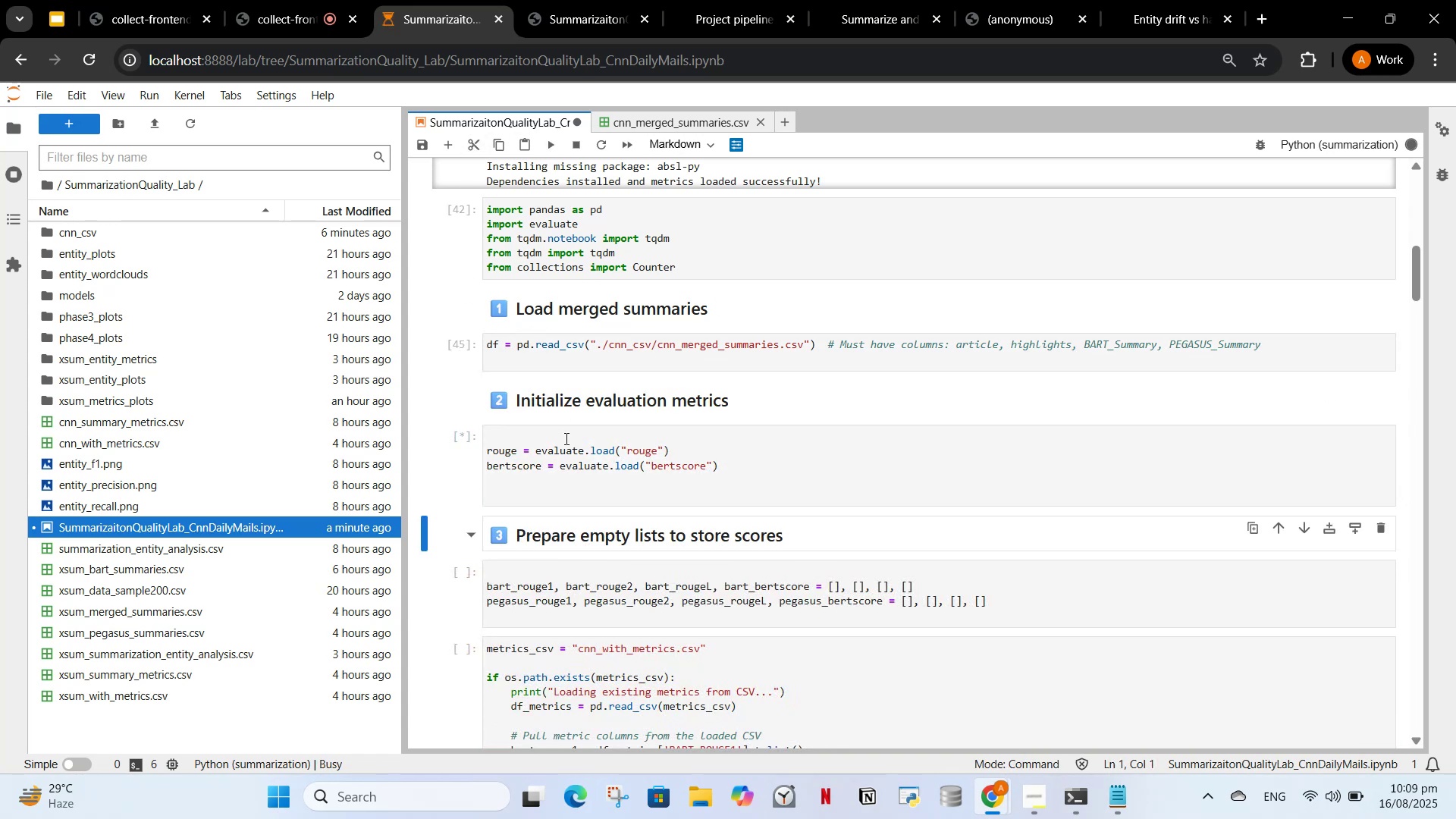 
scroll: coordinate [569, 438], scroll_direction: down, amount: 1.0
 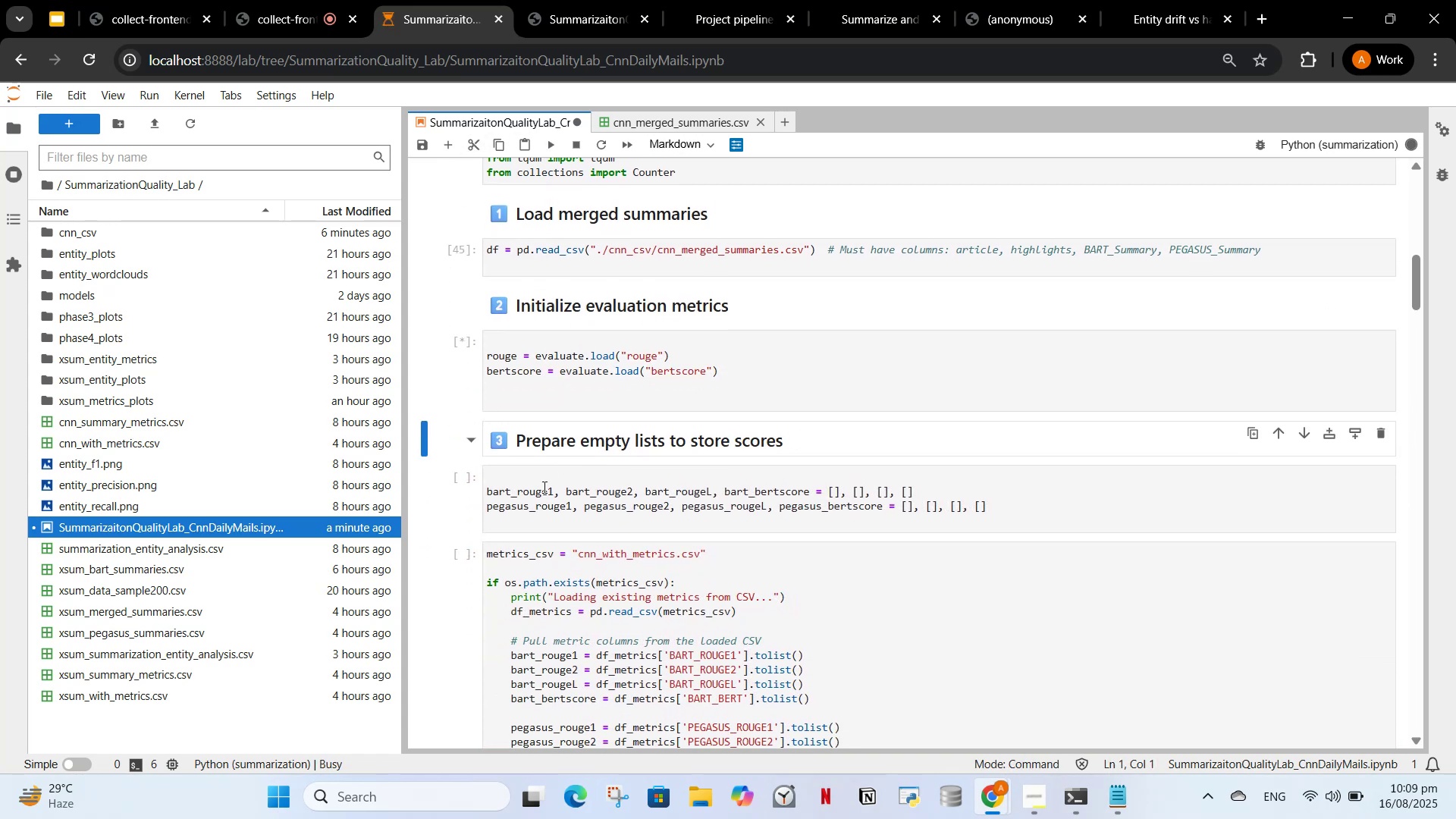 
left_click_drag(start_coordinate=[538, 512], to_coordinate=[534, 495])
 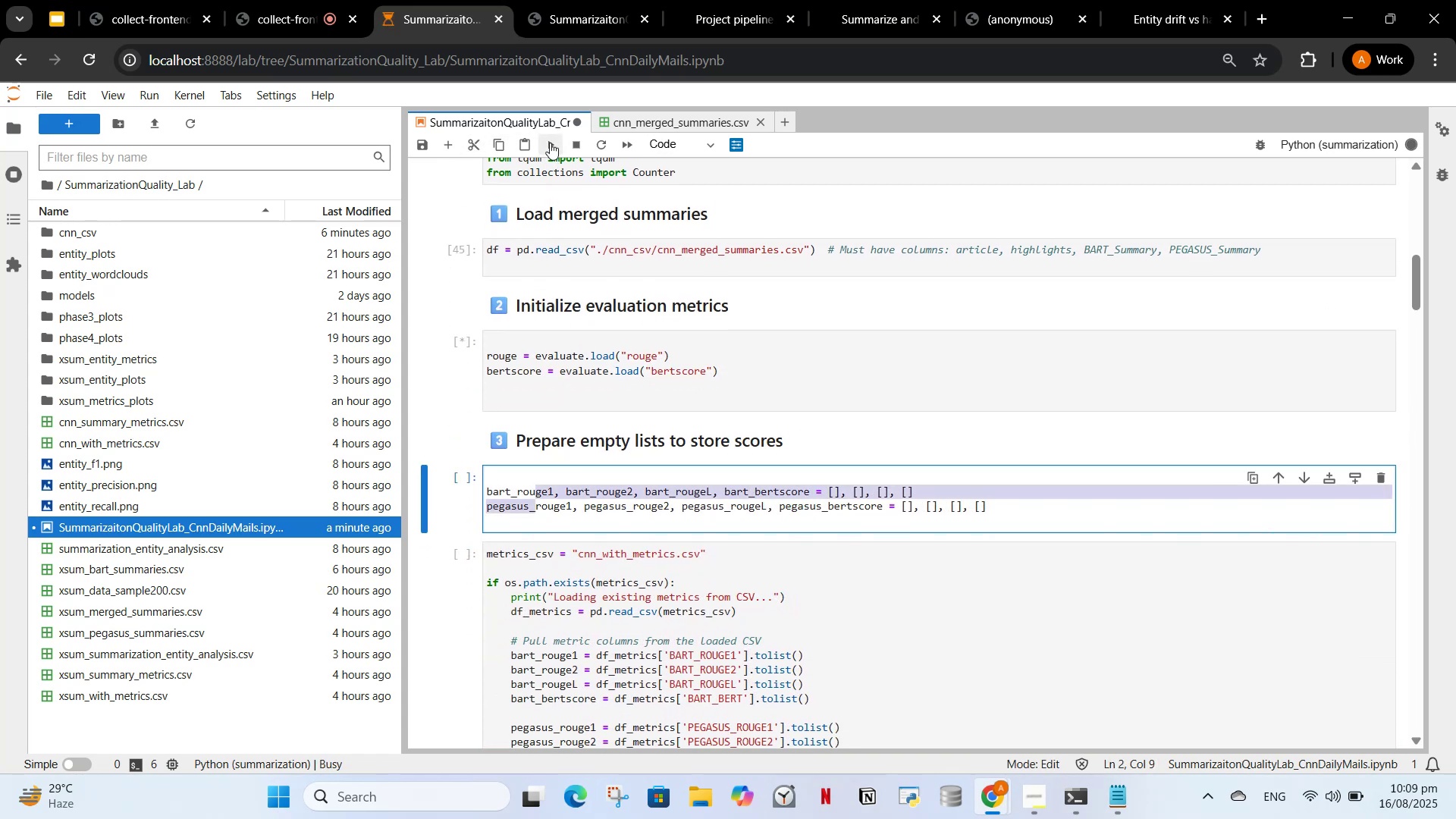 
left_click([550, 143])
 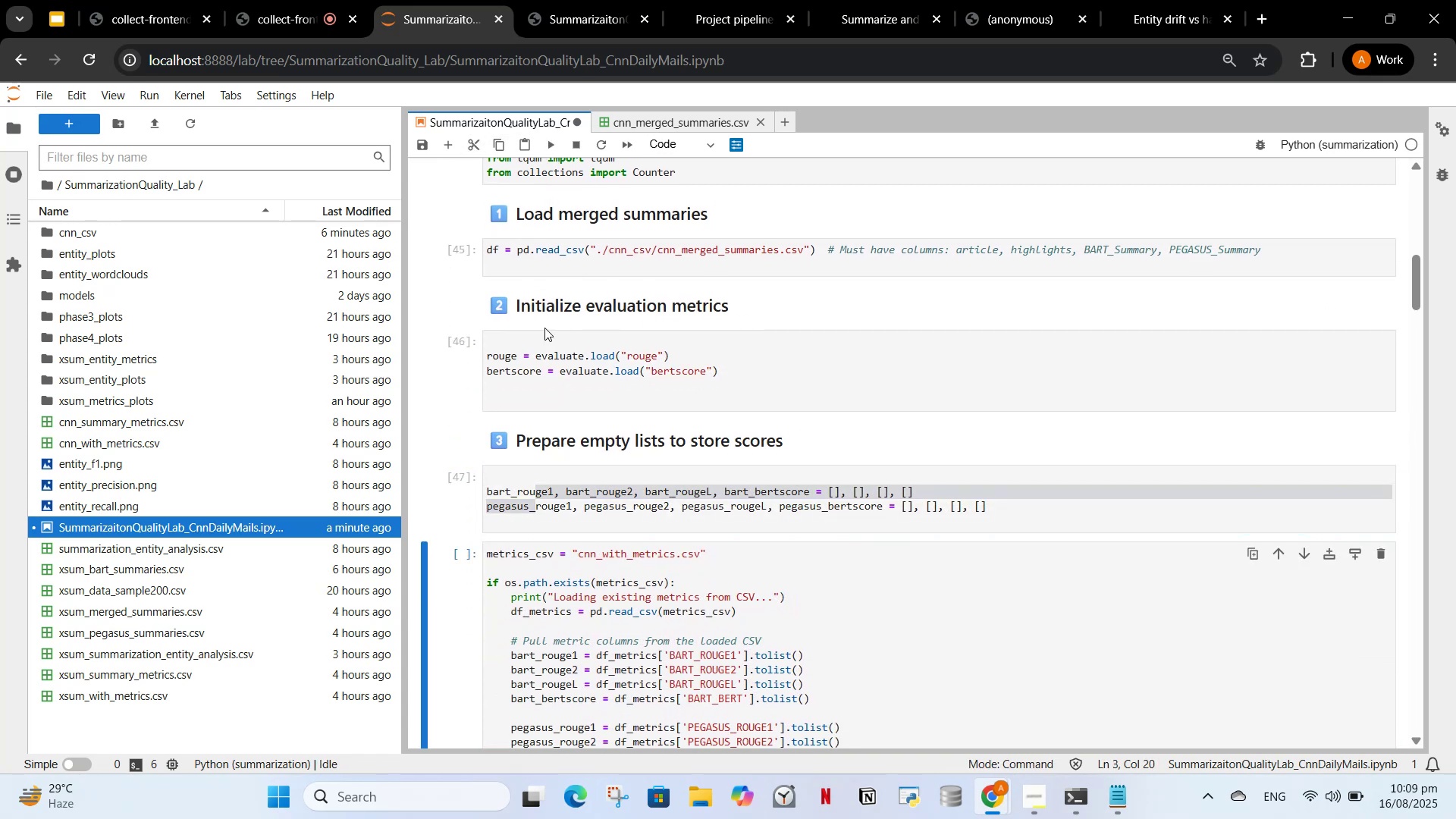 
left_click([519, 345])
 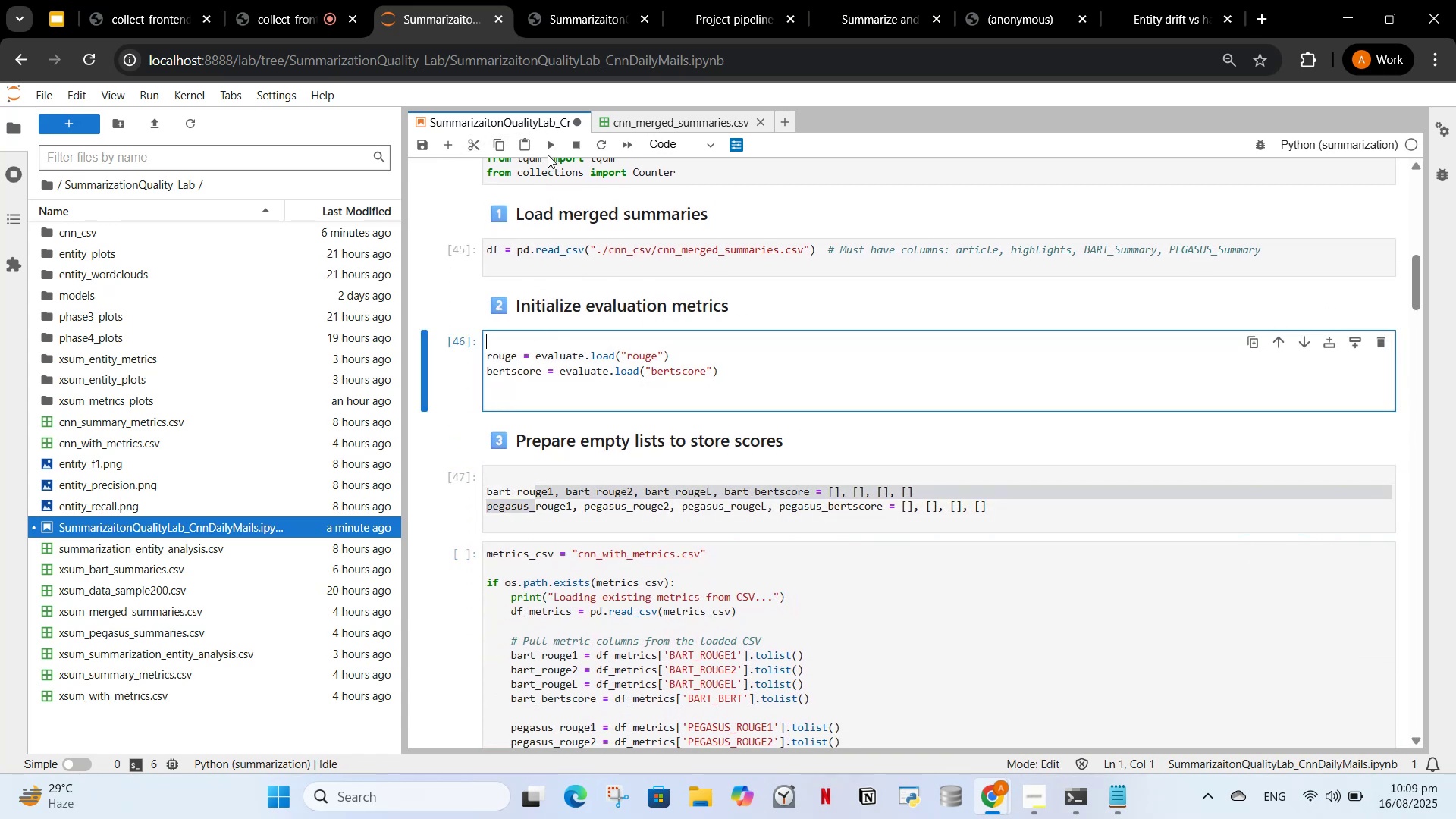 
left_click([550, 149])
 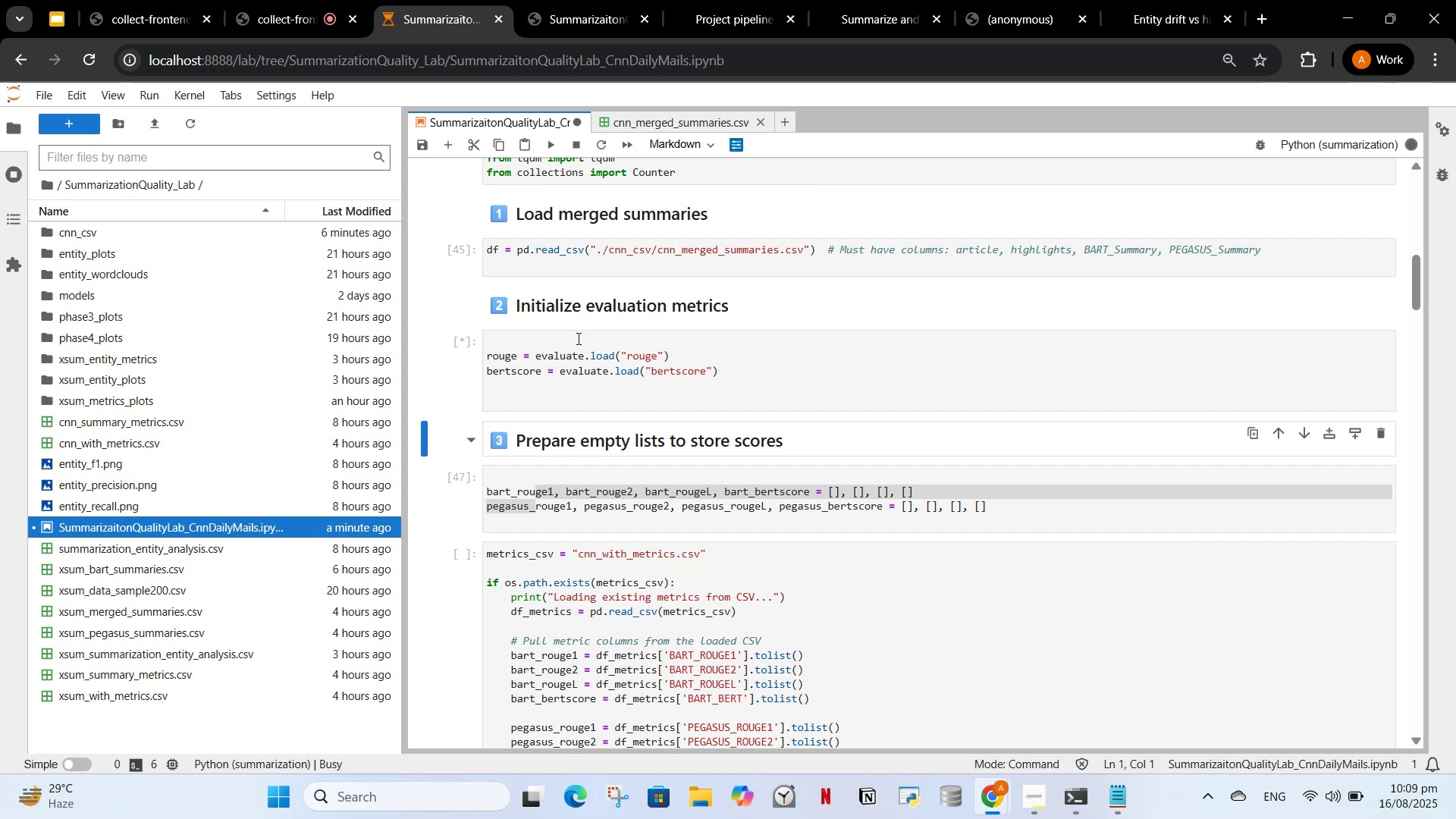 
left_click([590, 511])
 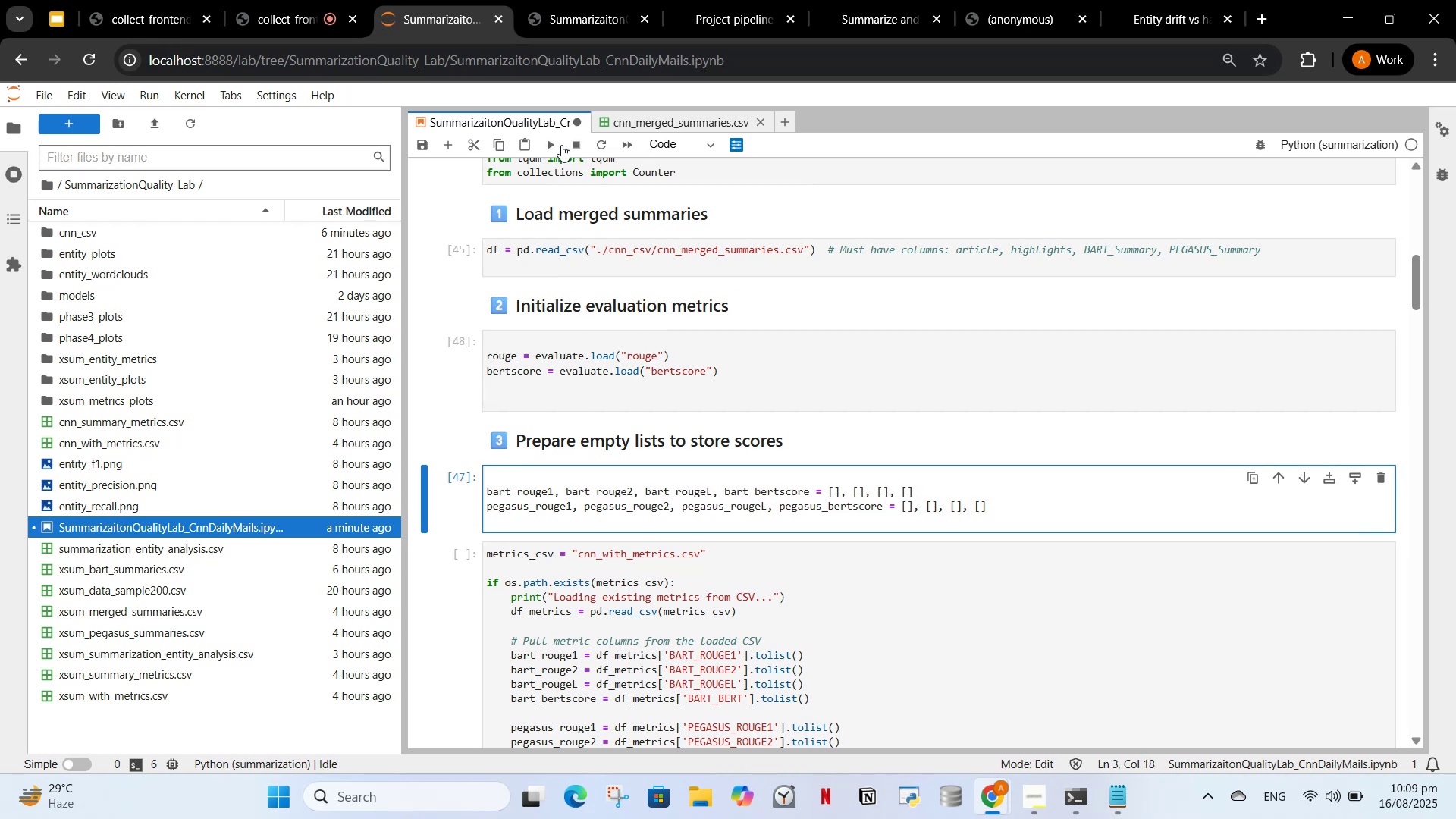 
left_click([559, 145])
 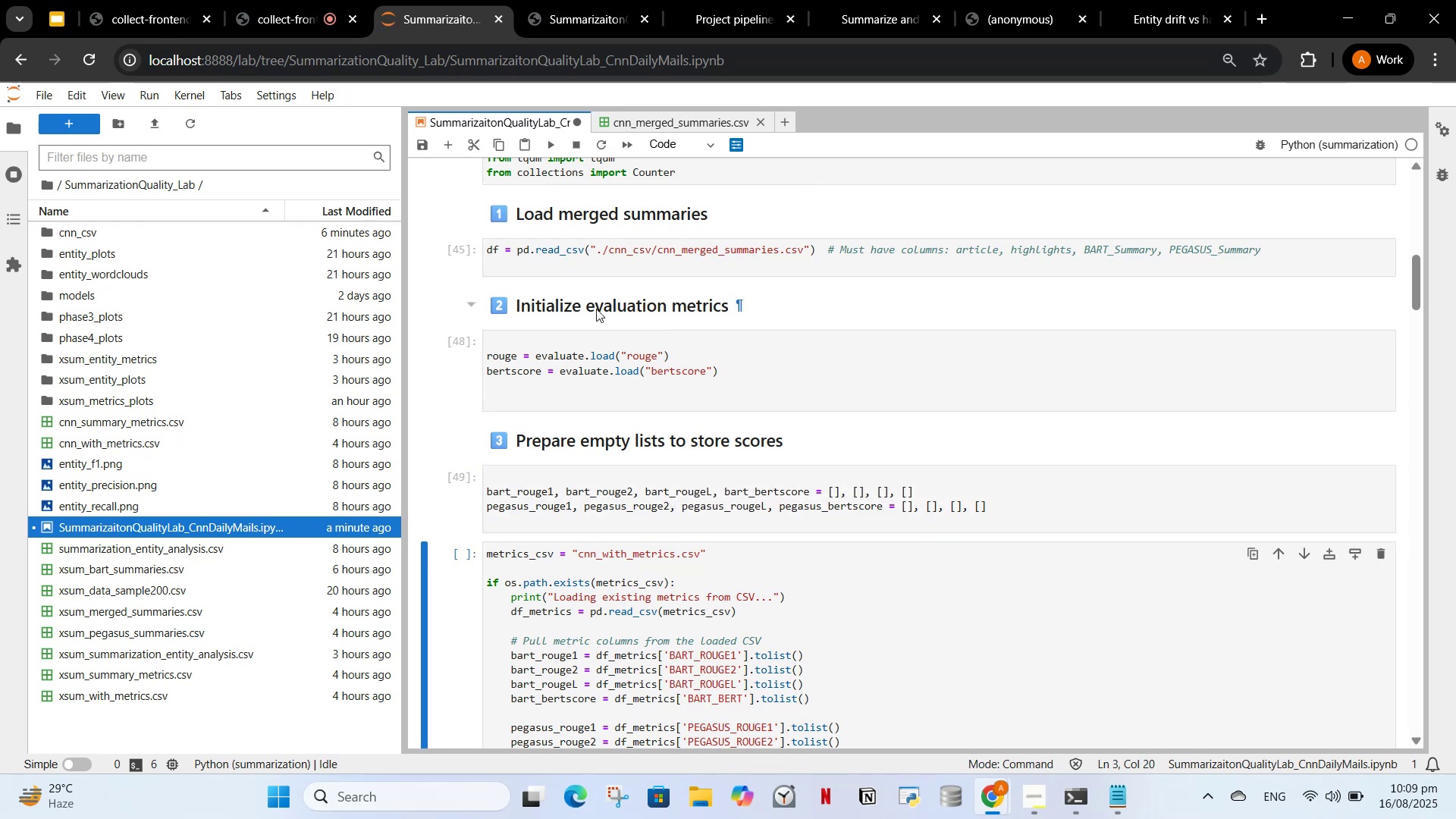 
scroll: coordinate [597, 315], scroll_direction: down, amount: 3.0
 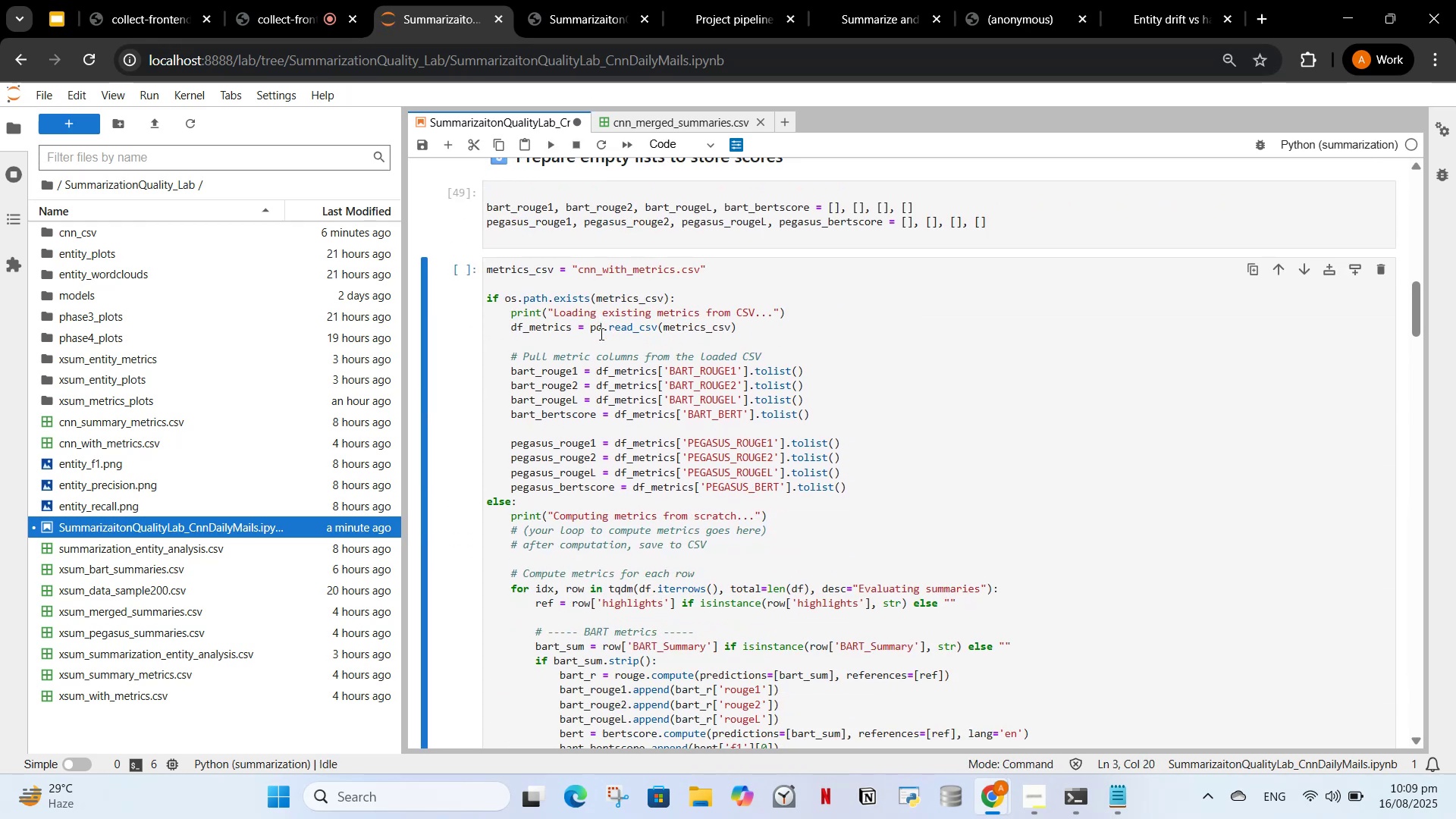 
left_click_drag(start_coordinate=[587, 355], to_coordinate=[585, 350])
 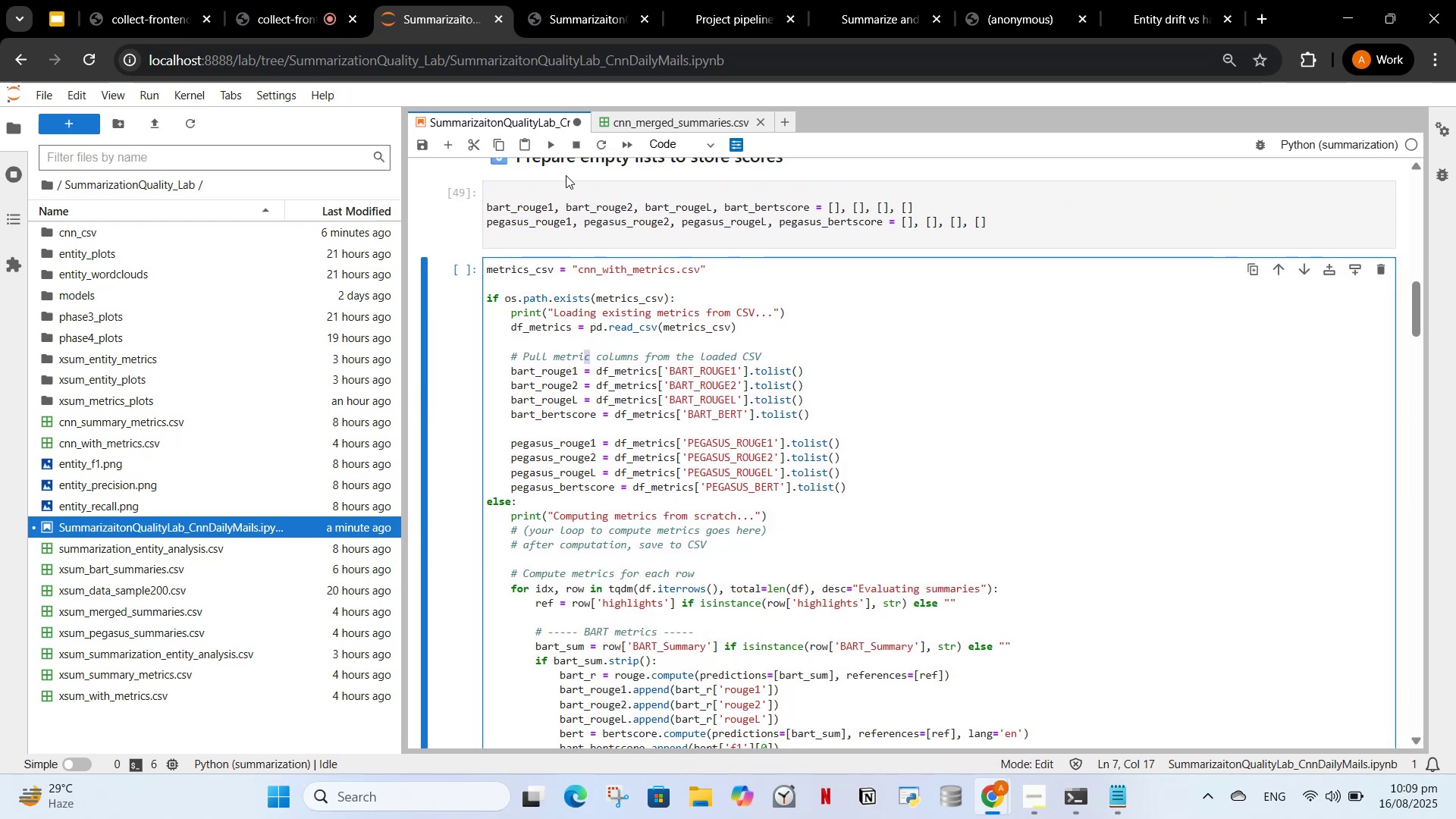 
left_click([554, 136])
 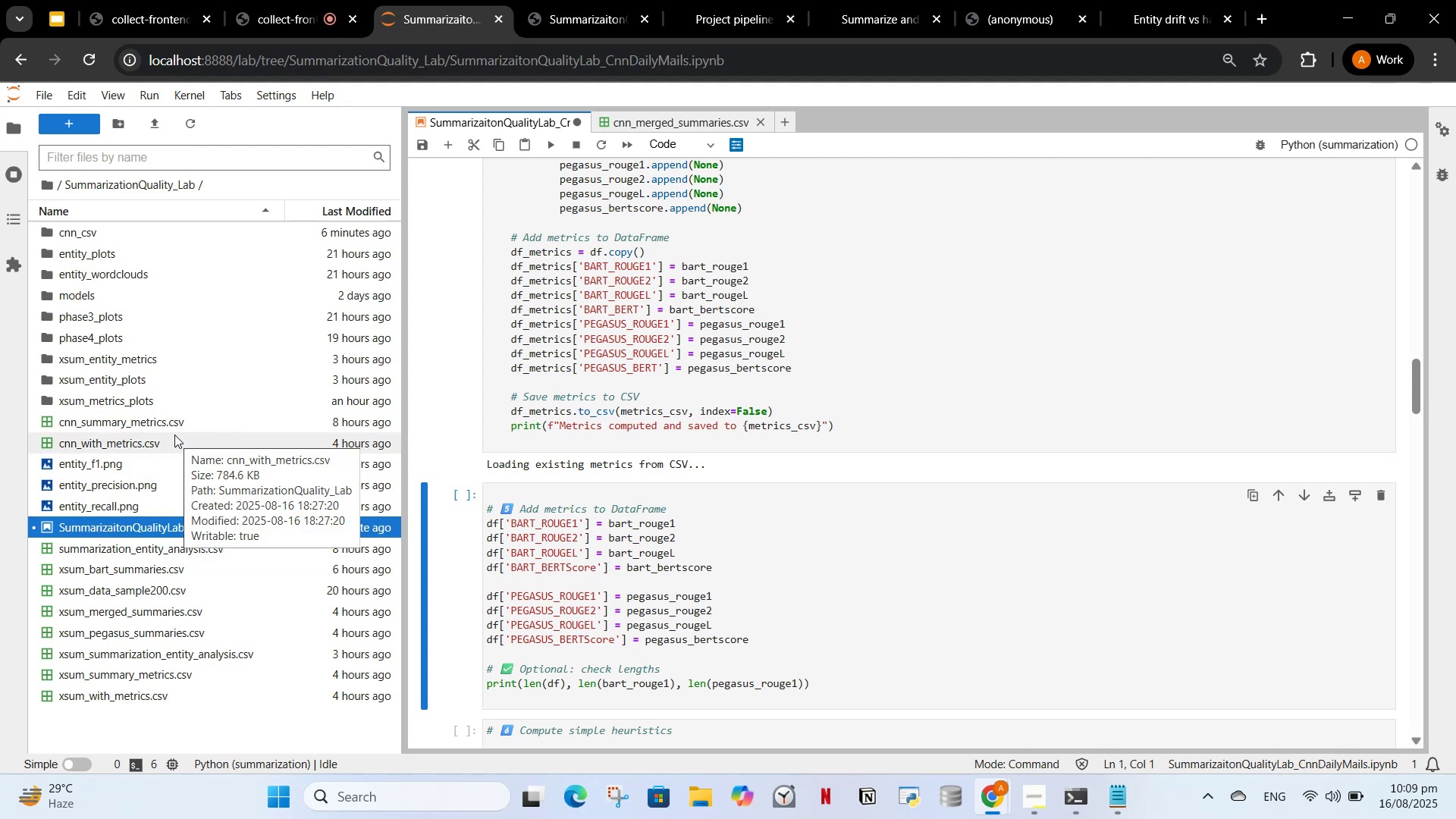 
wait(7.35)
 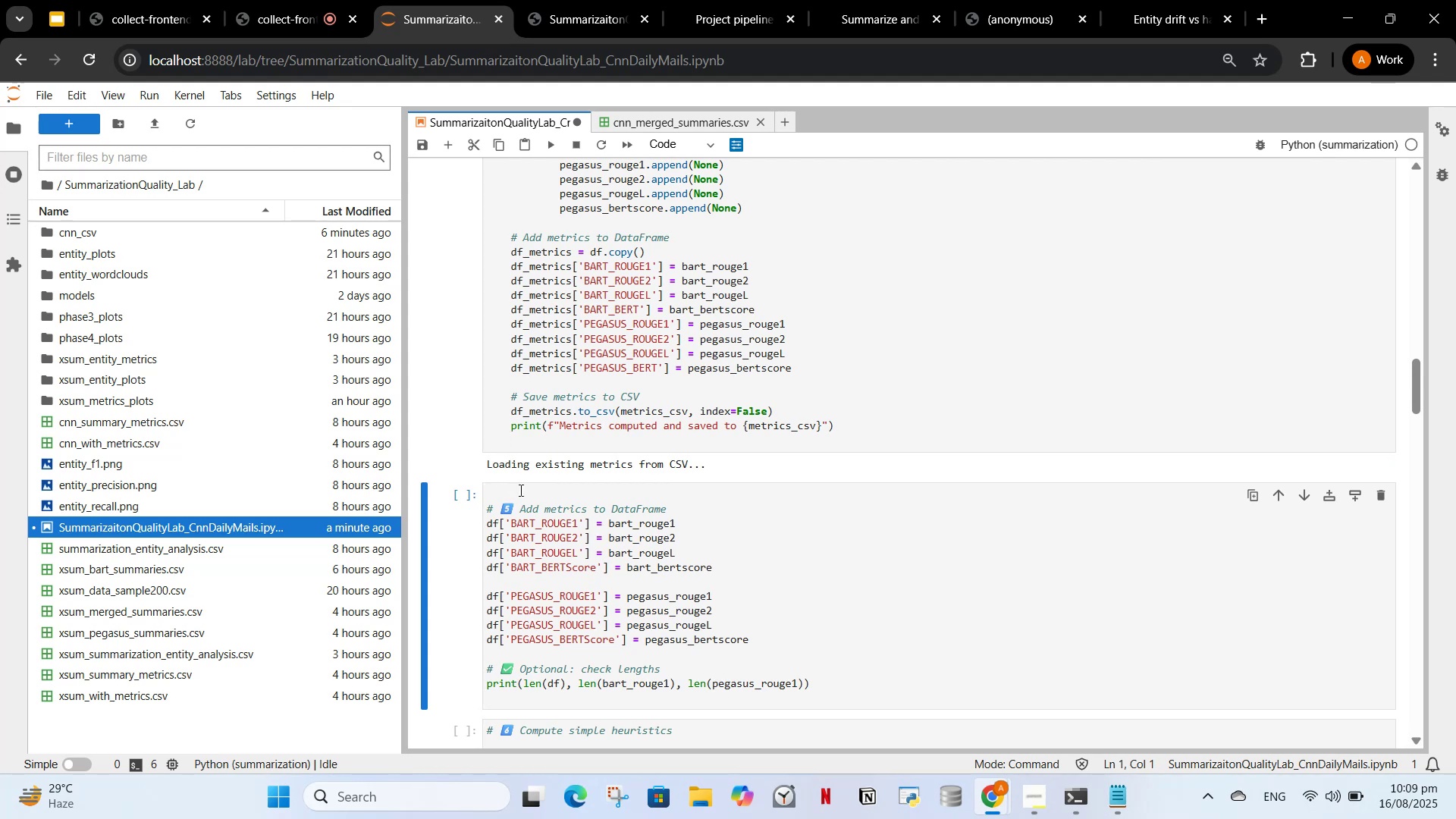 
left_click([174, 435])
 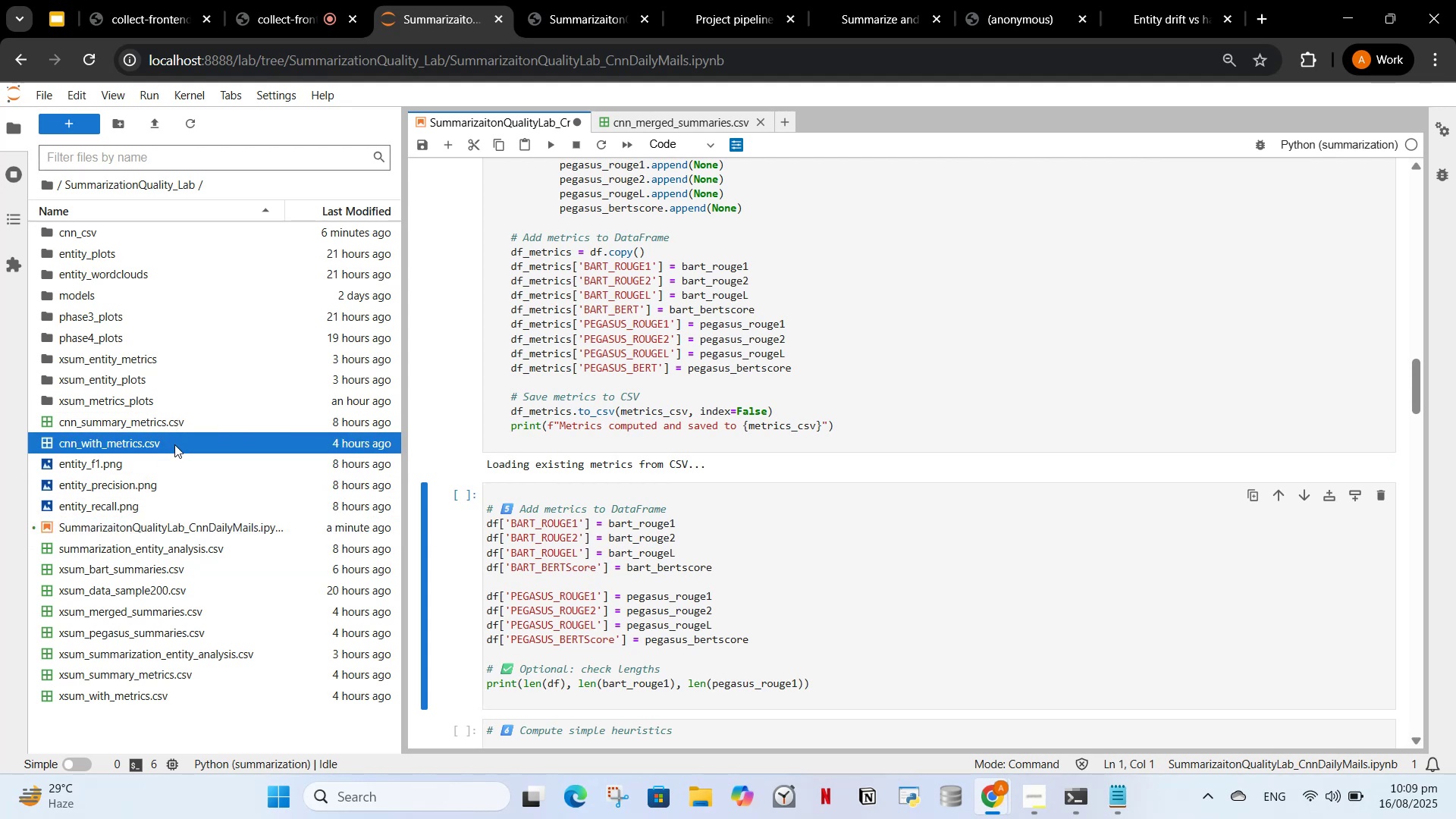 
left_click_drag(start_coordinate=[174, 444], to_coordinate=[130, 237])
 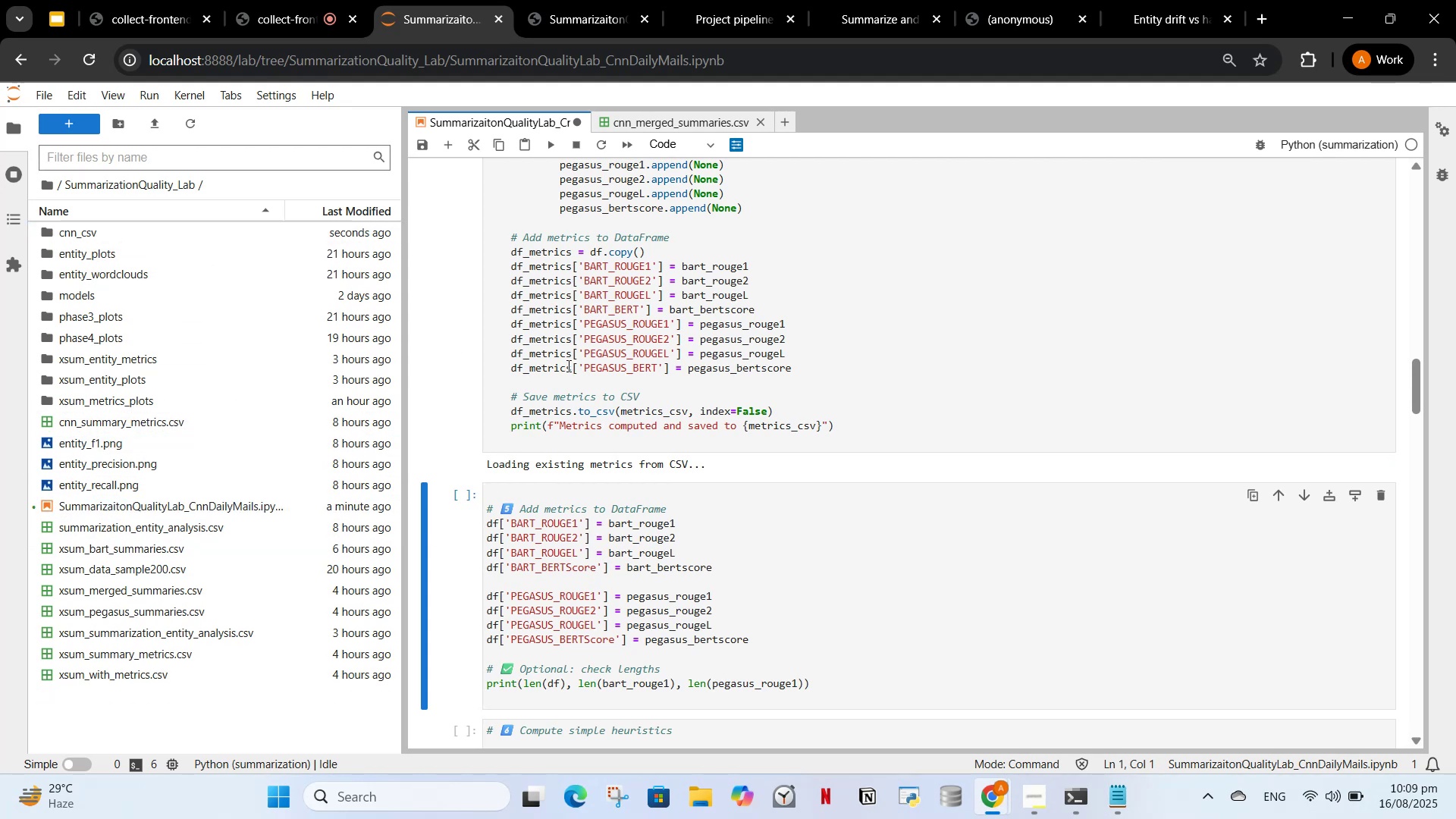 
scroll: coordinate [622, 343], scroll_direction: up, amount: 11.0
 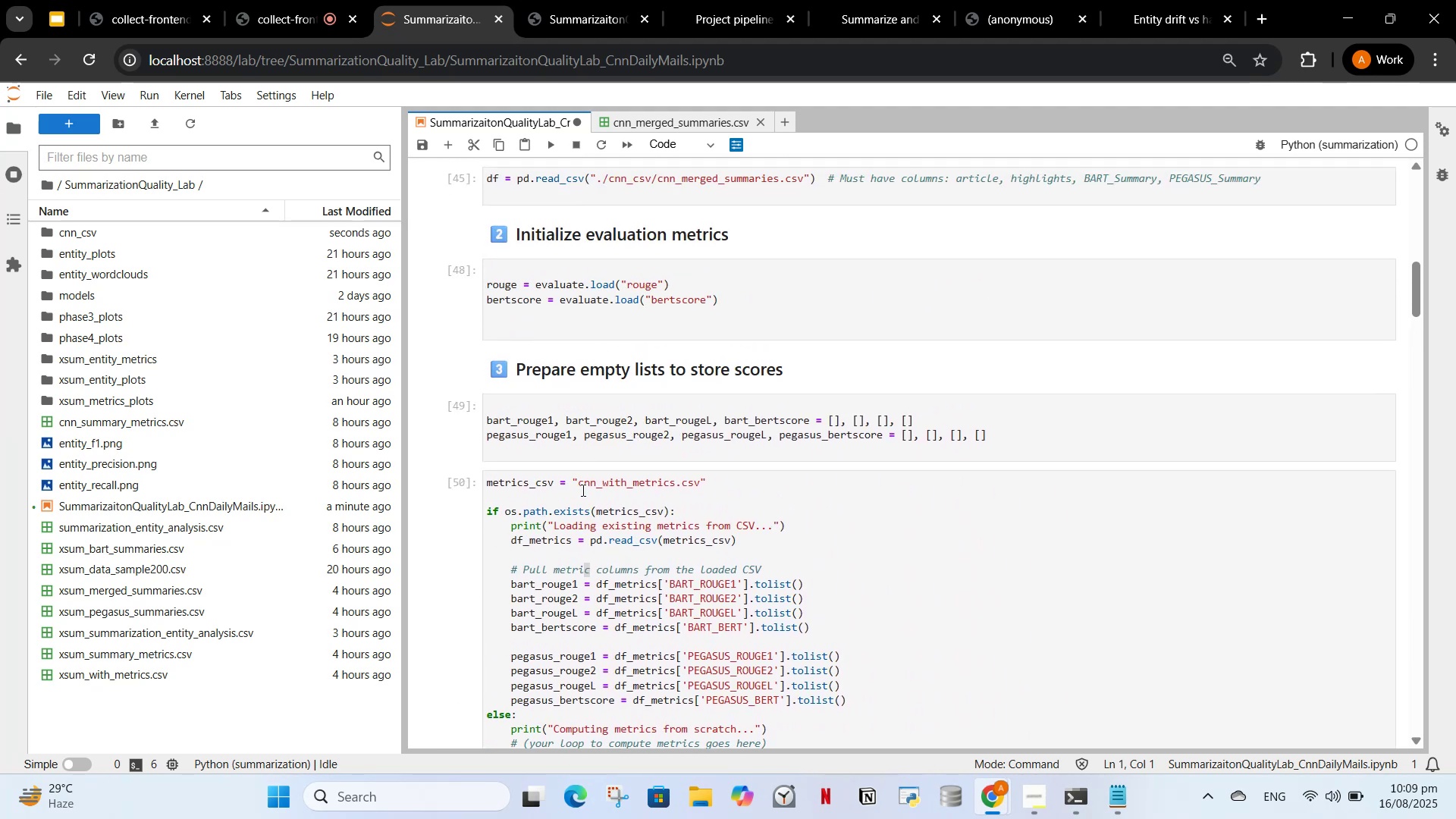 
left_click([582, 488])
 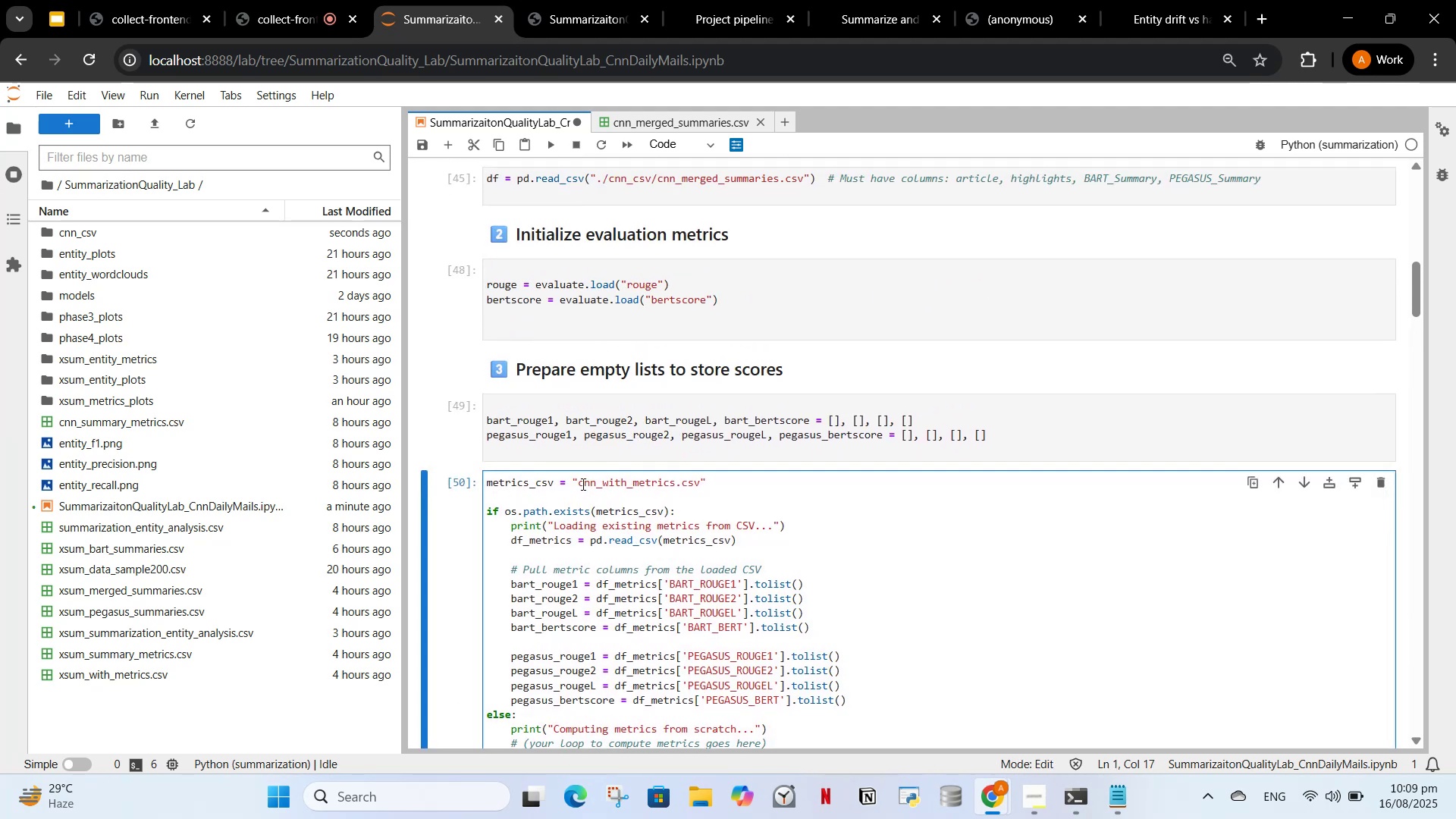 
key(ArrowLeft)
 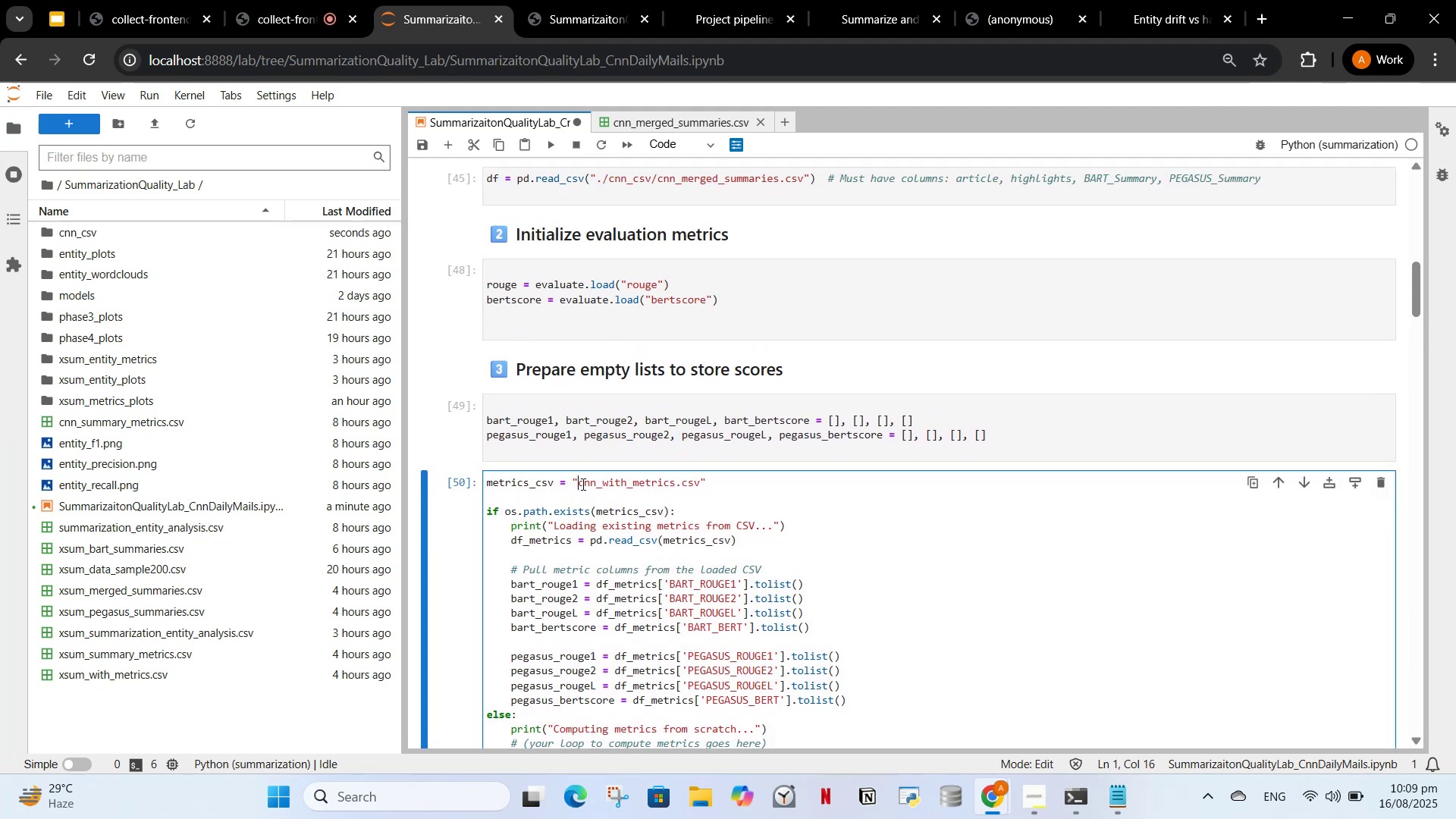 
type(./CNN_CSV/)
 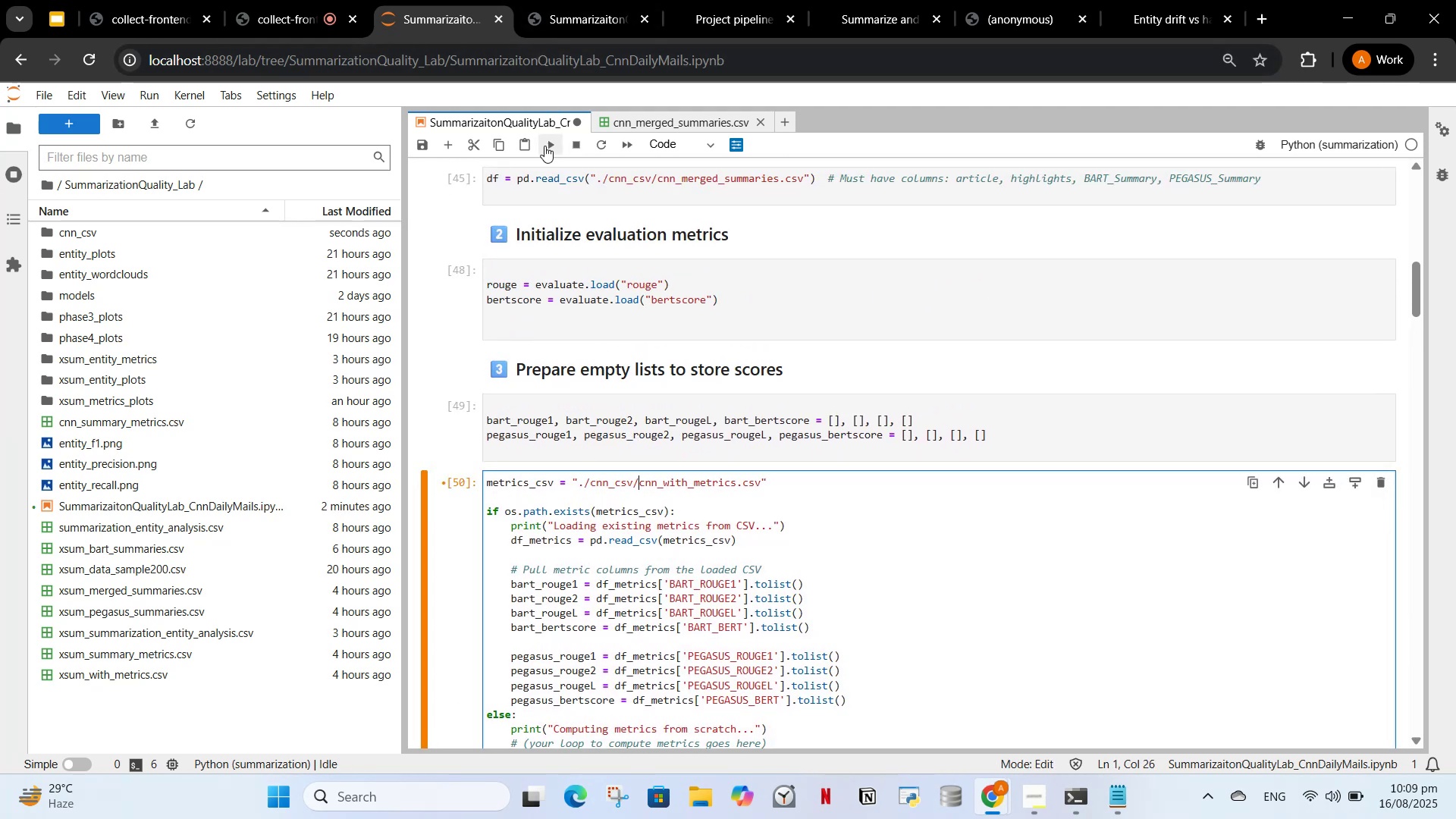 
left_click([548, 138])
 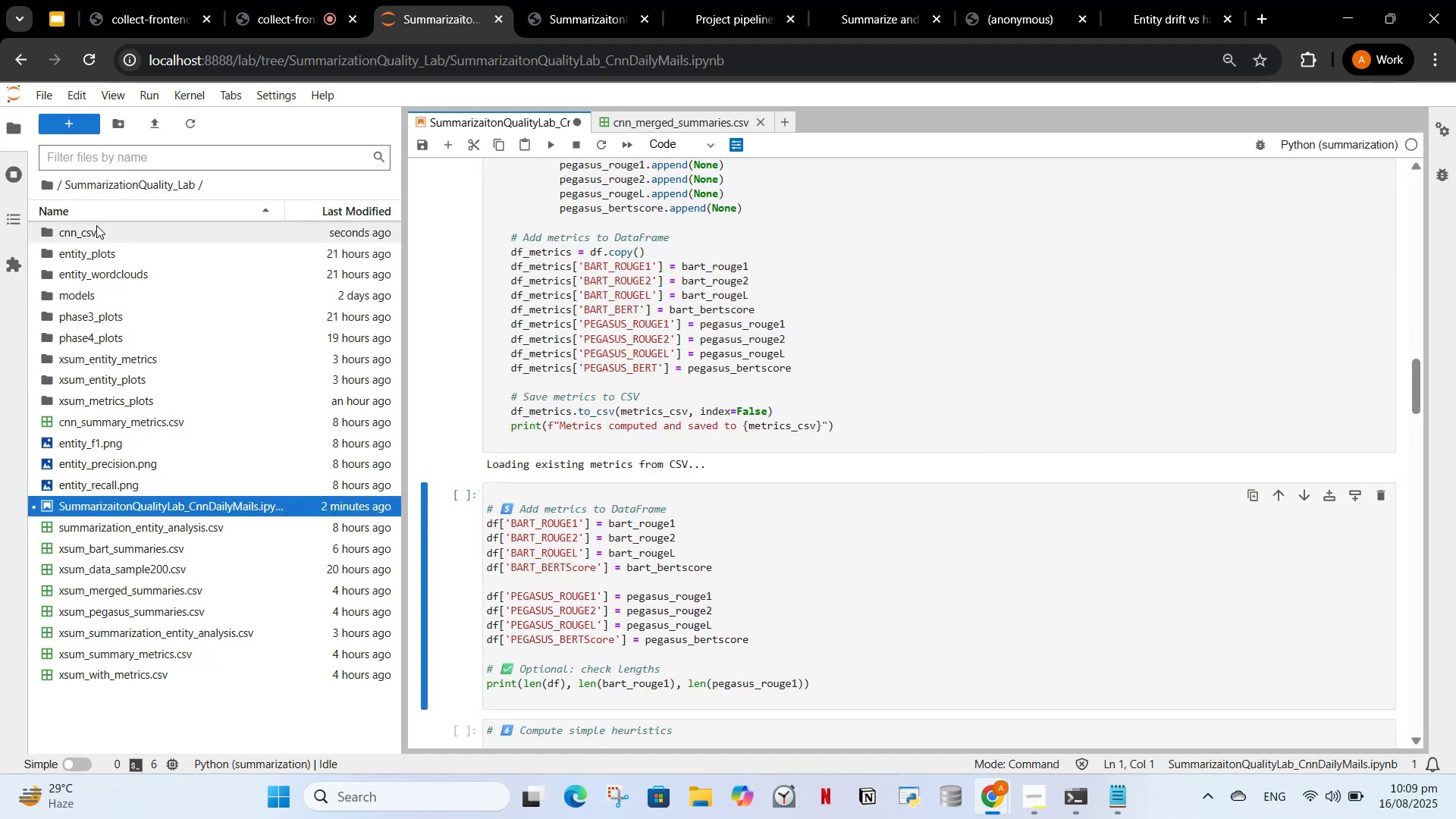 
double_click([92, 237])
 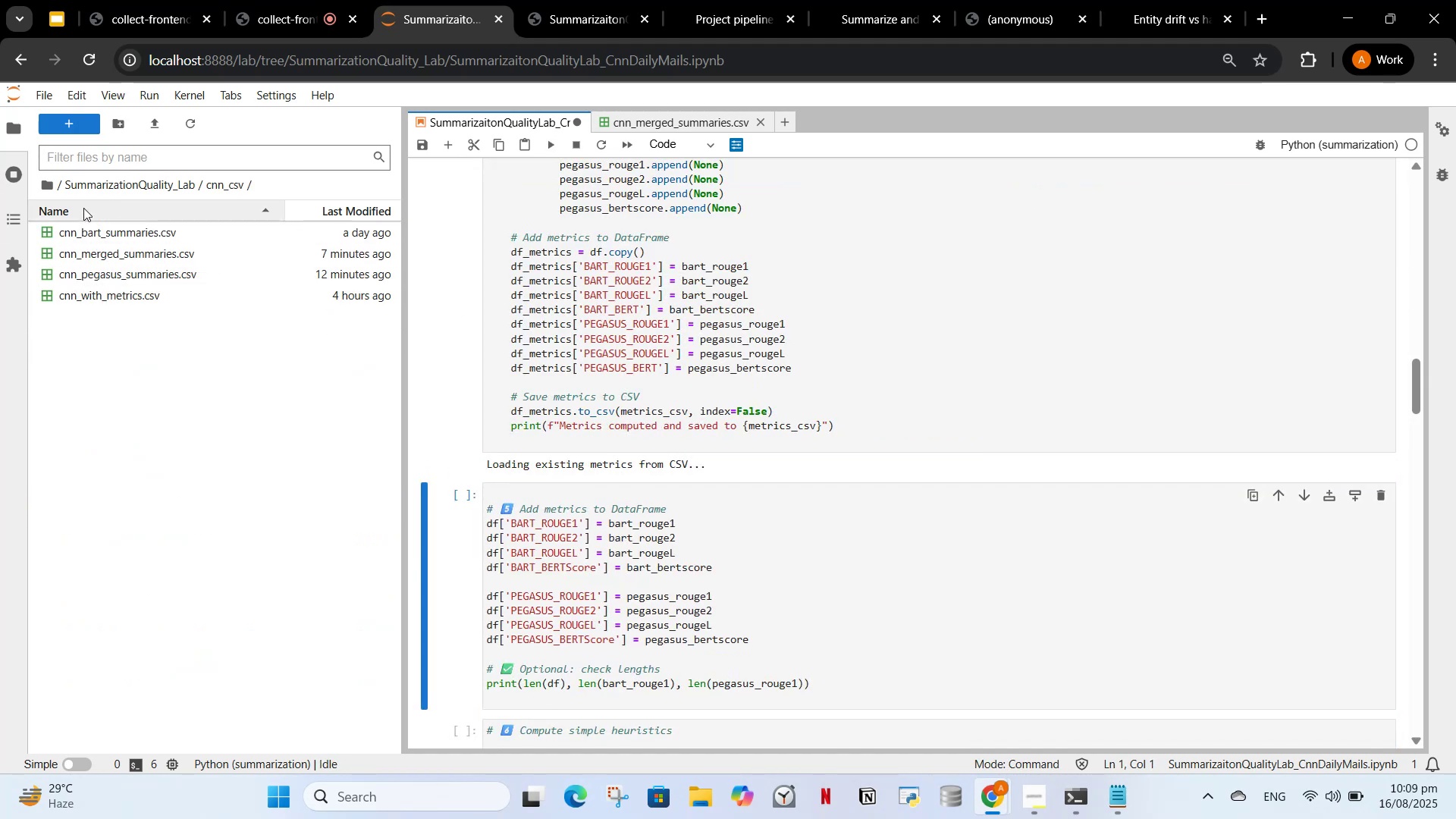 
left_click([82, 187])
 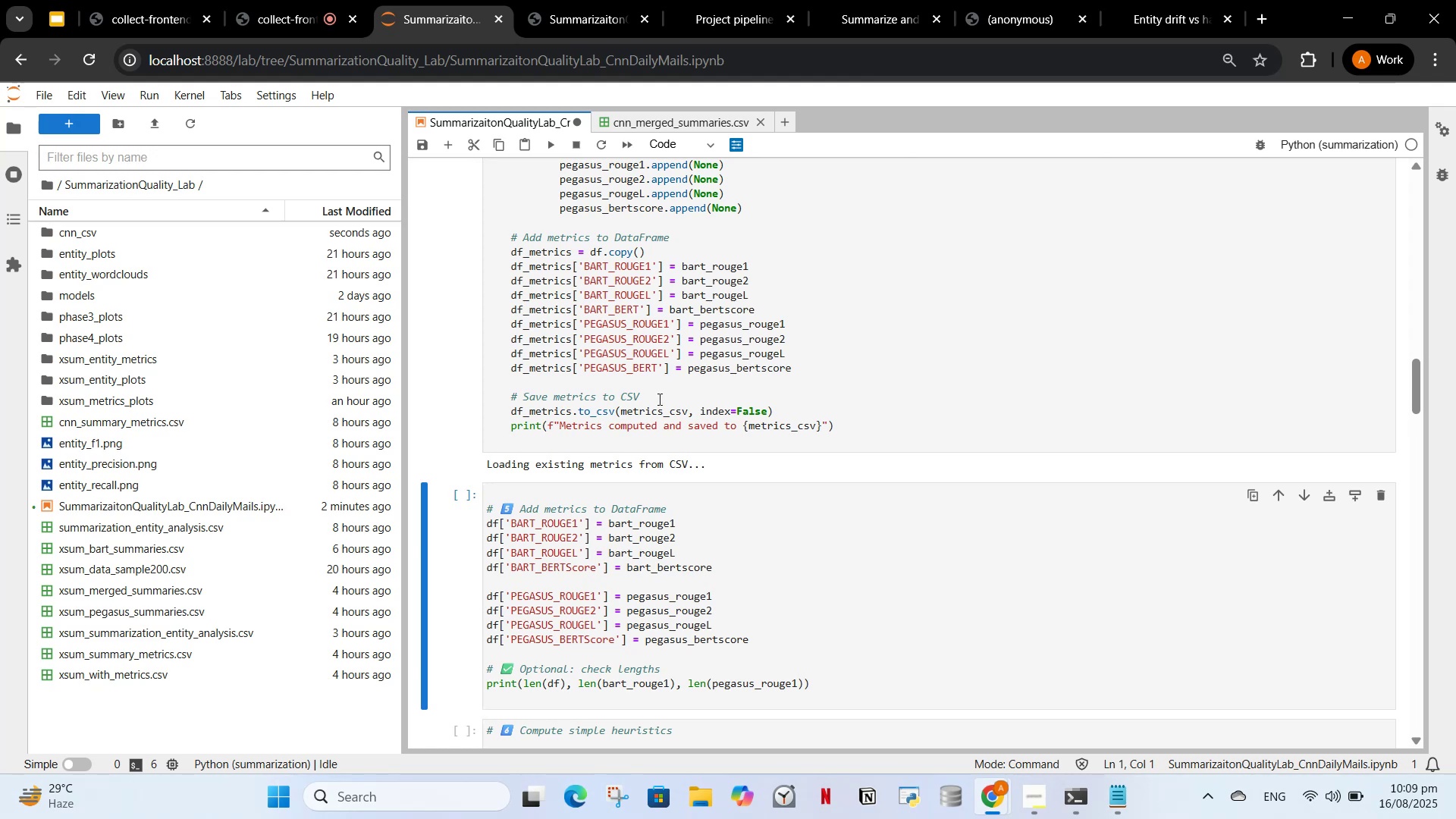 
wait(7.67)
 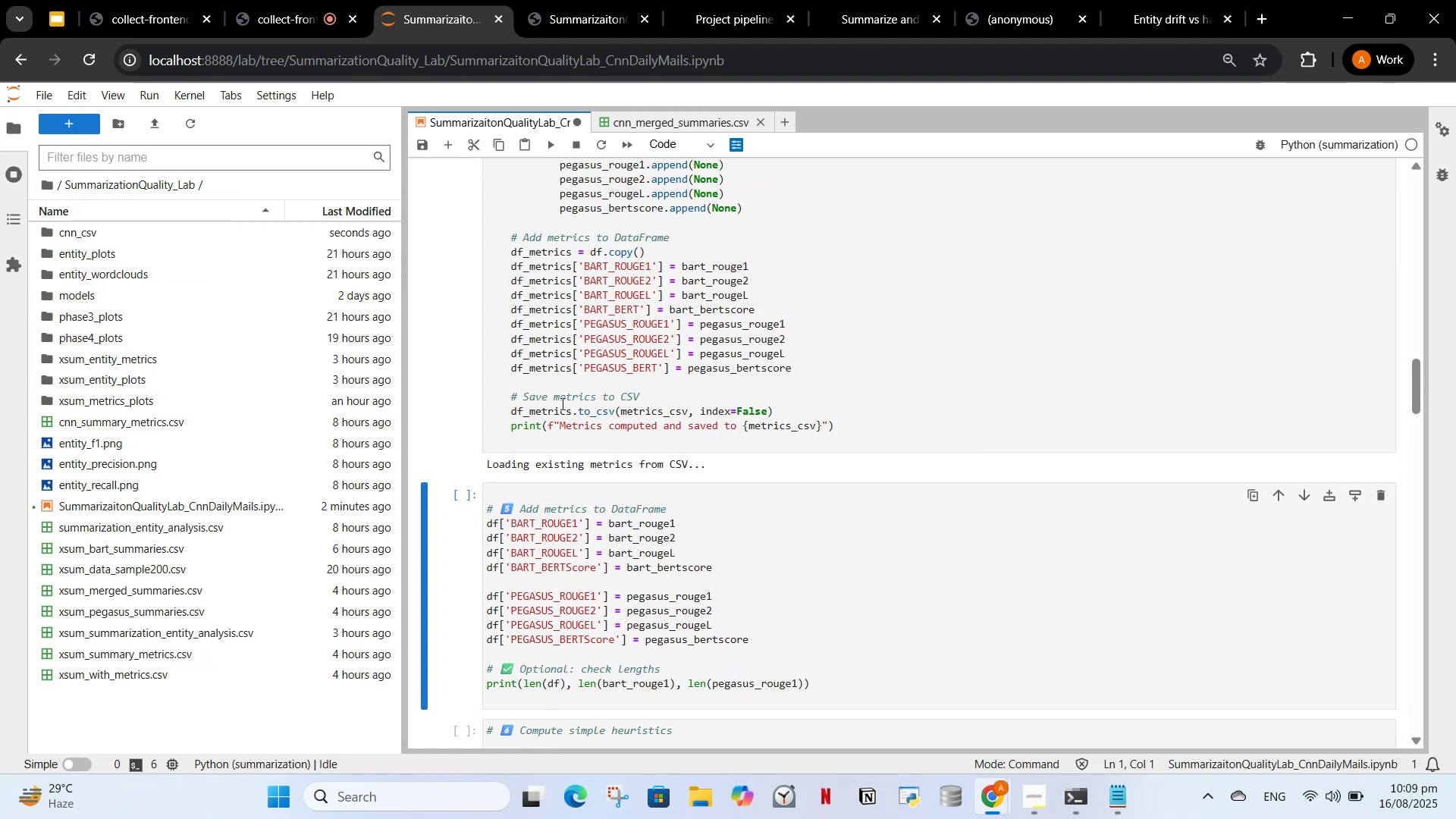 
scroll: coordinate [884, 525], scroll_direction: down, amount: 2.0
 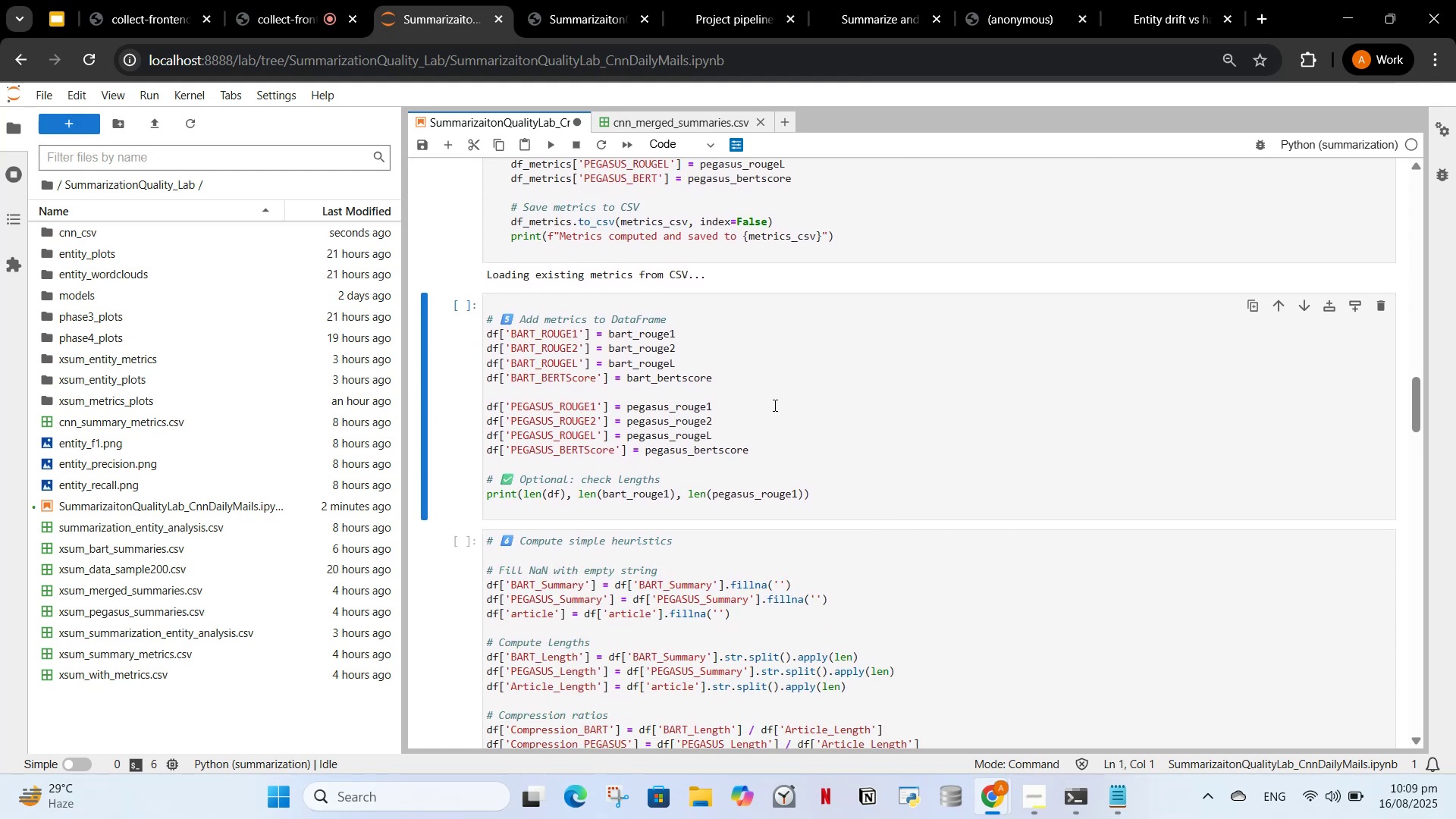 
left_click([771, 413])
 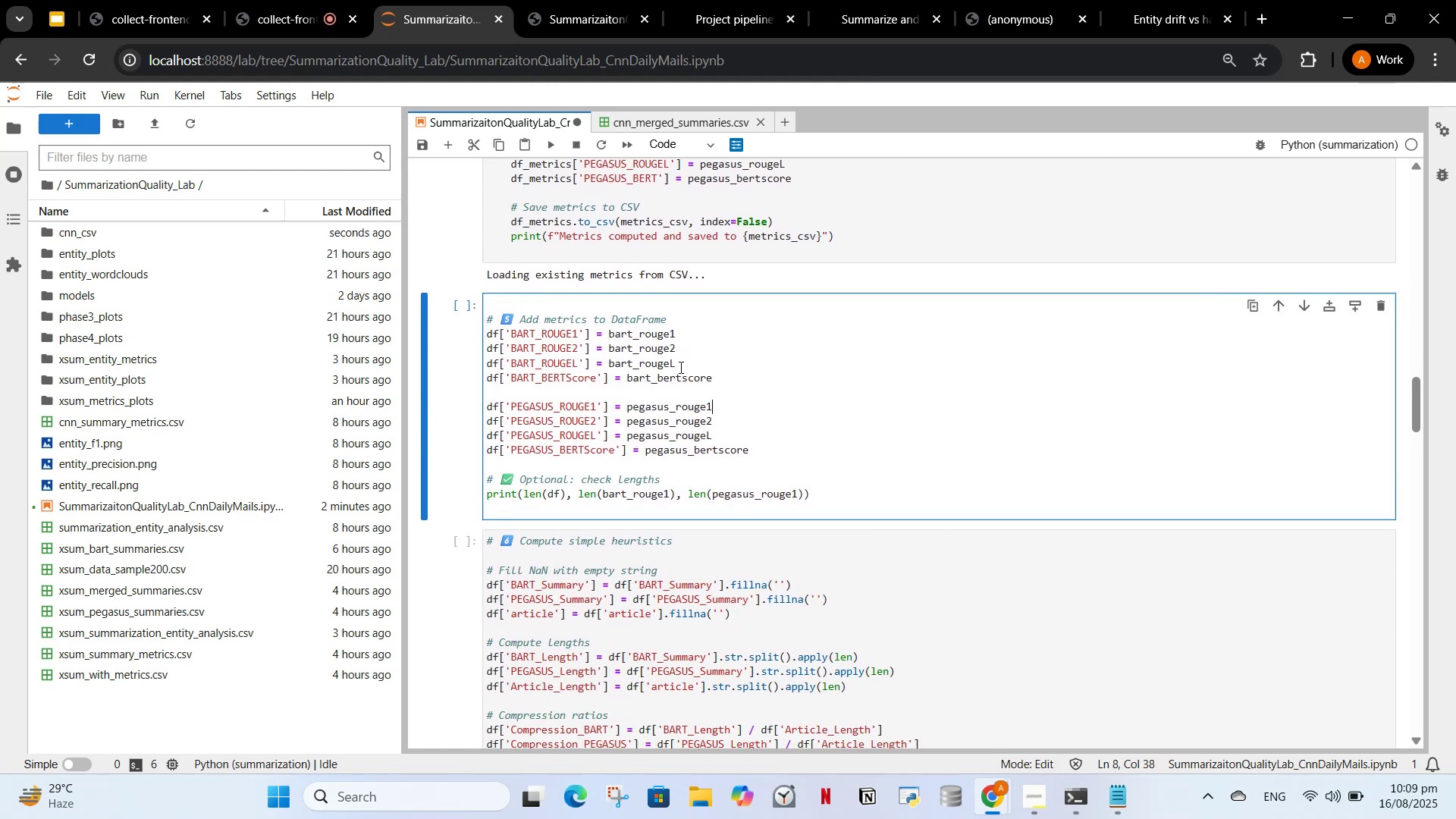 
scroll: coordinate [722, 397], scroll_direction: up, amount: 13.0
 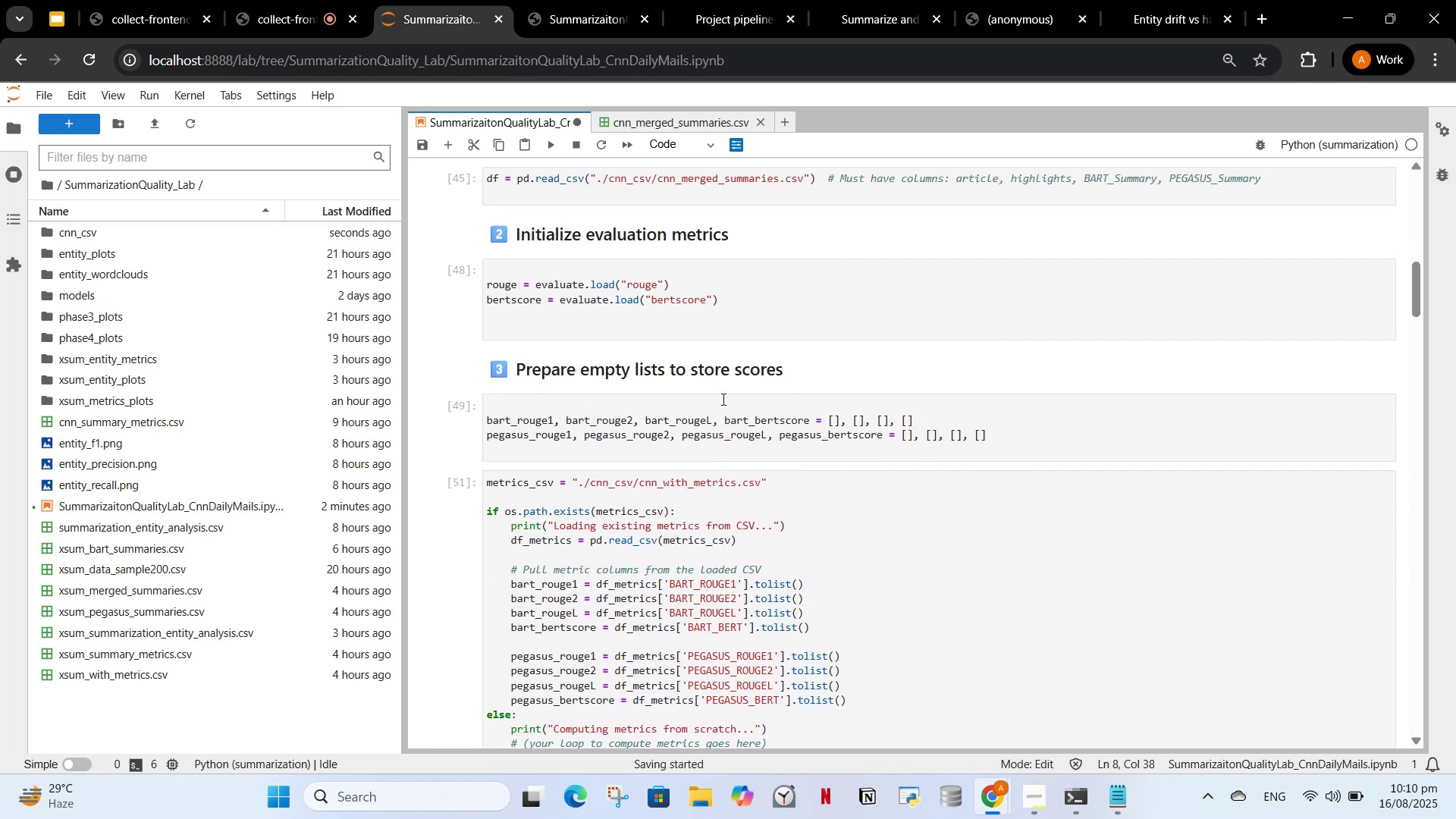 
scroll: coordinate [717, 403], scroll_direction: down, amount: 1.0
 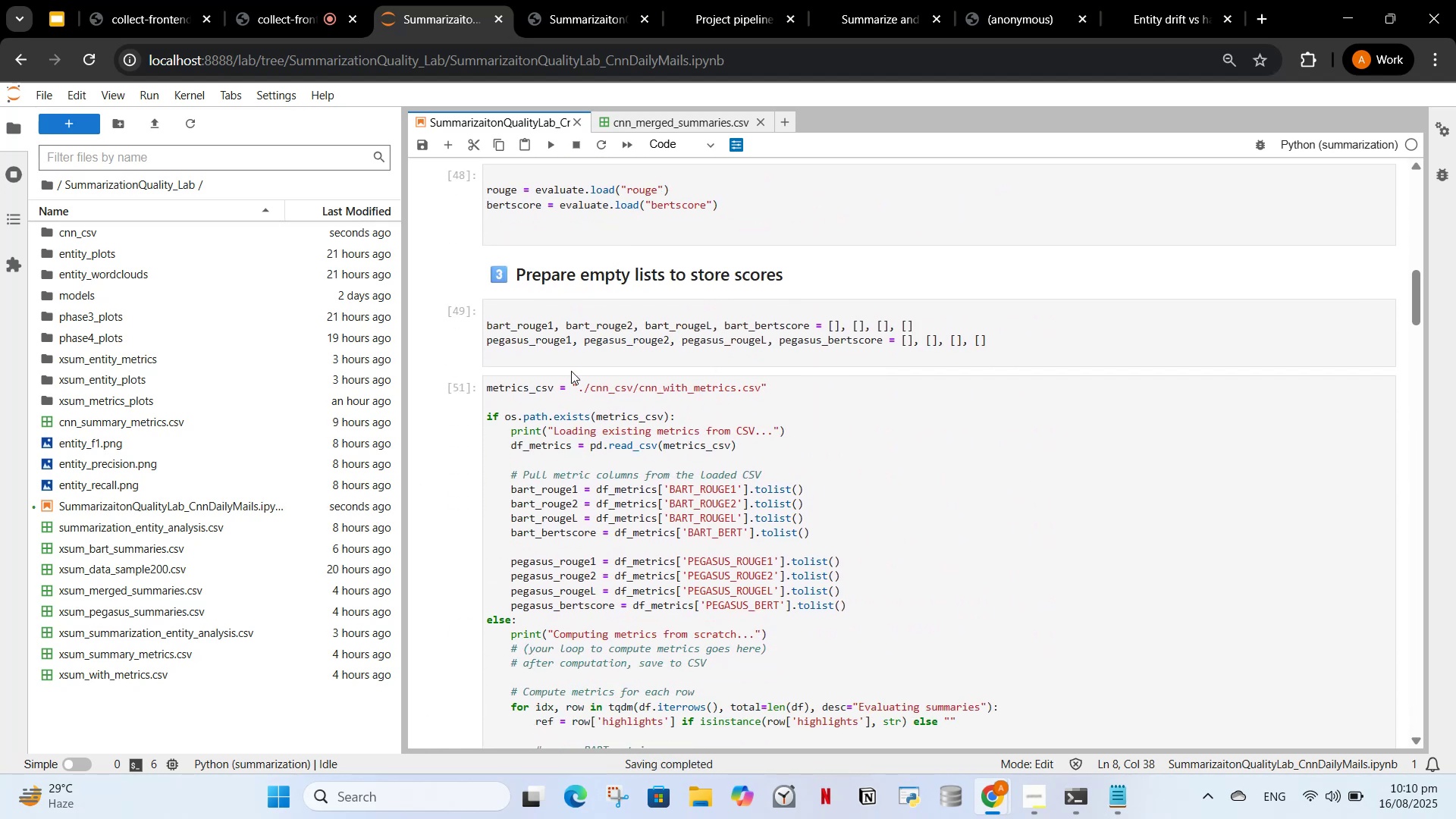 
left_click([584, 344])
 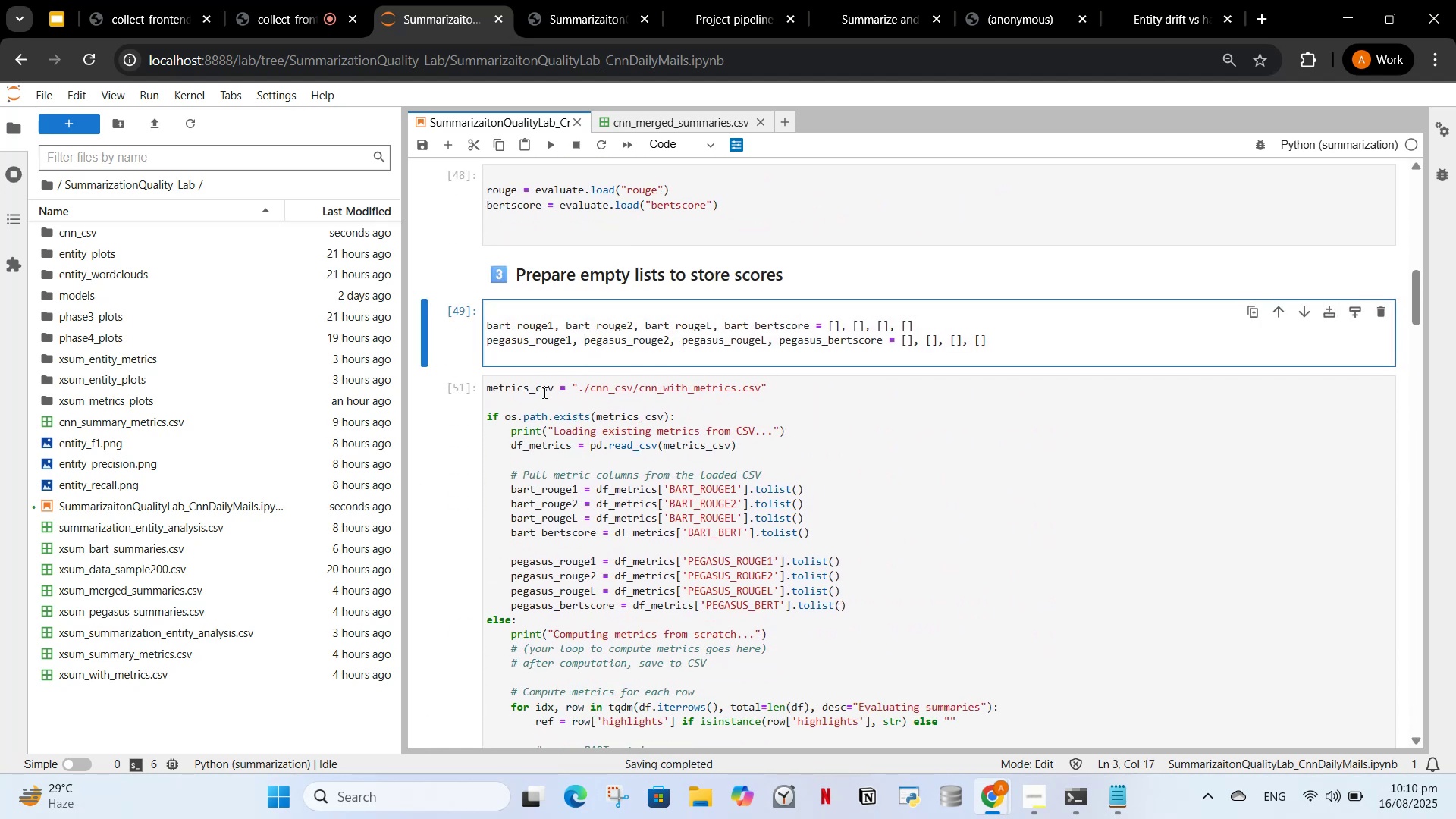 
left_click([541, 392])
 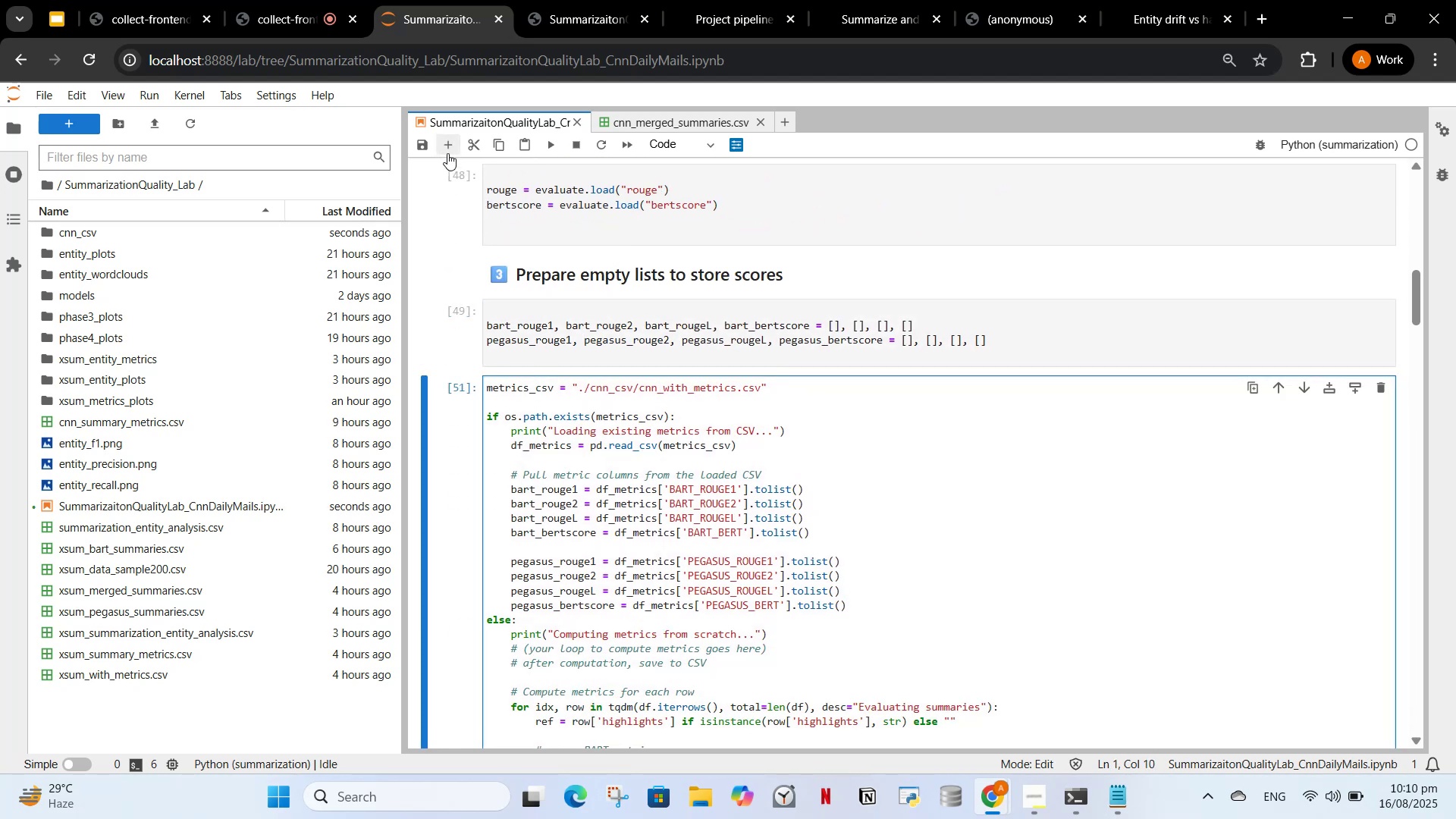 
left_click([523, 341])
 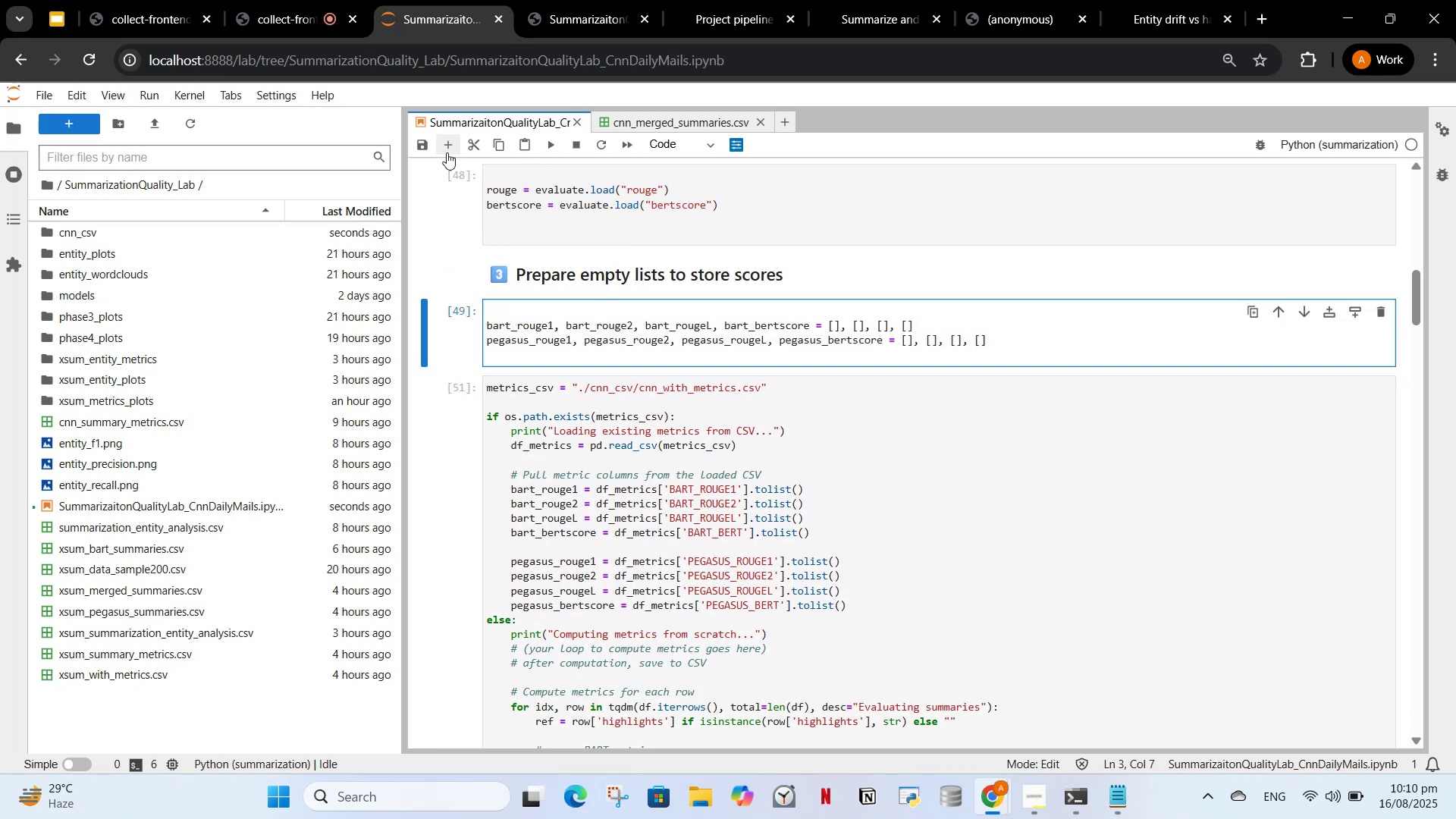 
left_click([447, 152])
 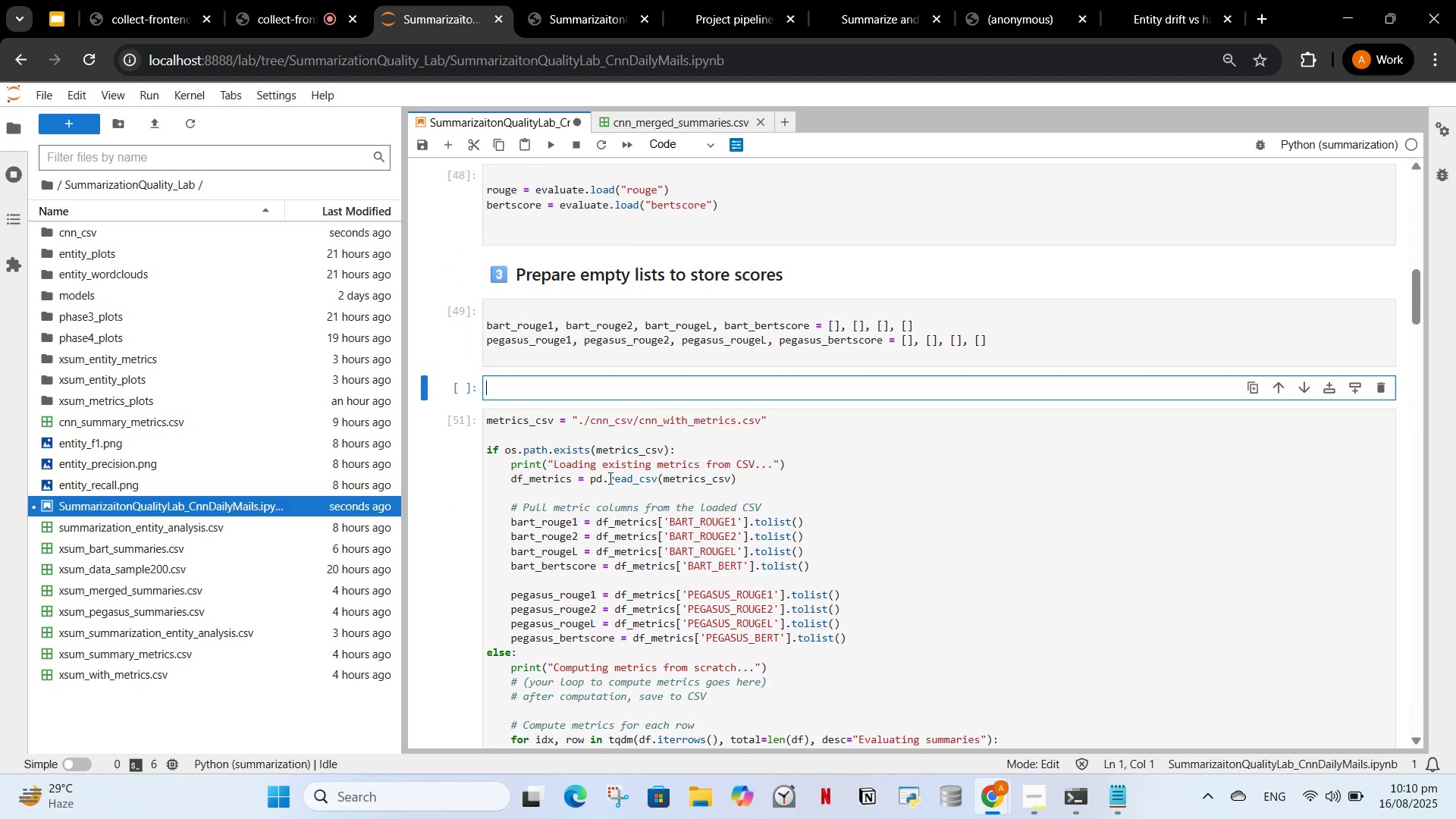 
type(### Calculatinf )
key(Backspace)
key(Backspace)
type(g )
key(Backspace)
type(/ )
key(Backspace)
type(Loading Met)
key(Backspace)
key(Backspace)
key(Backspace)
type(metrics)
 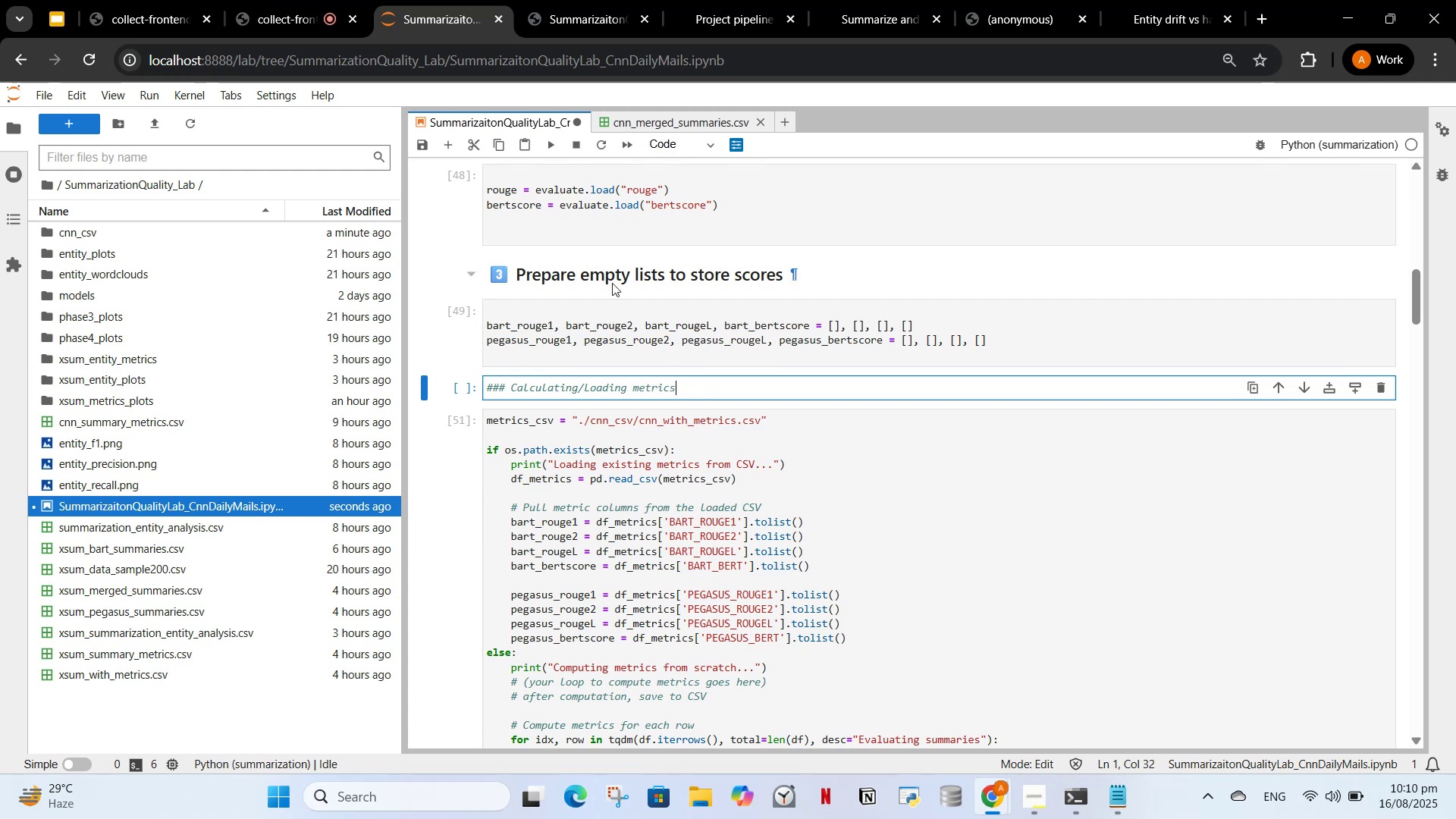 
left_click([502, 389])
 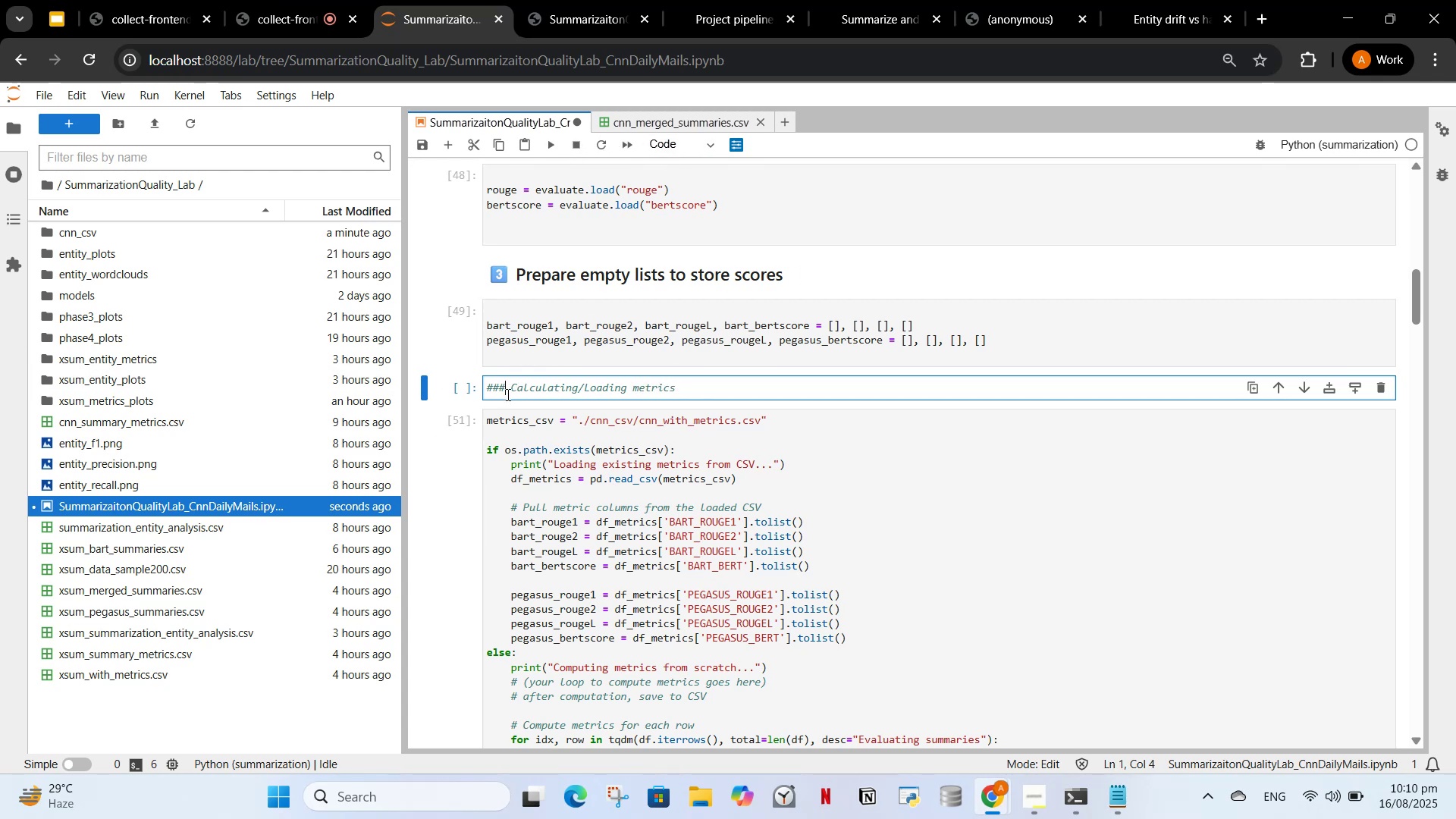 
key(Space)
 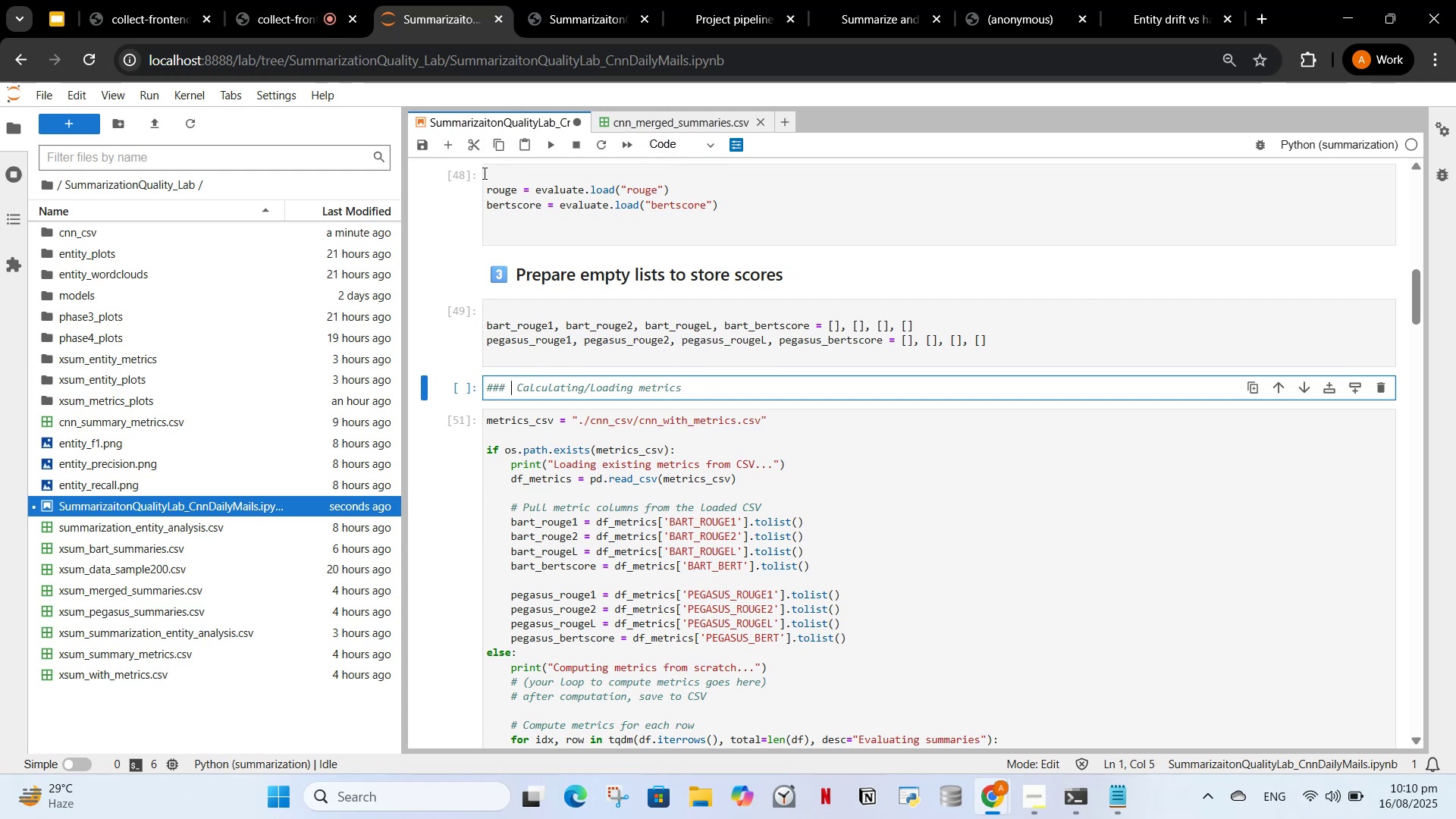 
key(Meta+V)
 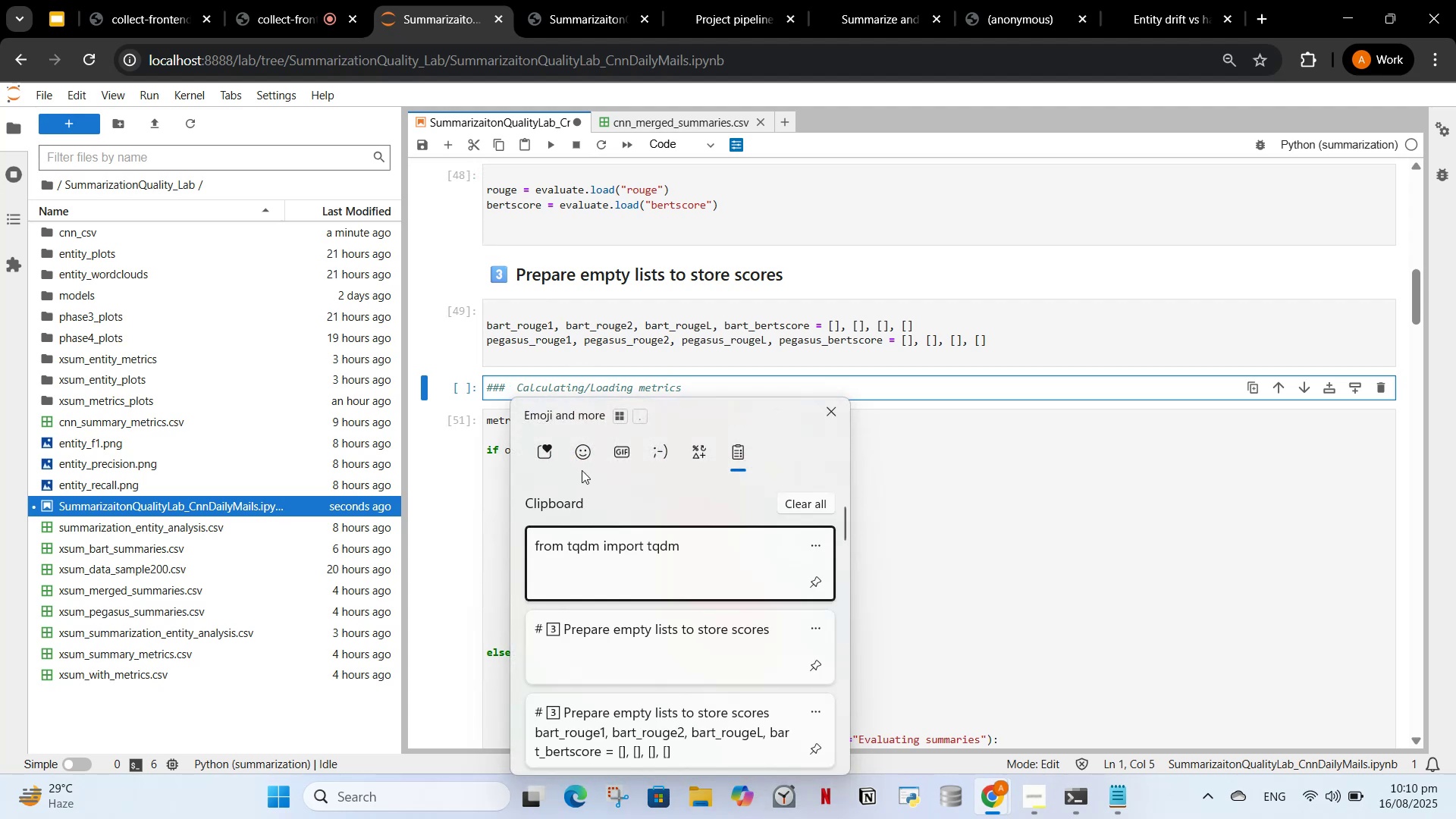 
left_click_drag(start_coordinate=[583, 440], to_coordinate=[583, 450])
 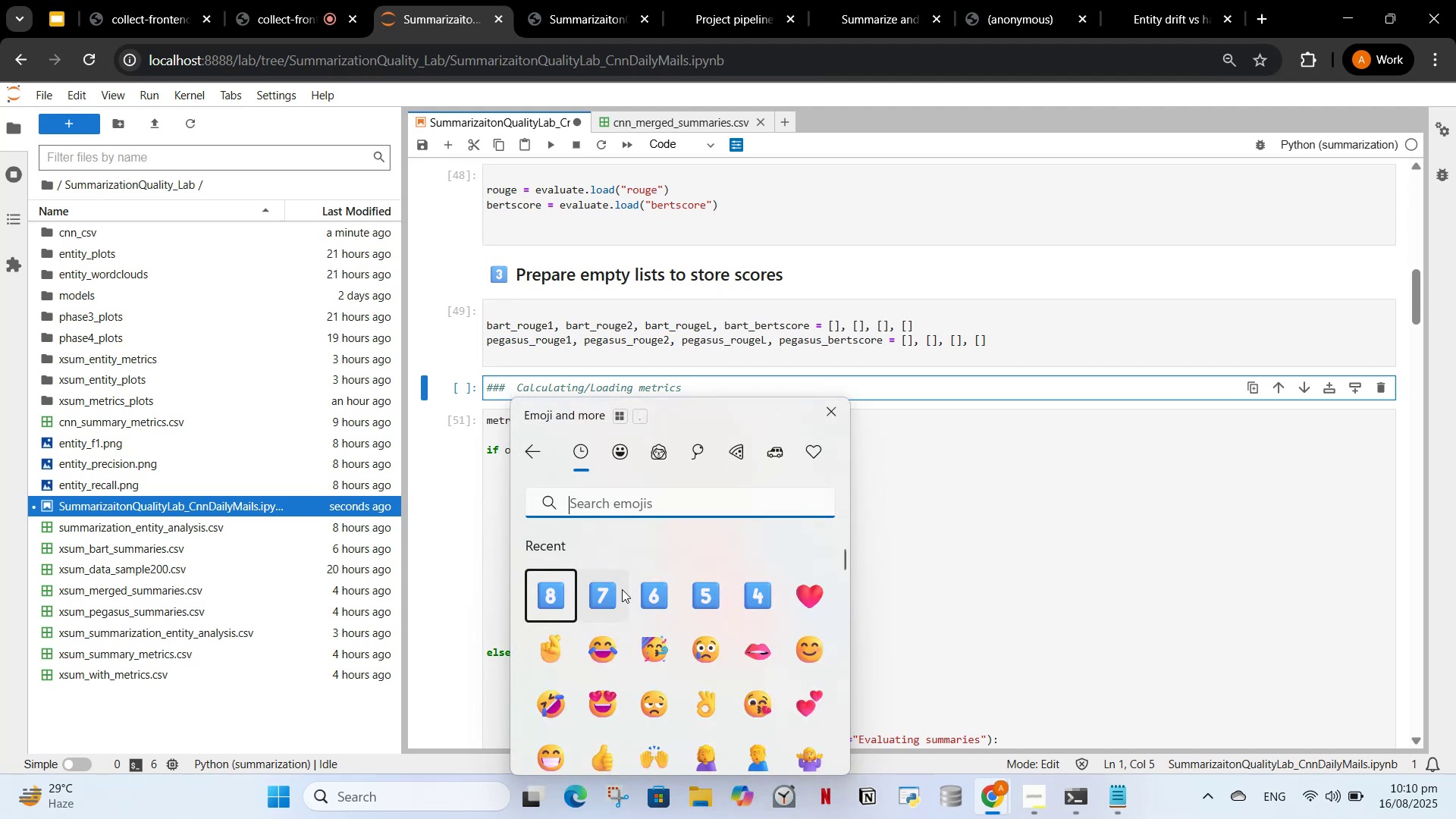 
left_click([605, 582])
 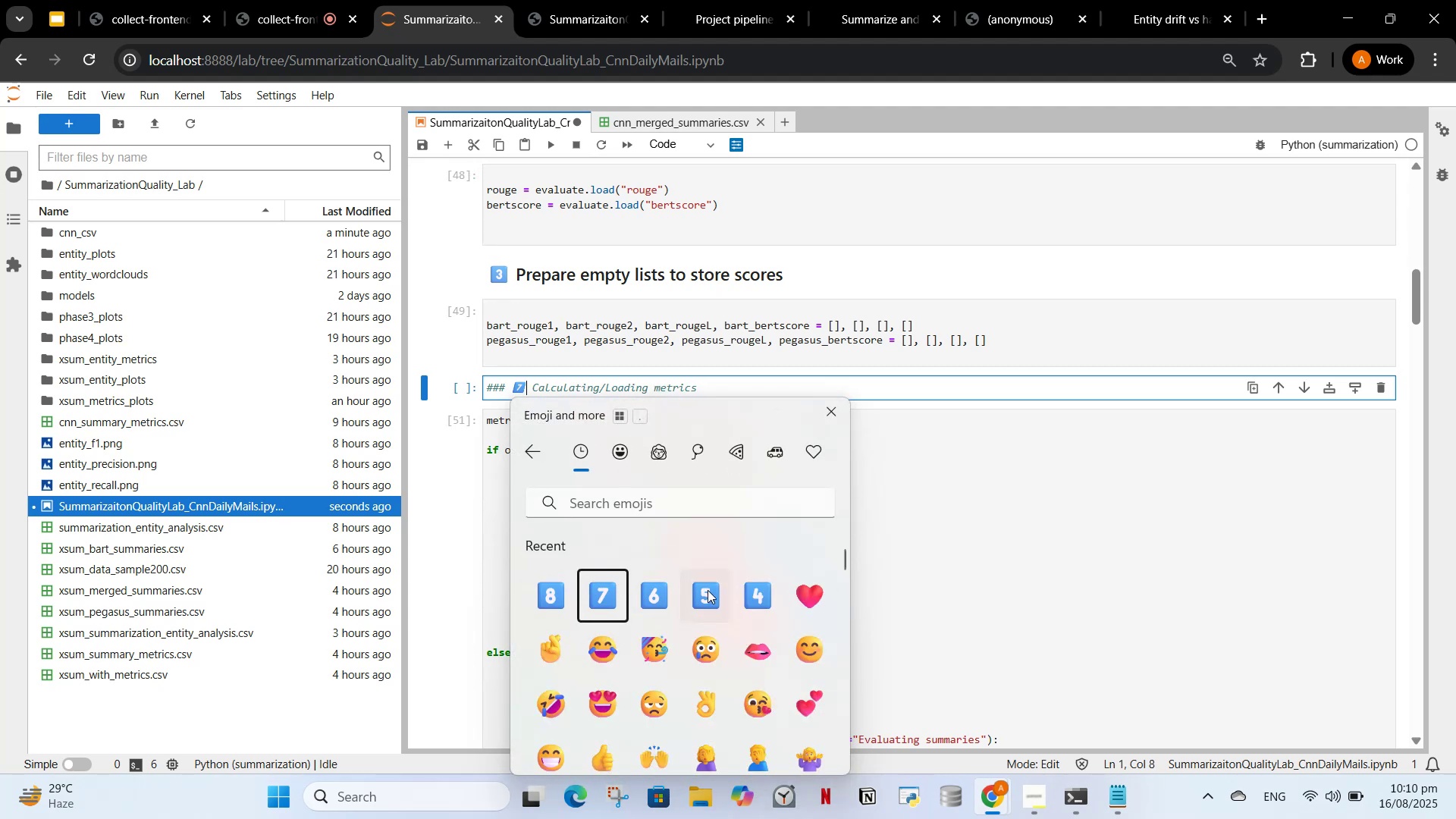 
left_click([760, 598])
 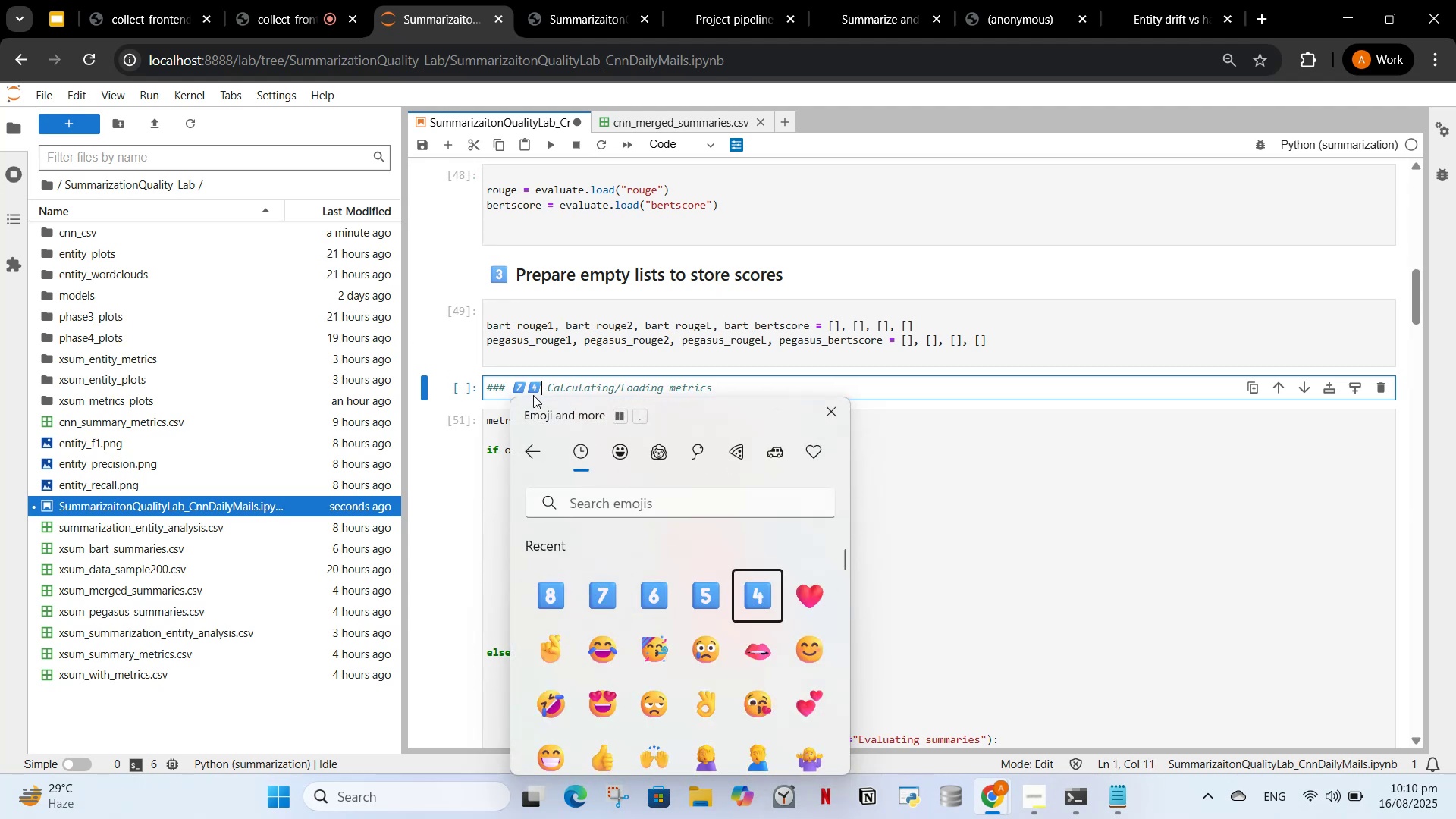 
left_click([526, 387])
 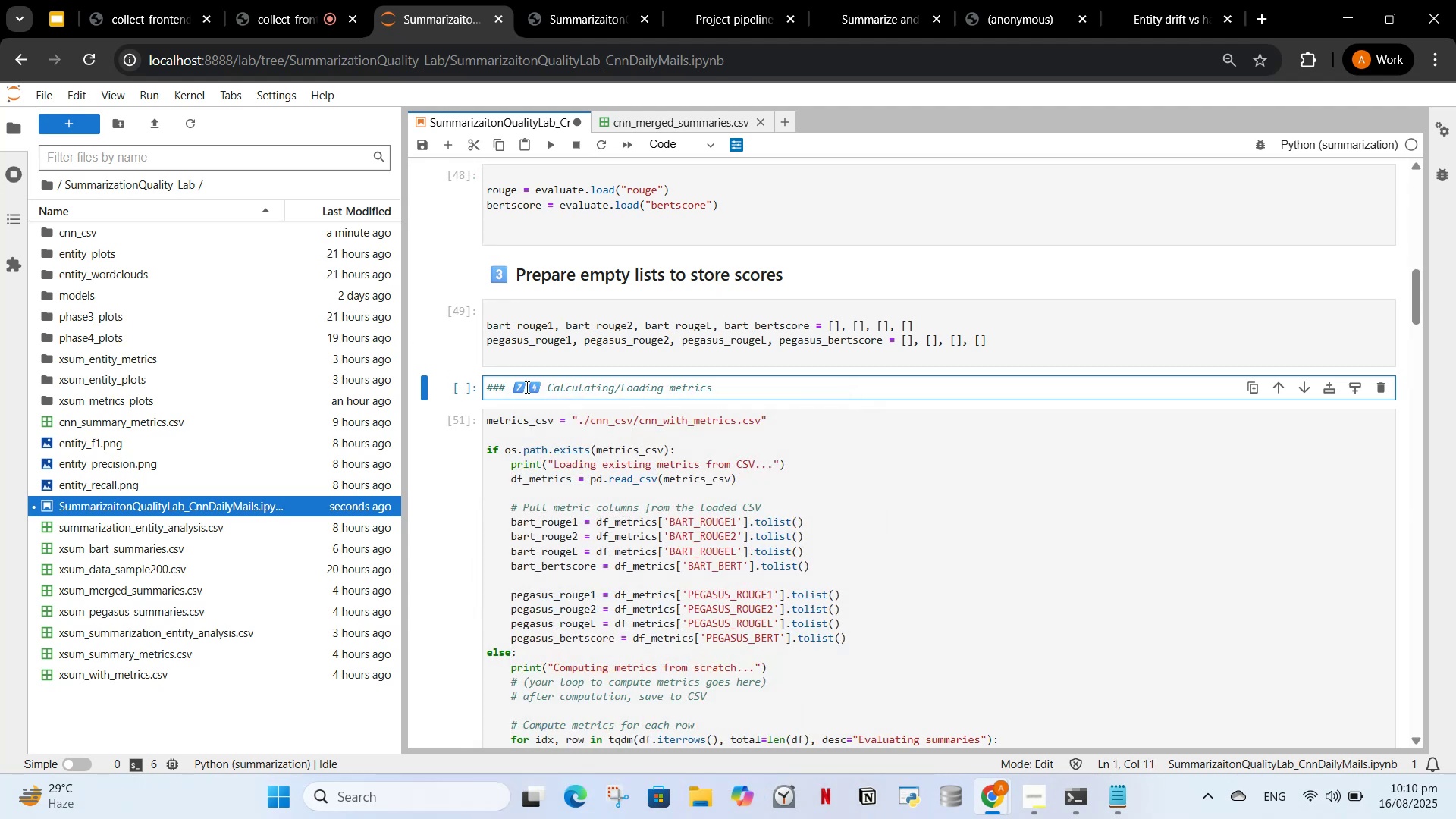 
left_click([526, 387])
 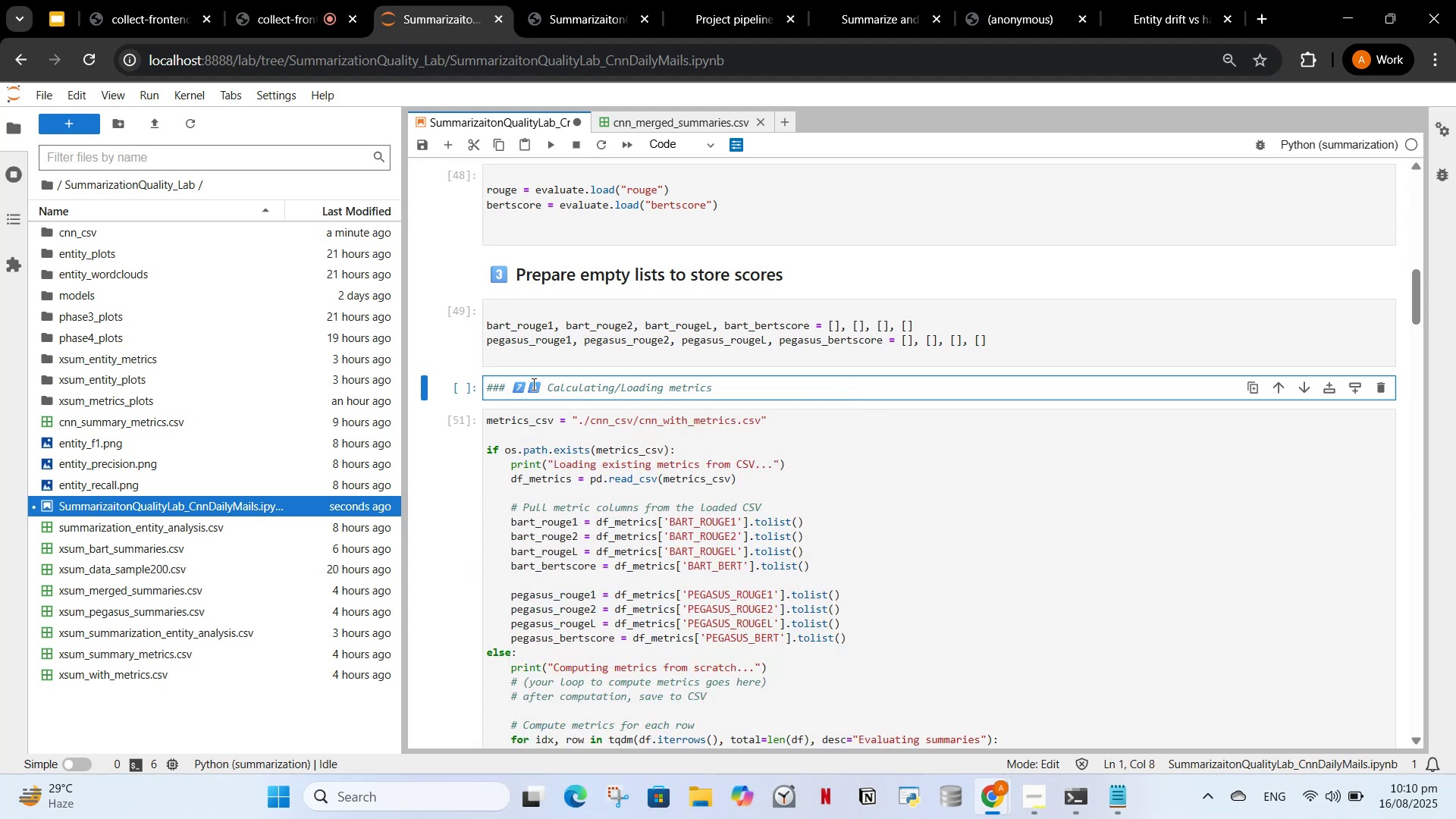 
key(Backspace)
 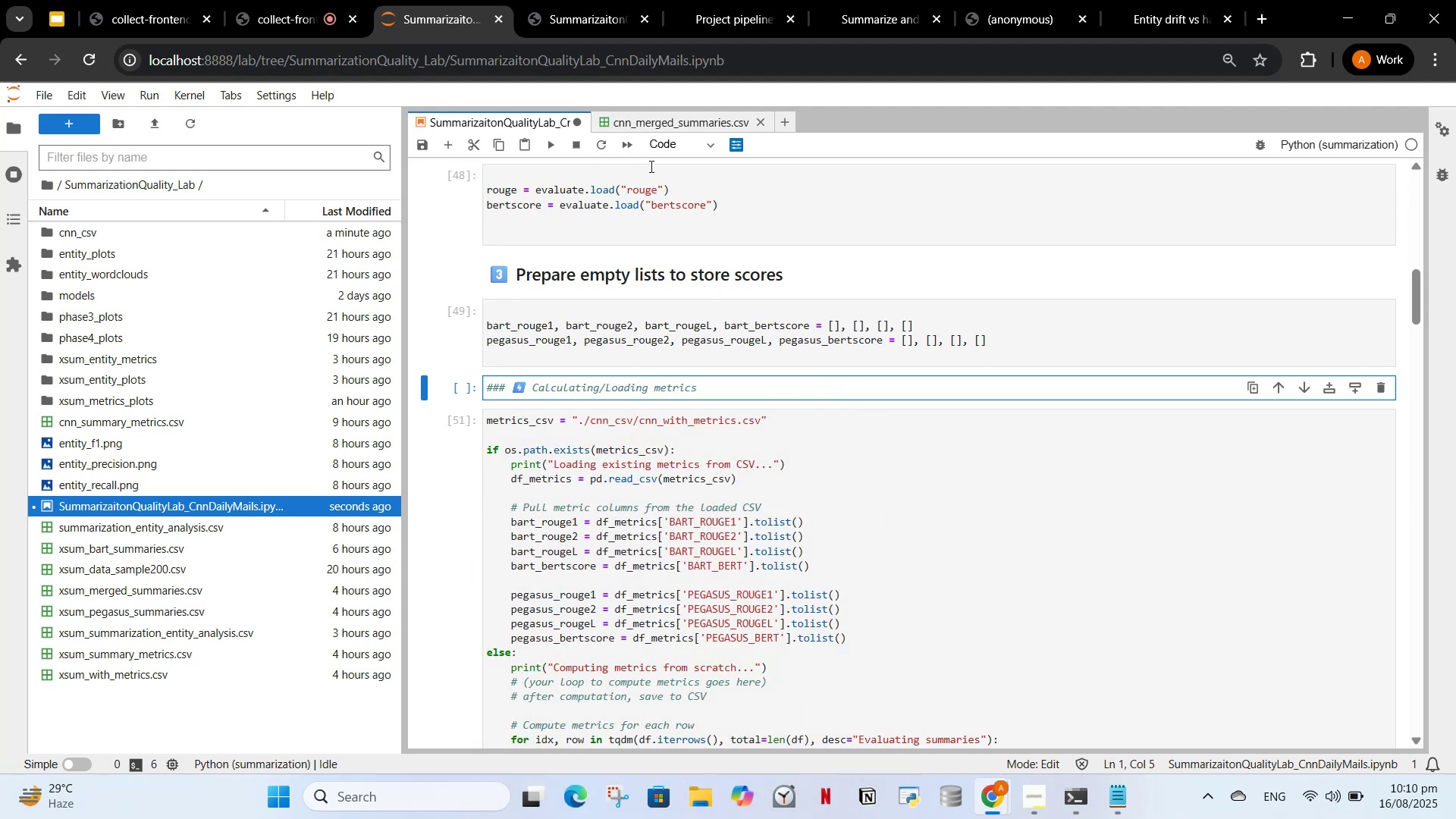 
left_click([673, 144])
 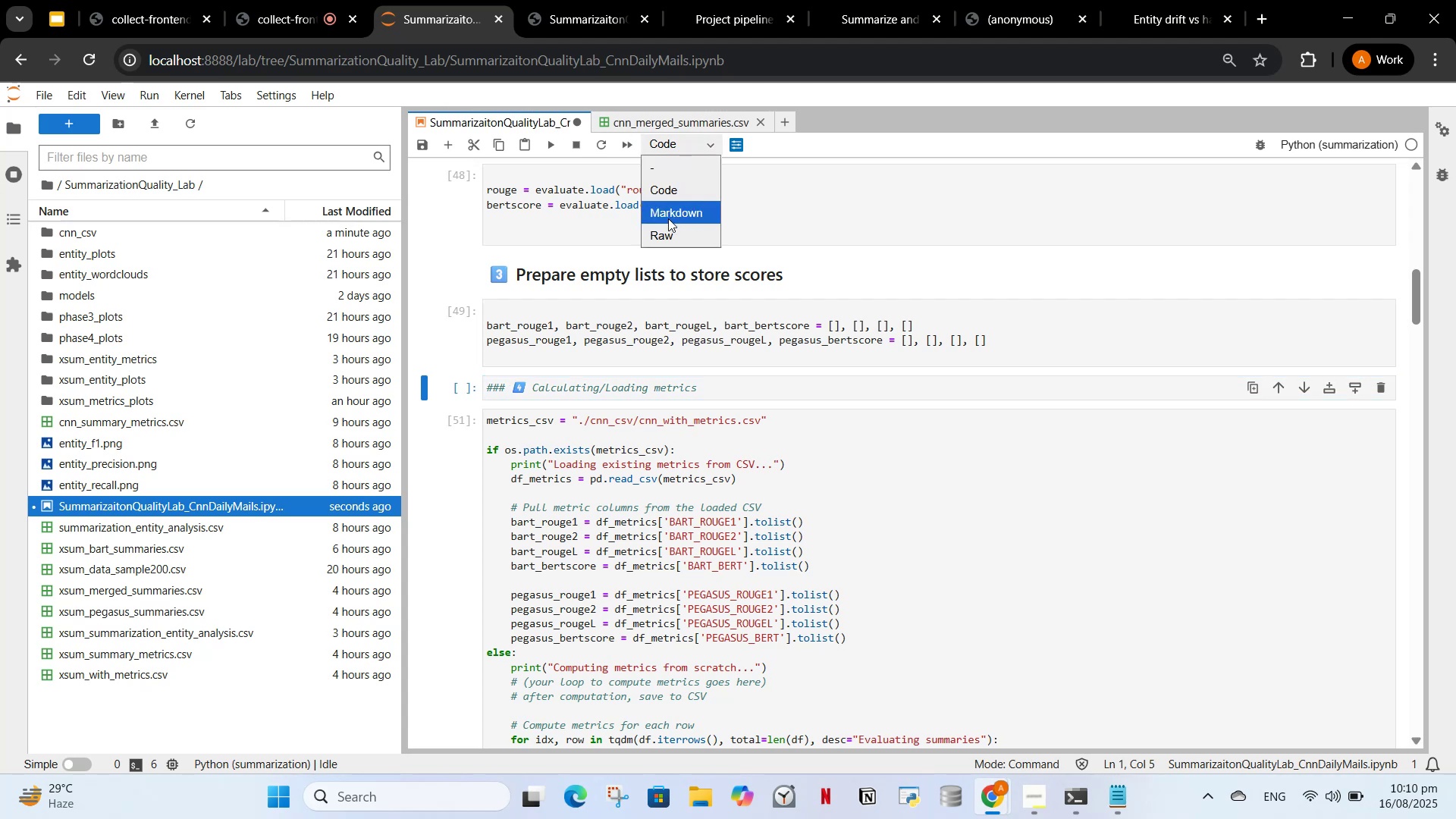 
left_click([668, 218])
 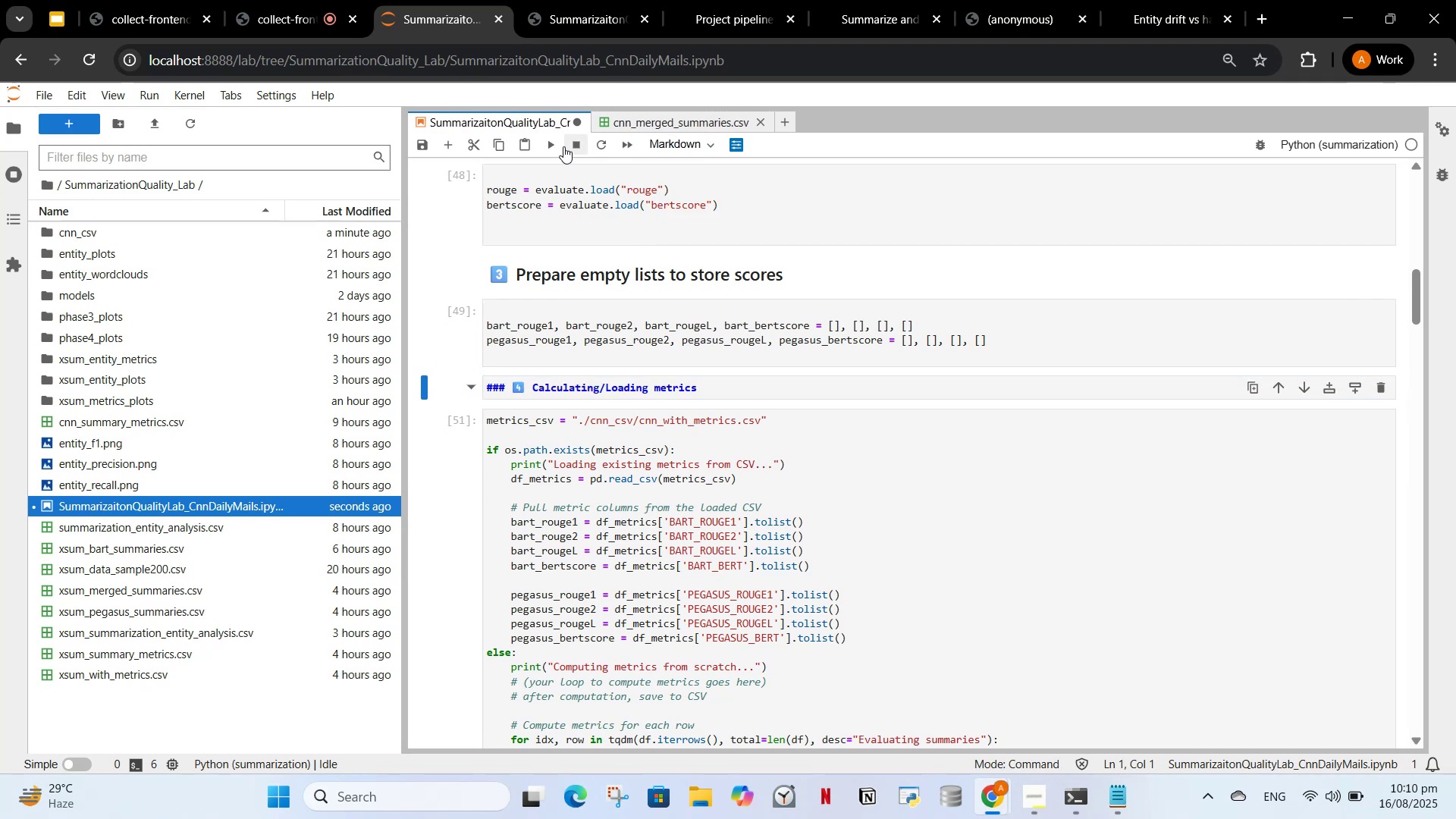 
left_click([550, 146])
 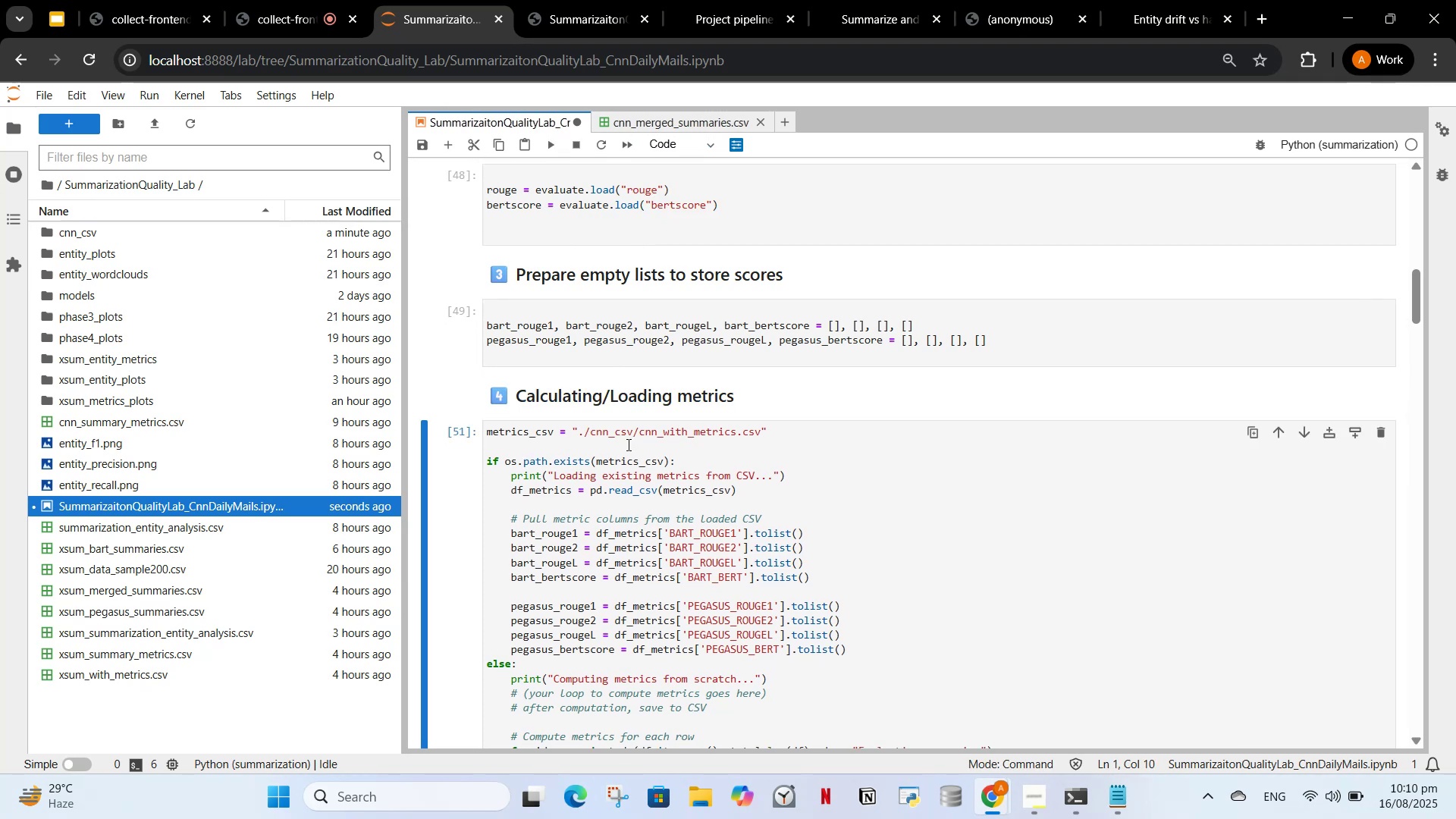 
scroll: coordinate [635, 438], scroll_direction: up, amount: 2.0
 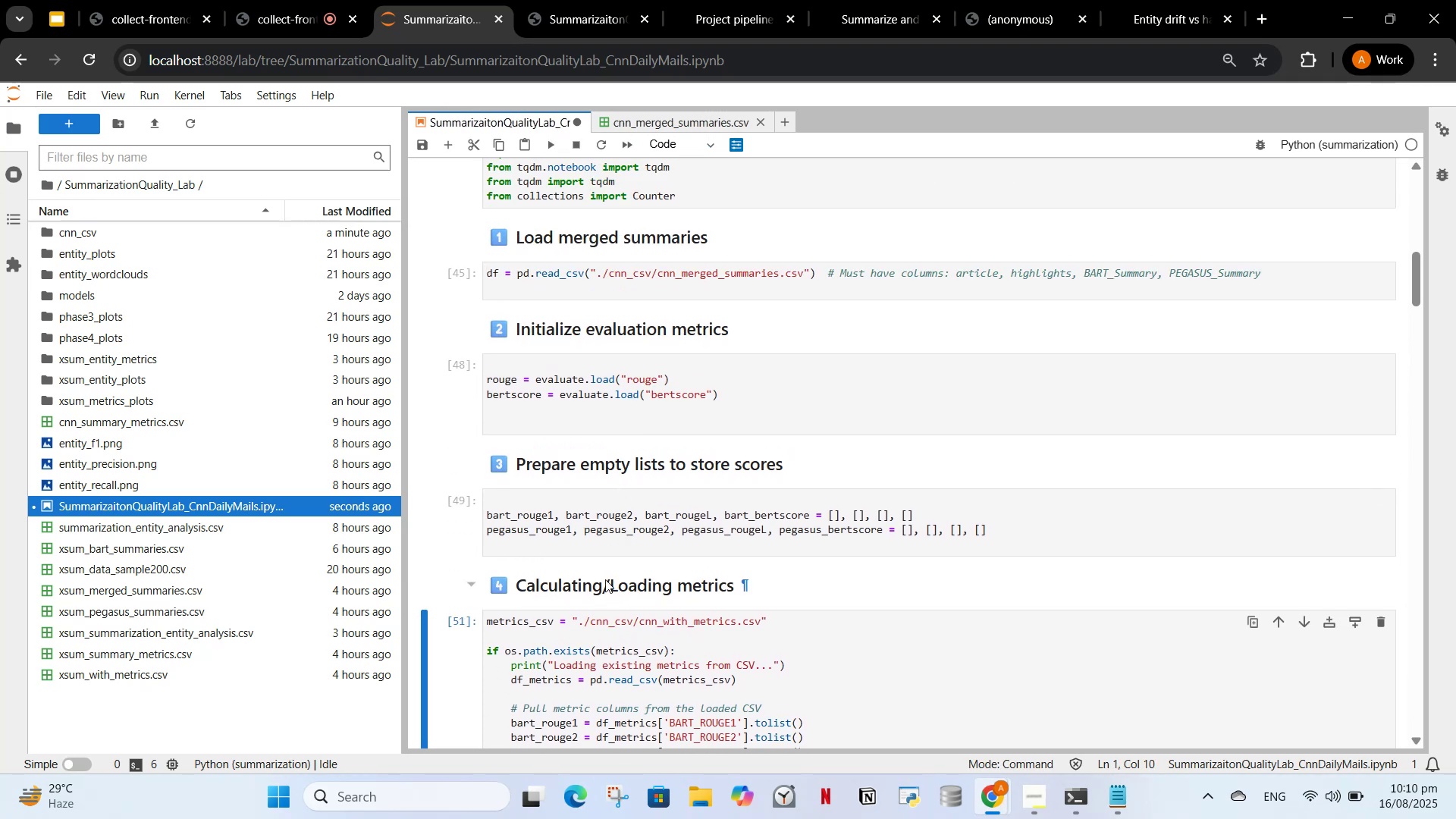 
double_click([617, 588])
 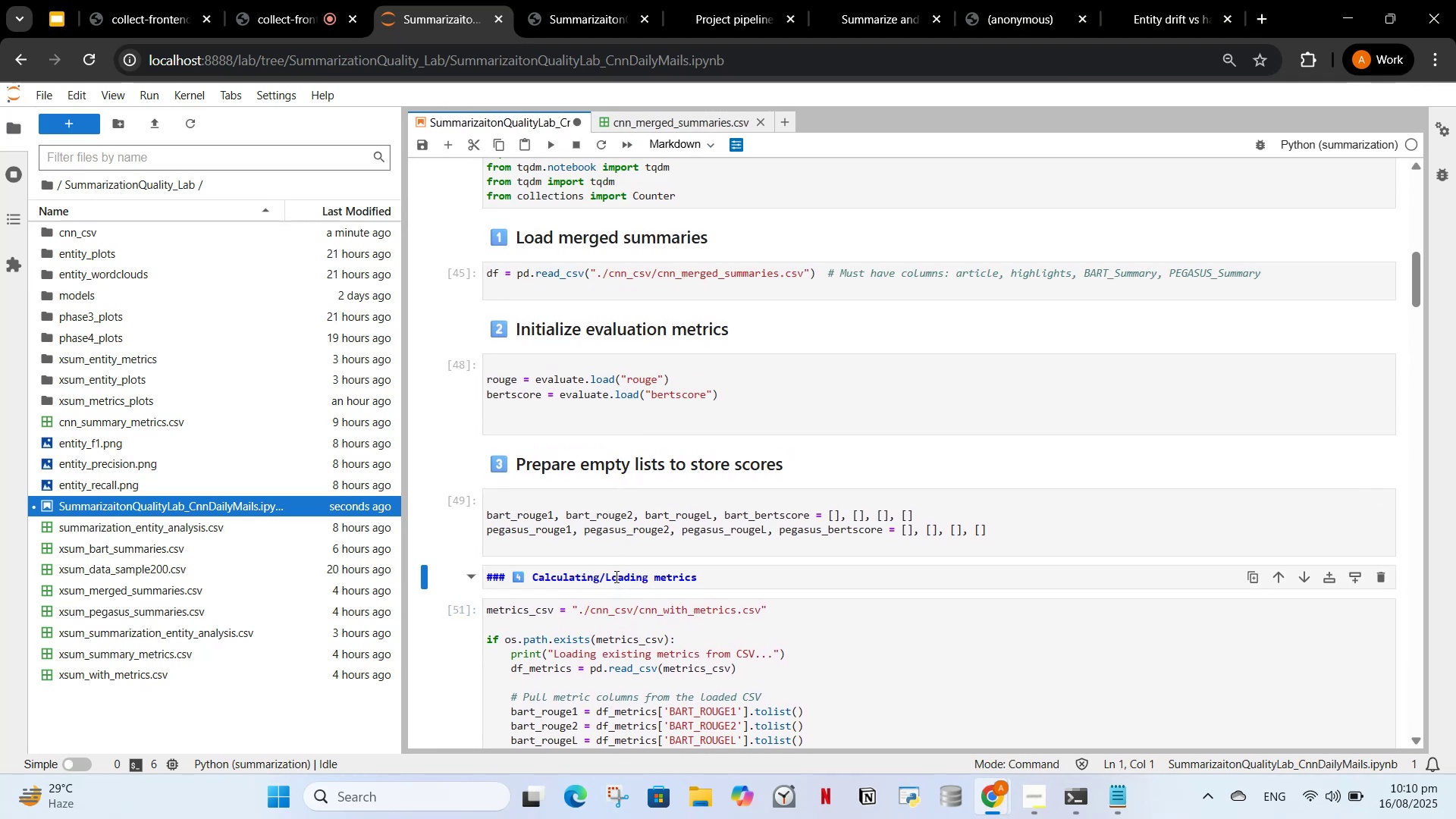 
left_click([614, 576])
 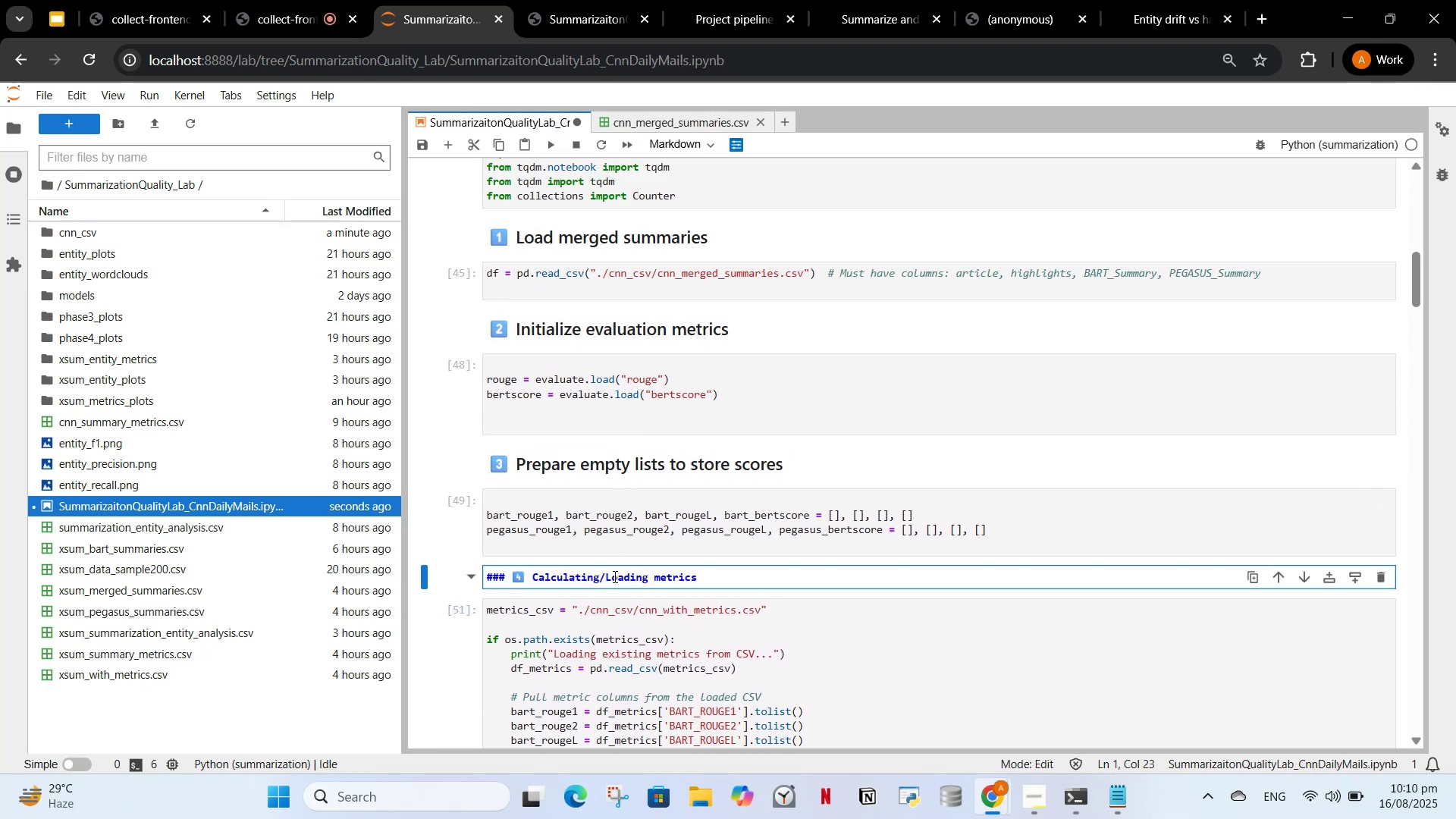 
key(ArrowLeft)
 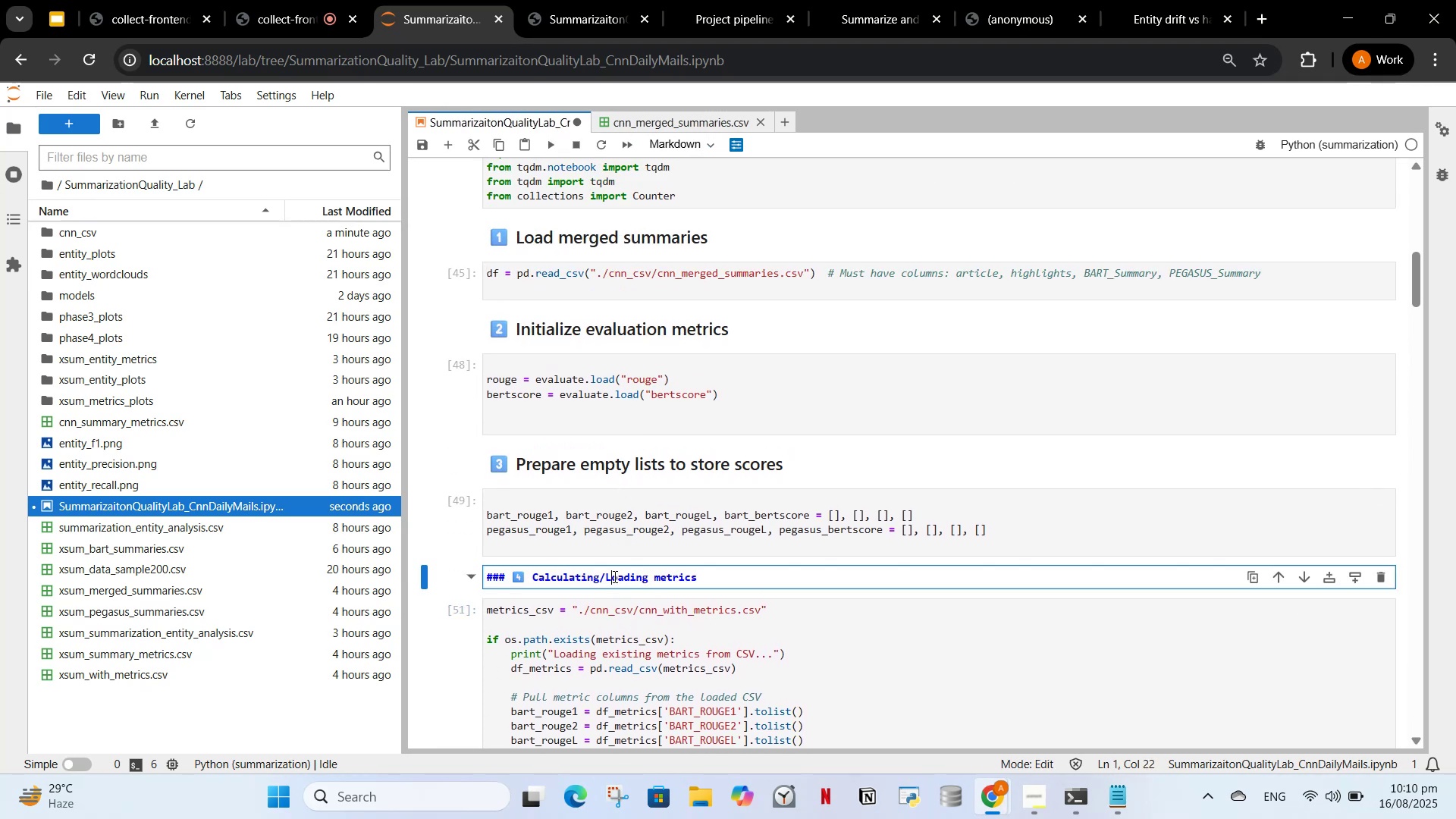 
key(Backspace)
 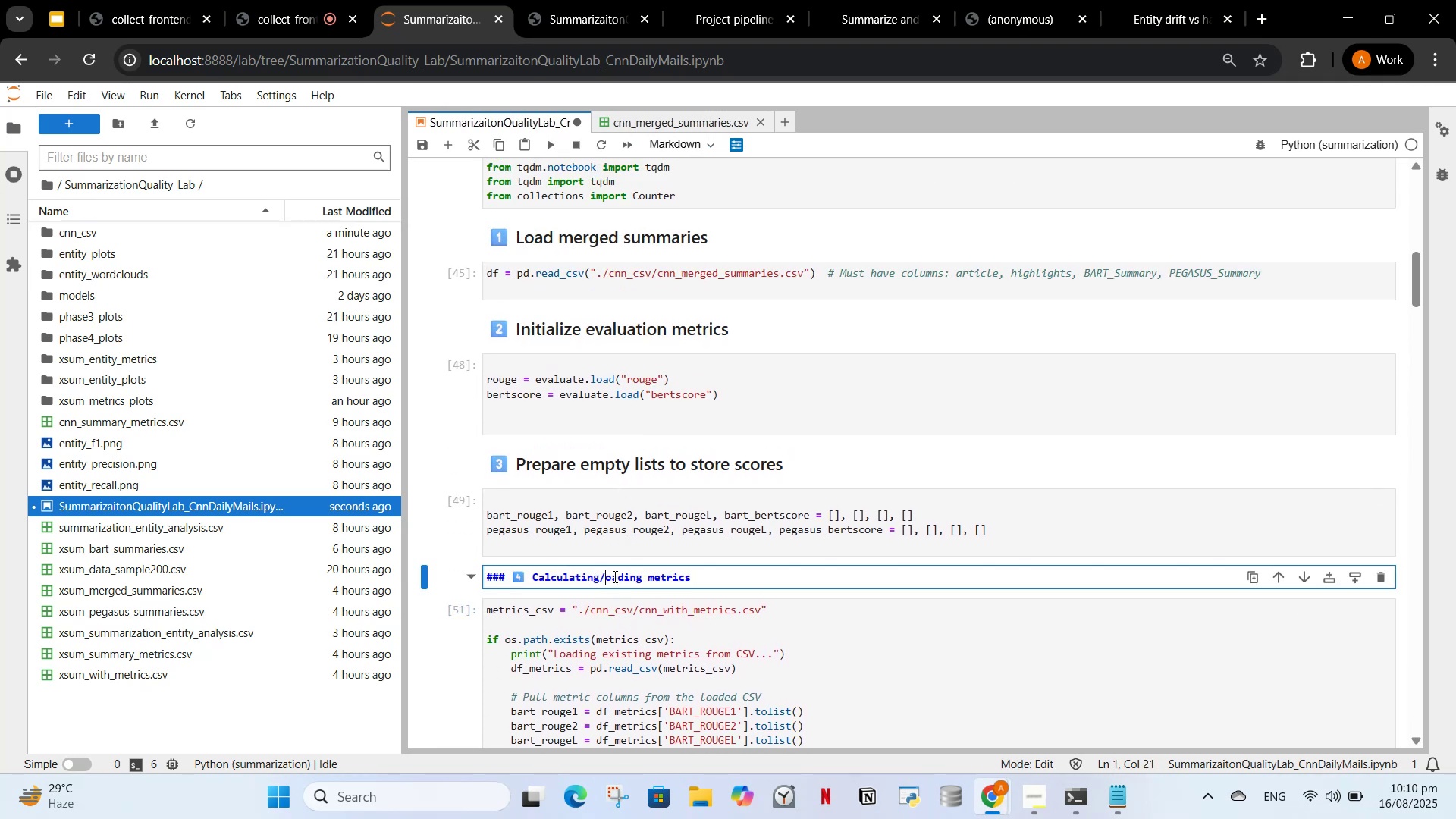 
key(L)
 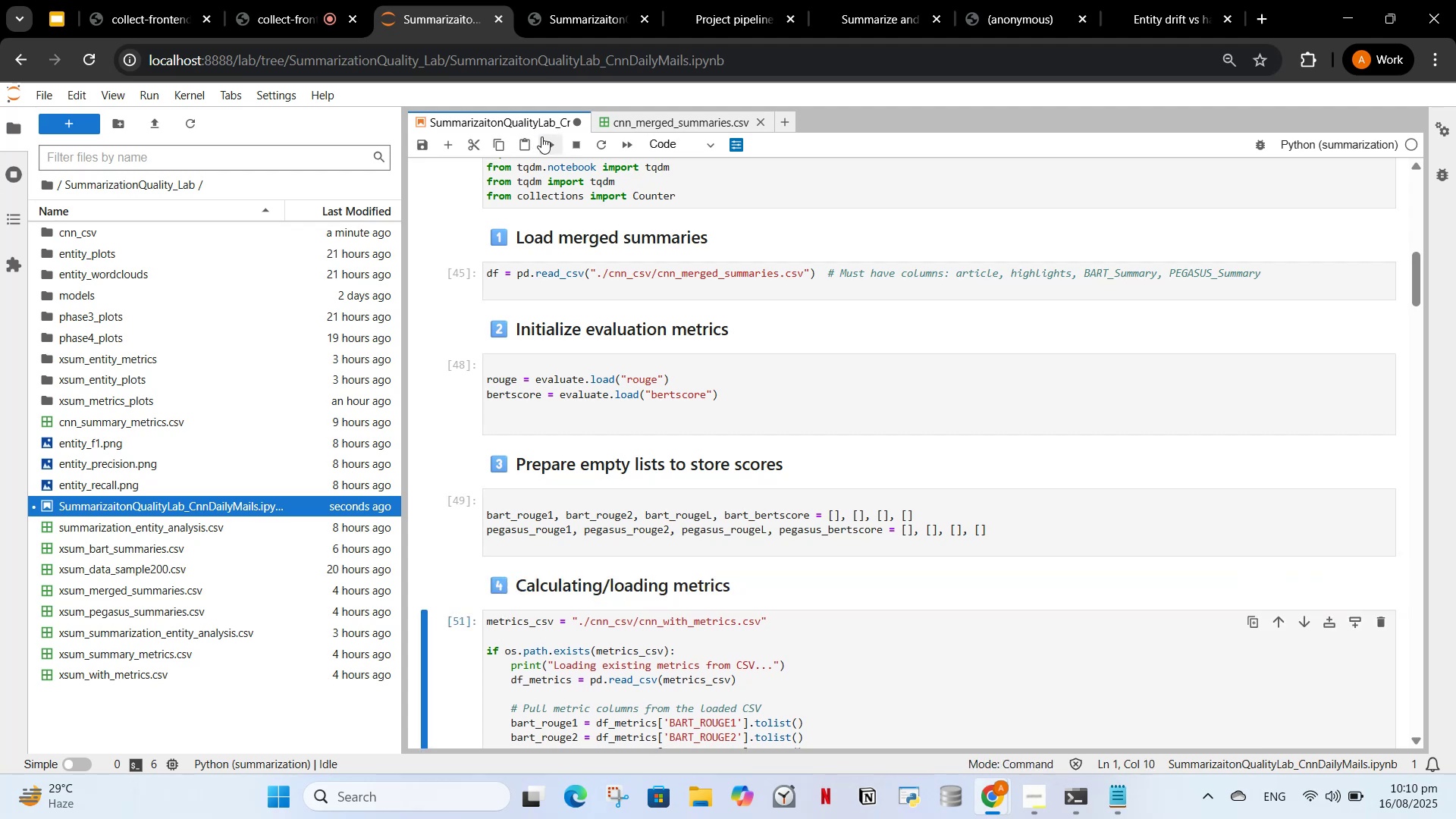 
scroll: coordinate [670, 486], scroll_direction: down, amount: 12.0
 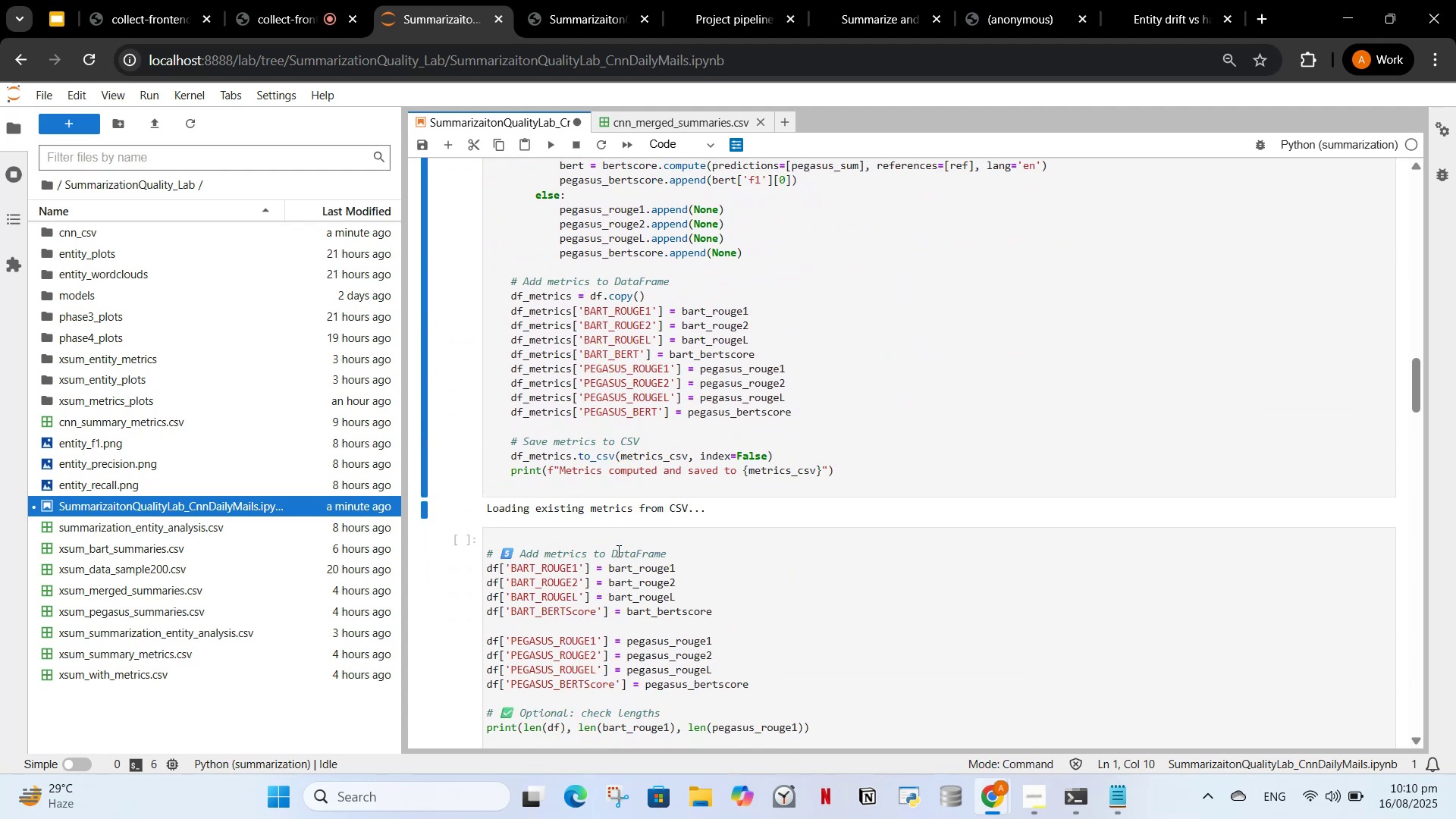 
left_click_drag(start_coordinate=[673, 550], to_coordinate=[472, 552])
 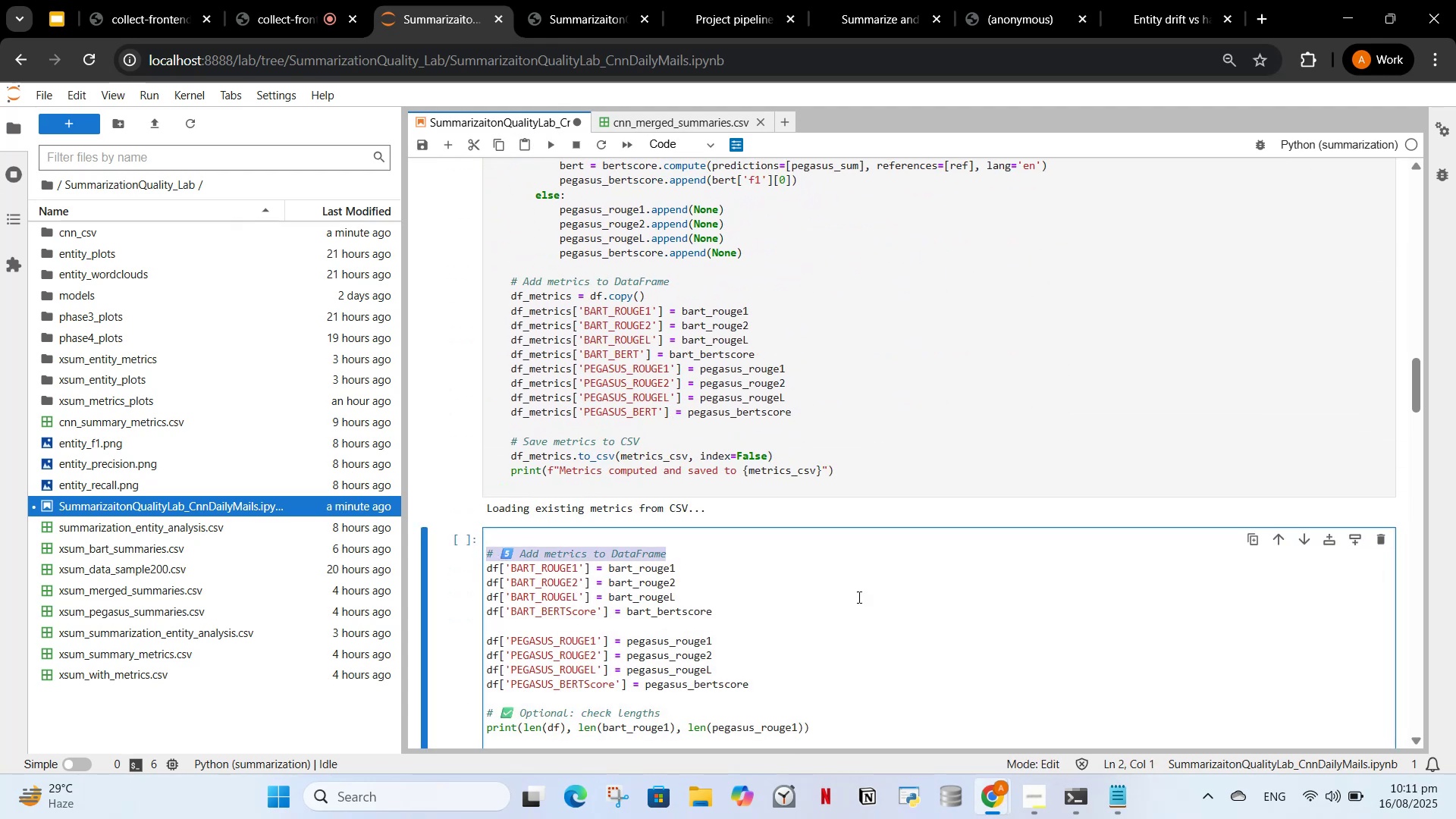 
scroll: coordinate [858, 607], scroll_direction: down, amount: 5.0
 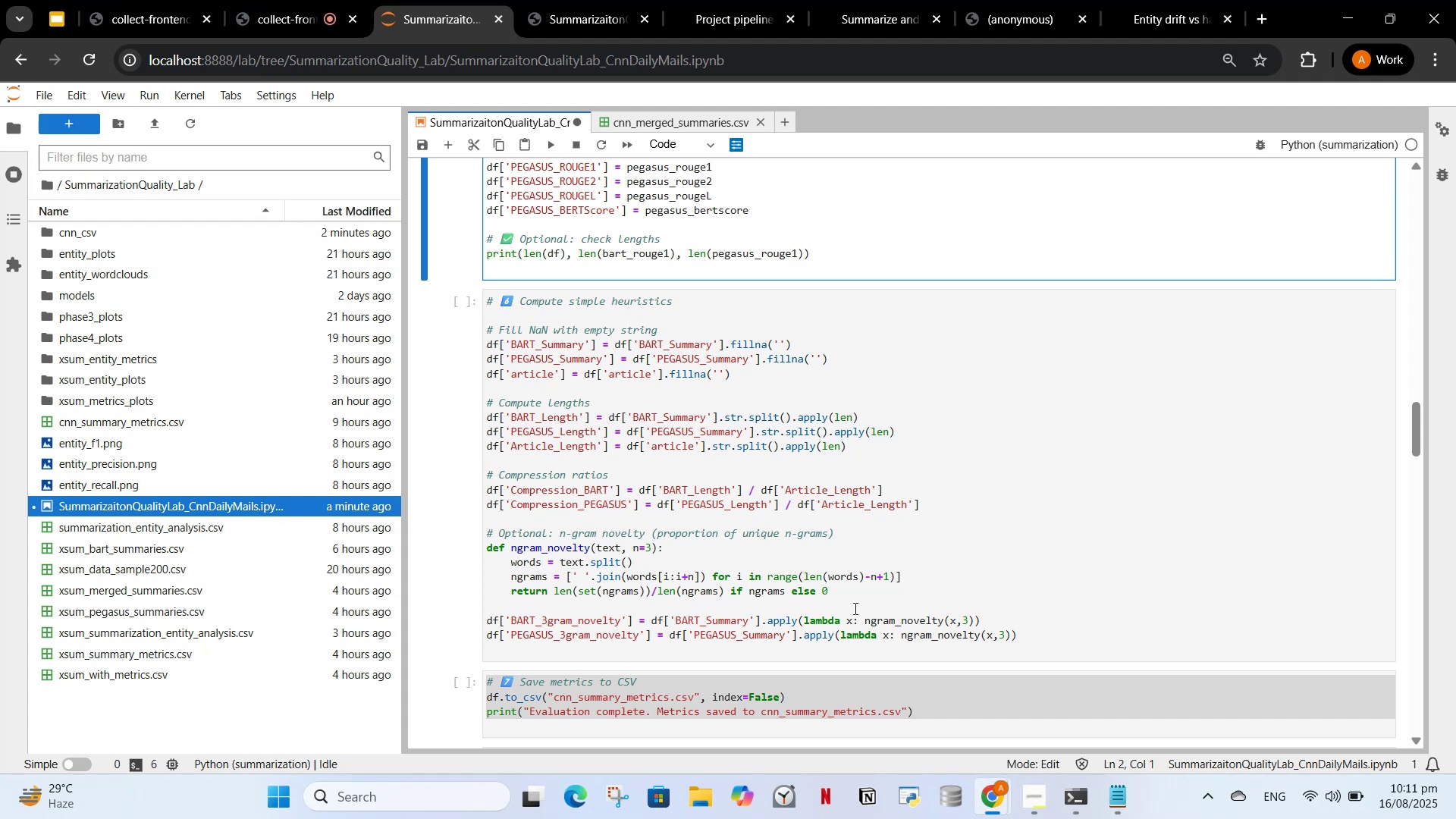 
wait(14.51)
 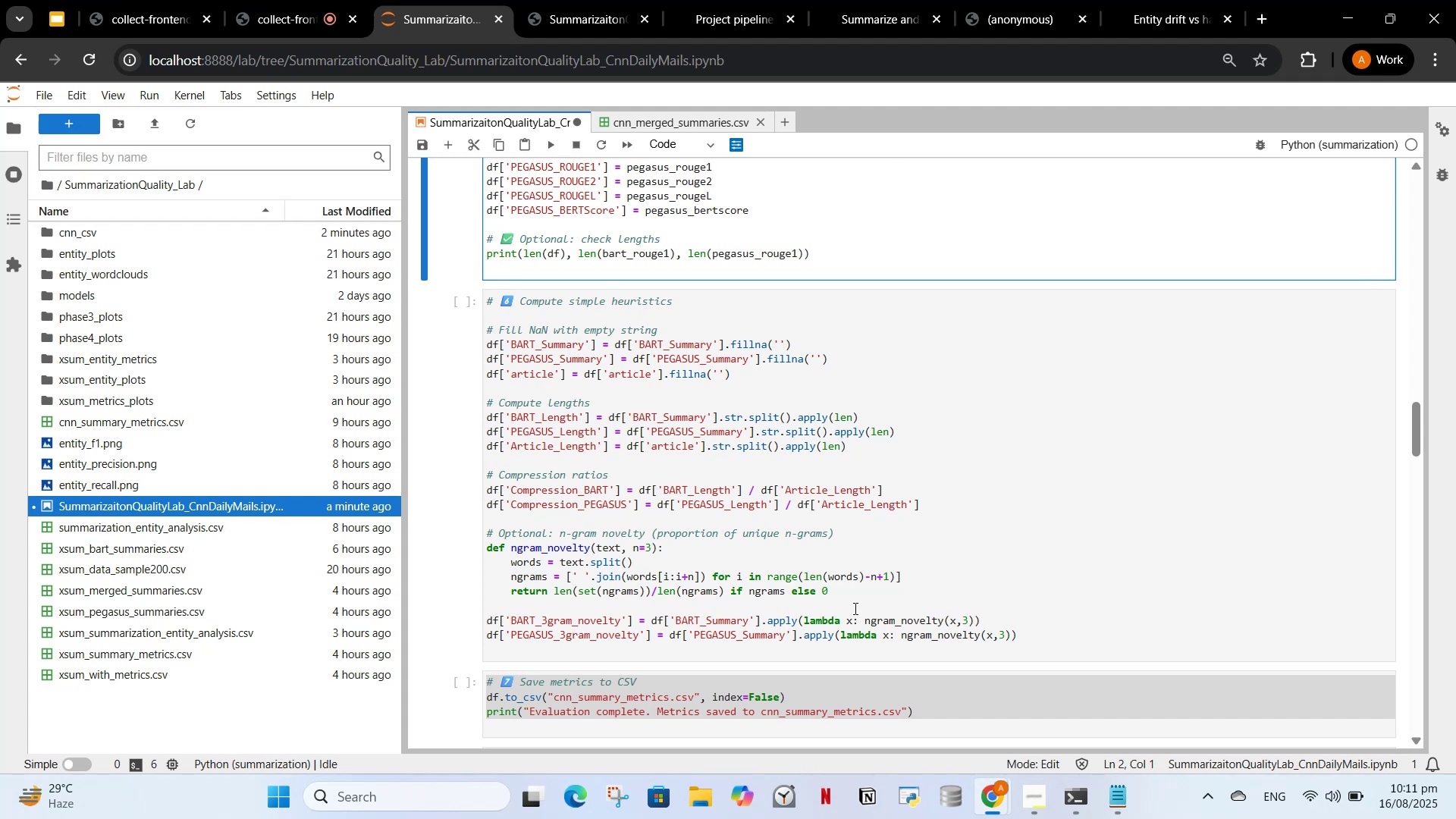 
scroll: coordinate [844, 395], scroll_direction: up, amount: 3.0
 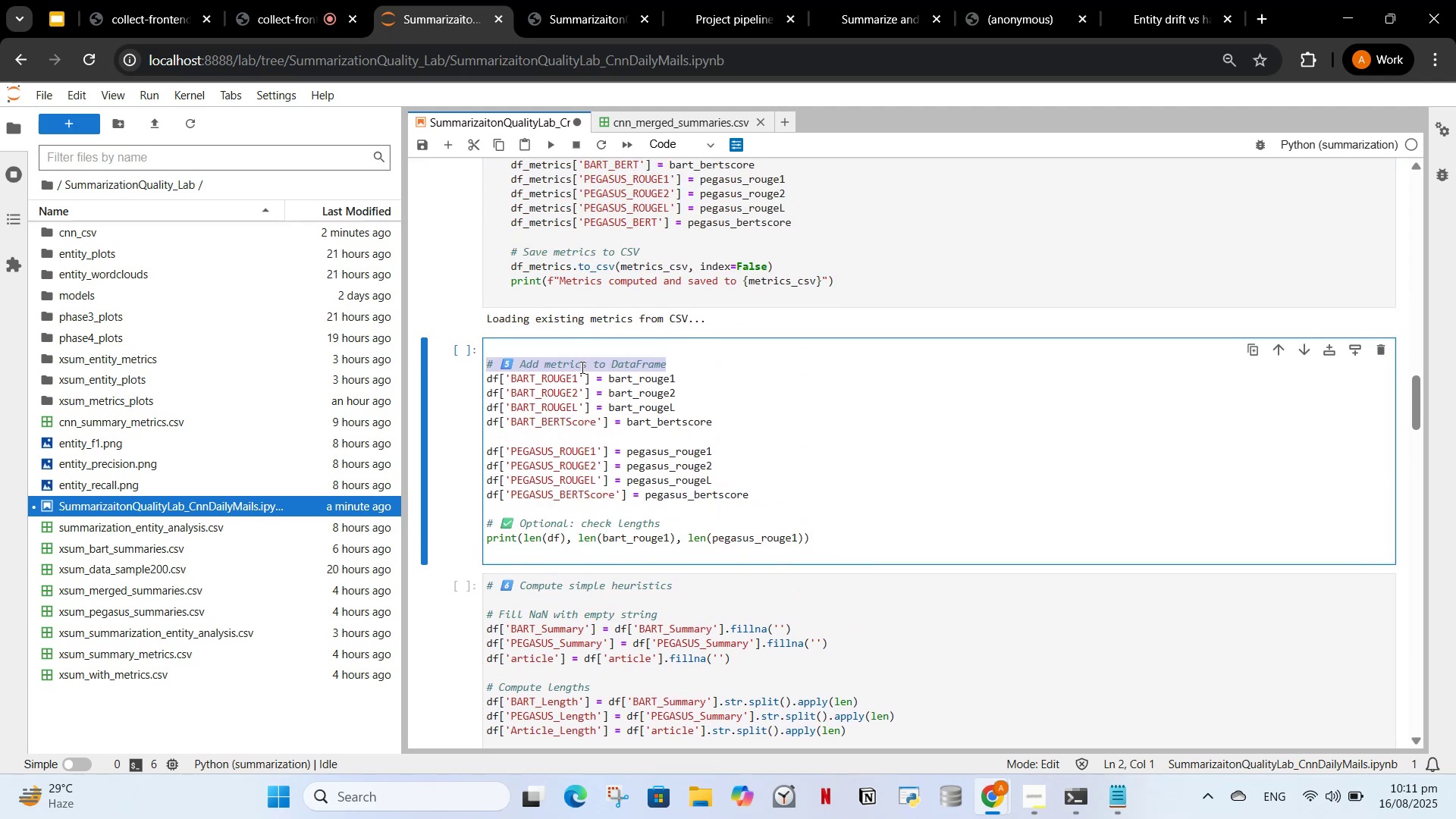 
key(Control+X)
 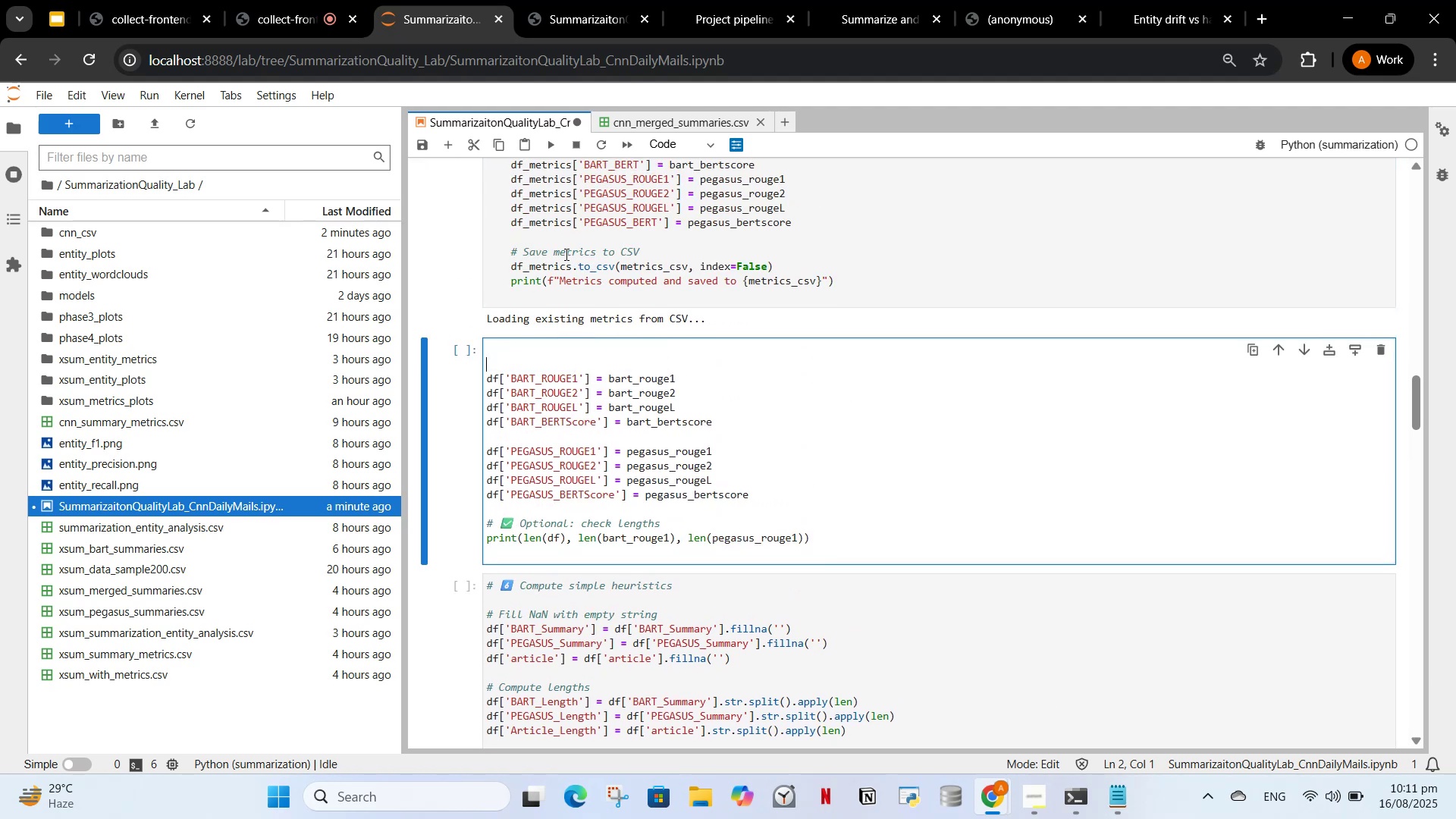 
left_click([566, 249])
 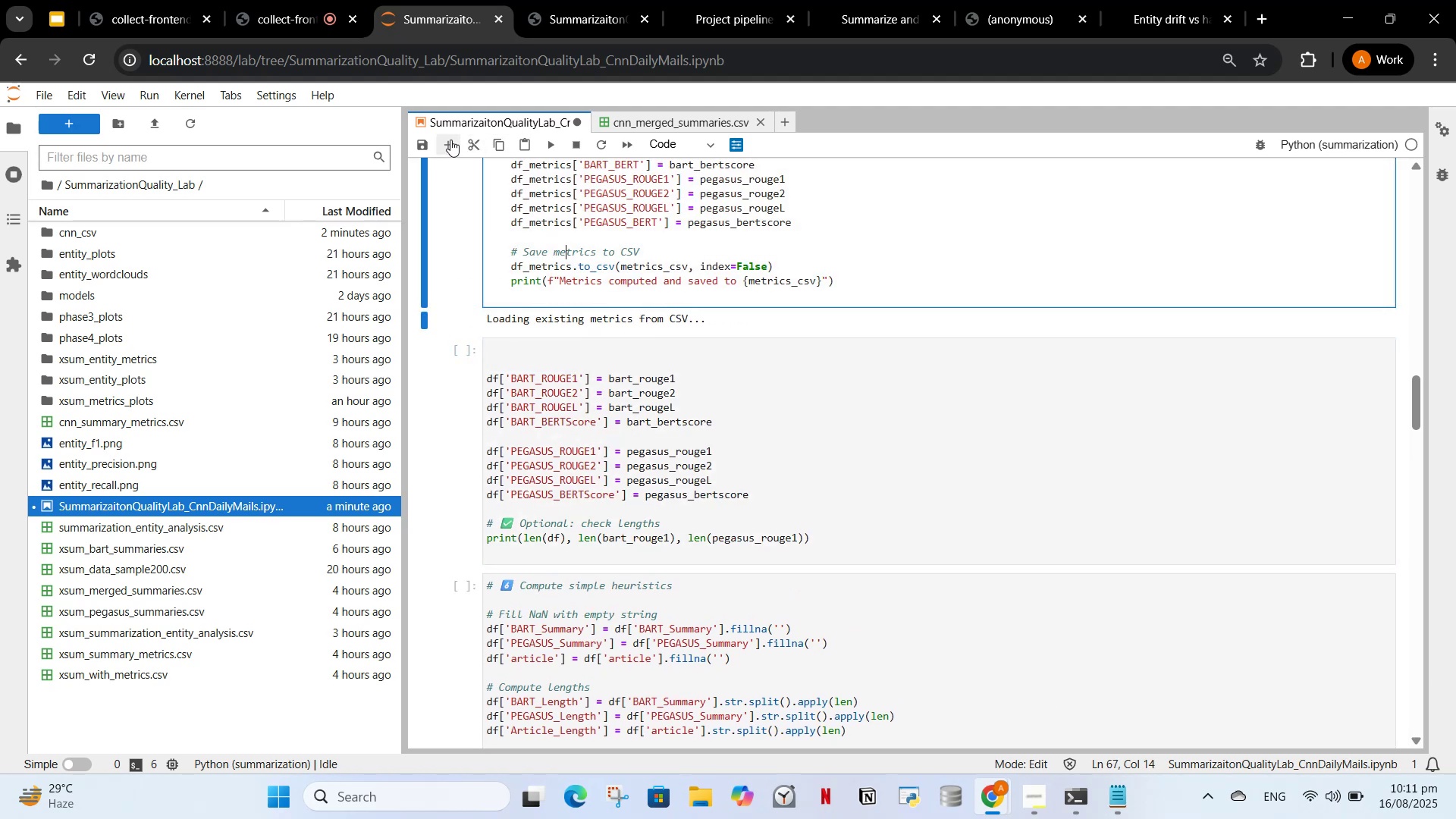 
left_click([450, 140])
 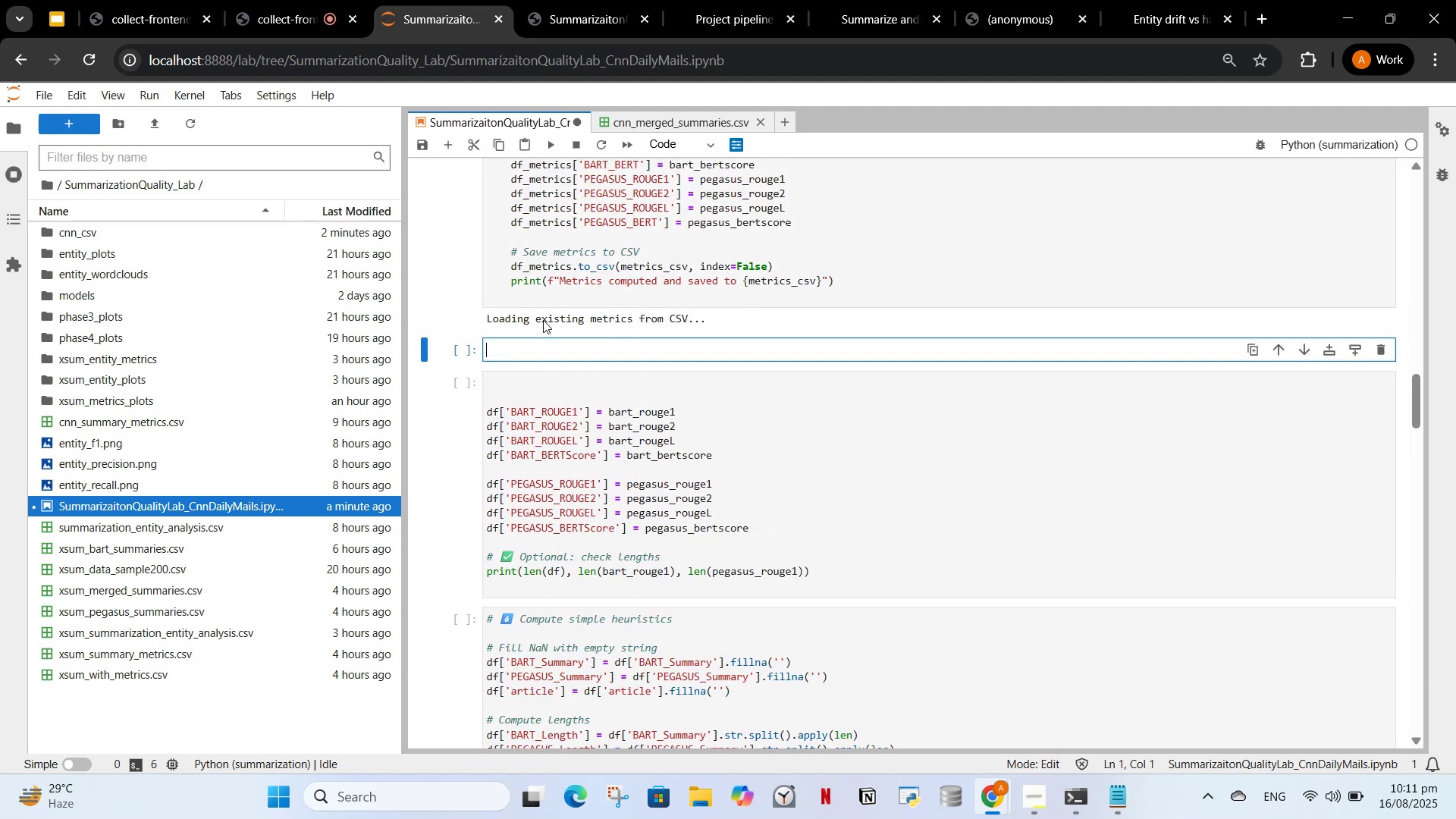 
key(Control+V)
 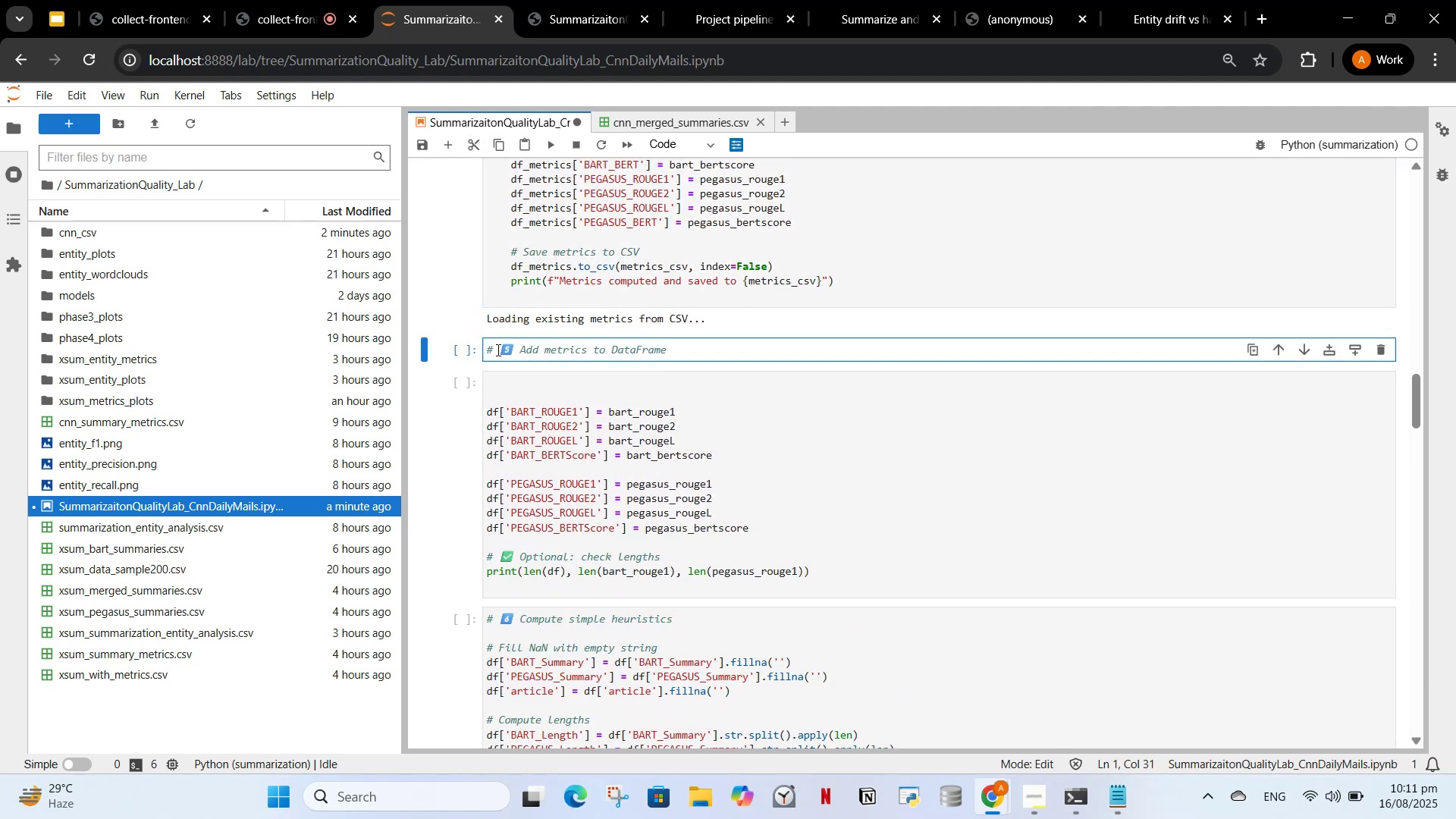 
left_click([495, 349])
 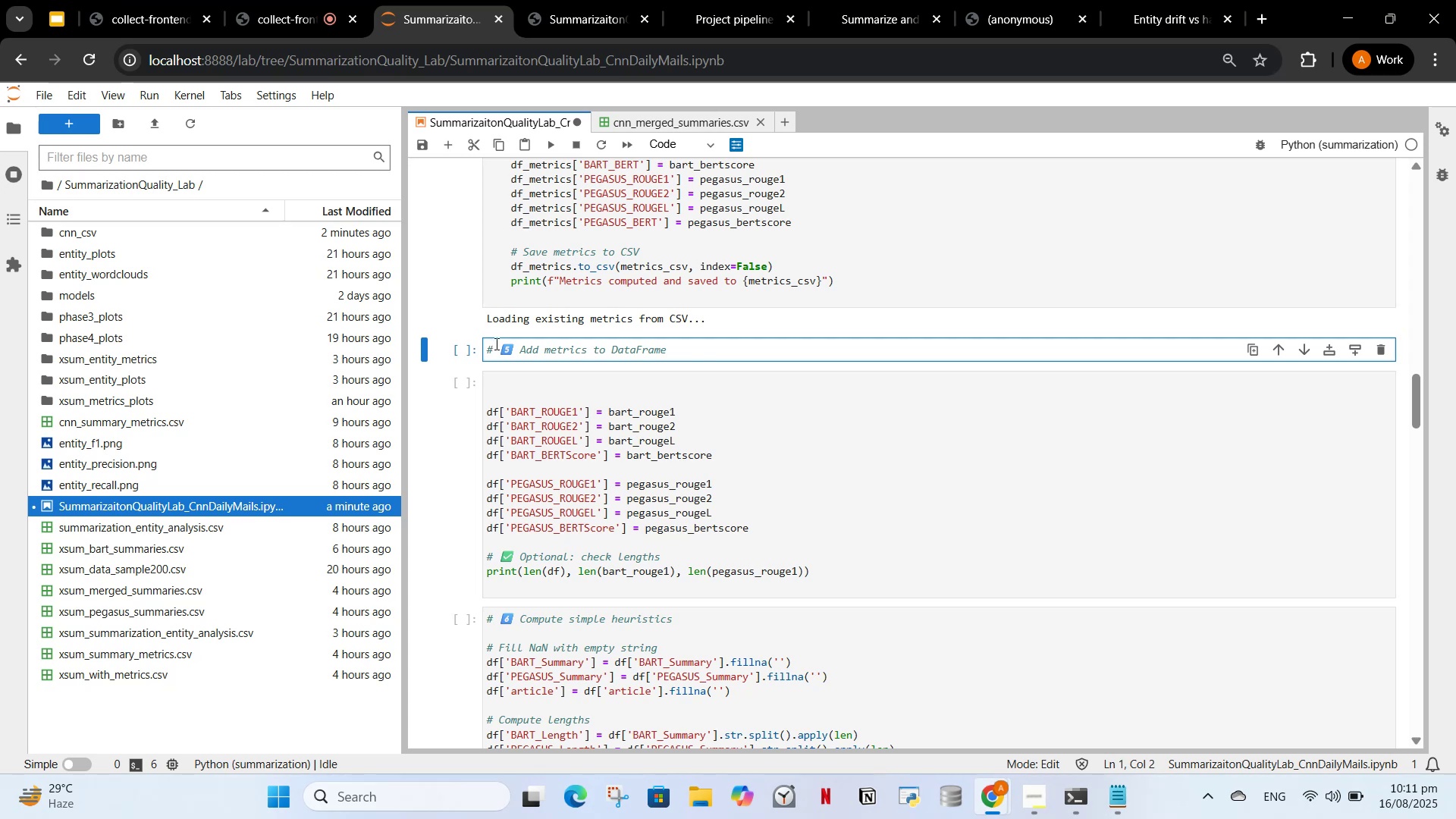 
type(##)
 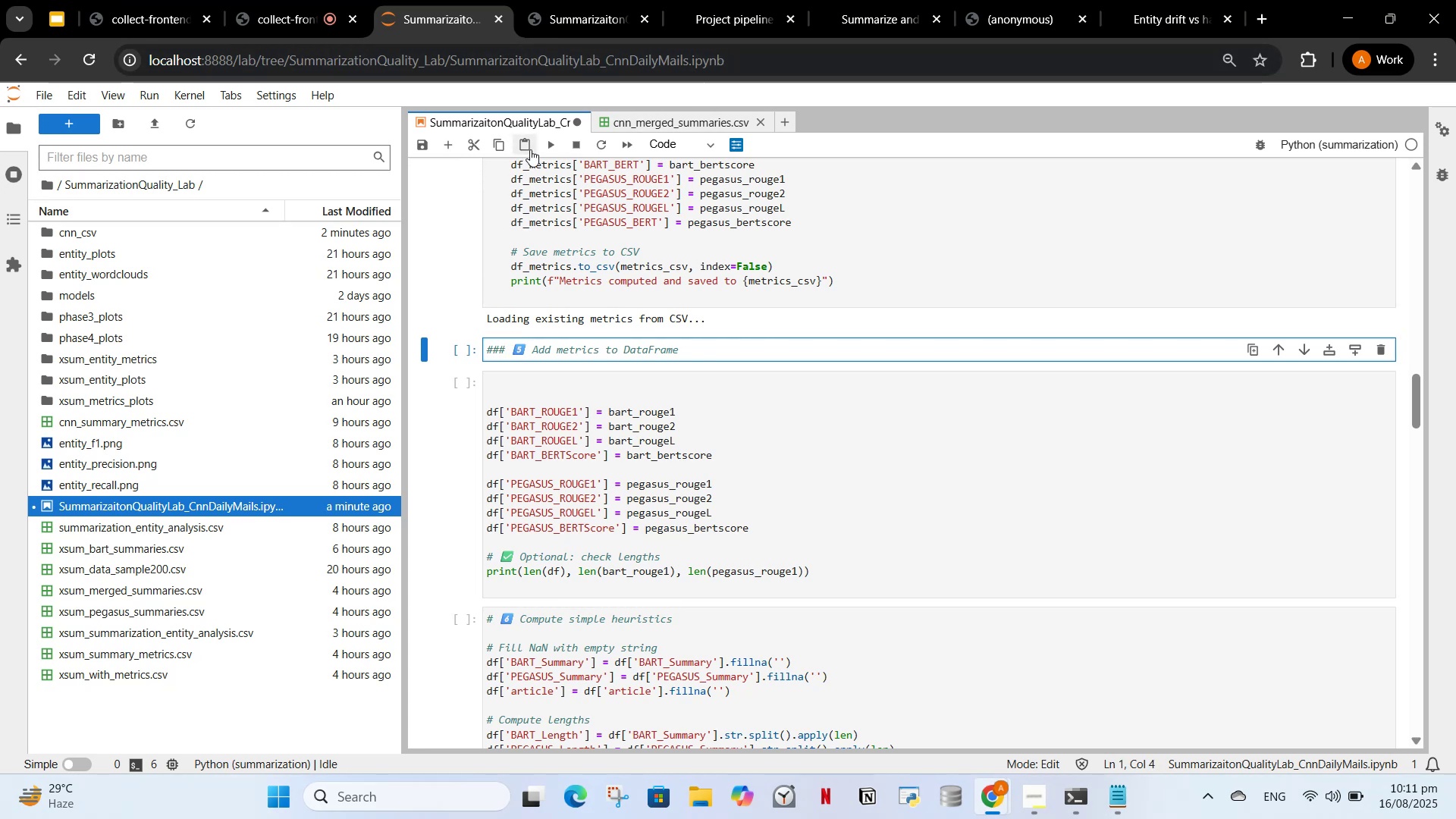 
left_click([679, 144])
 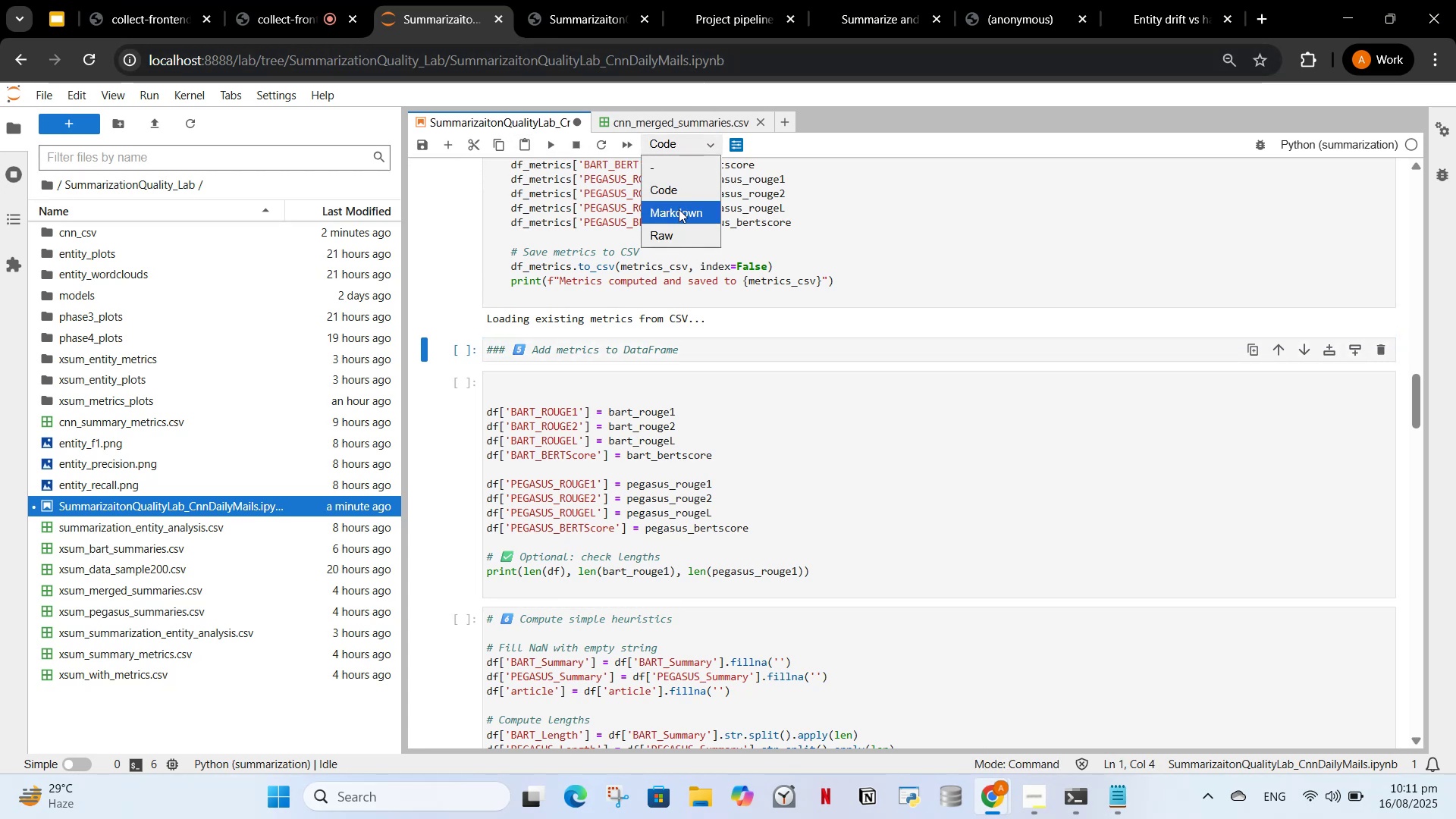 
left_click([679, 209])
 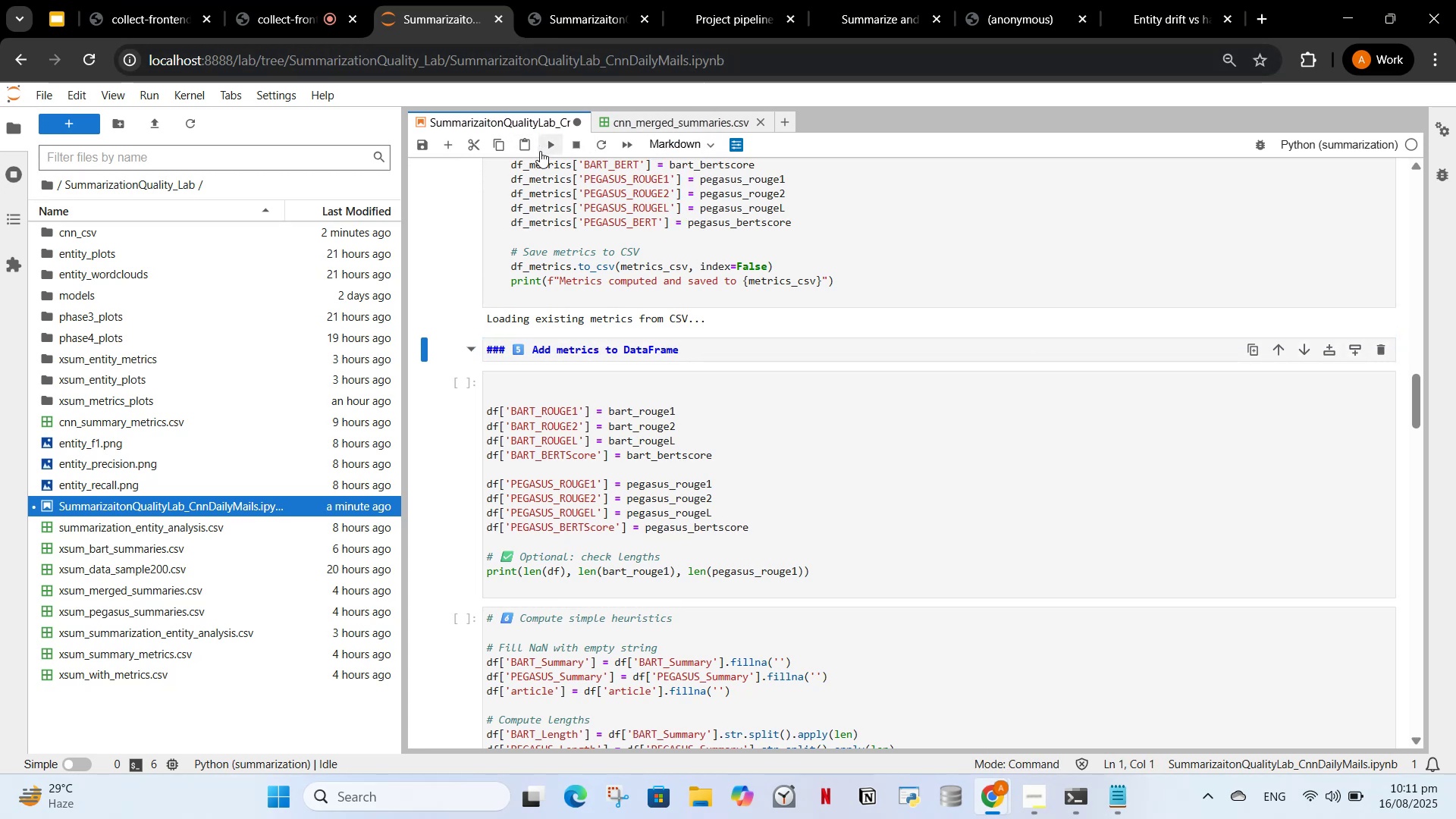 
left_click([544, 146])
 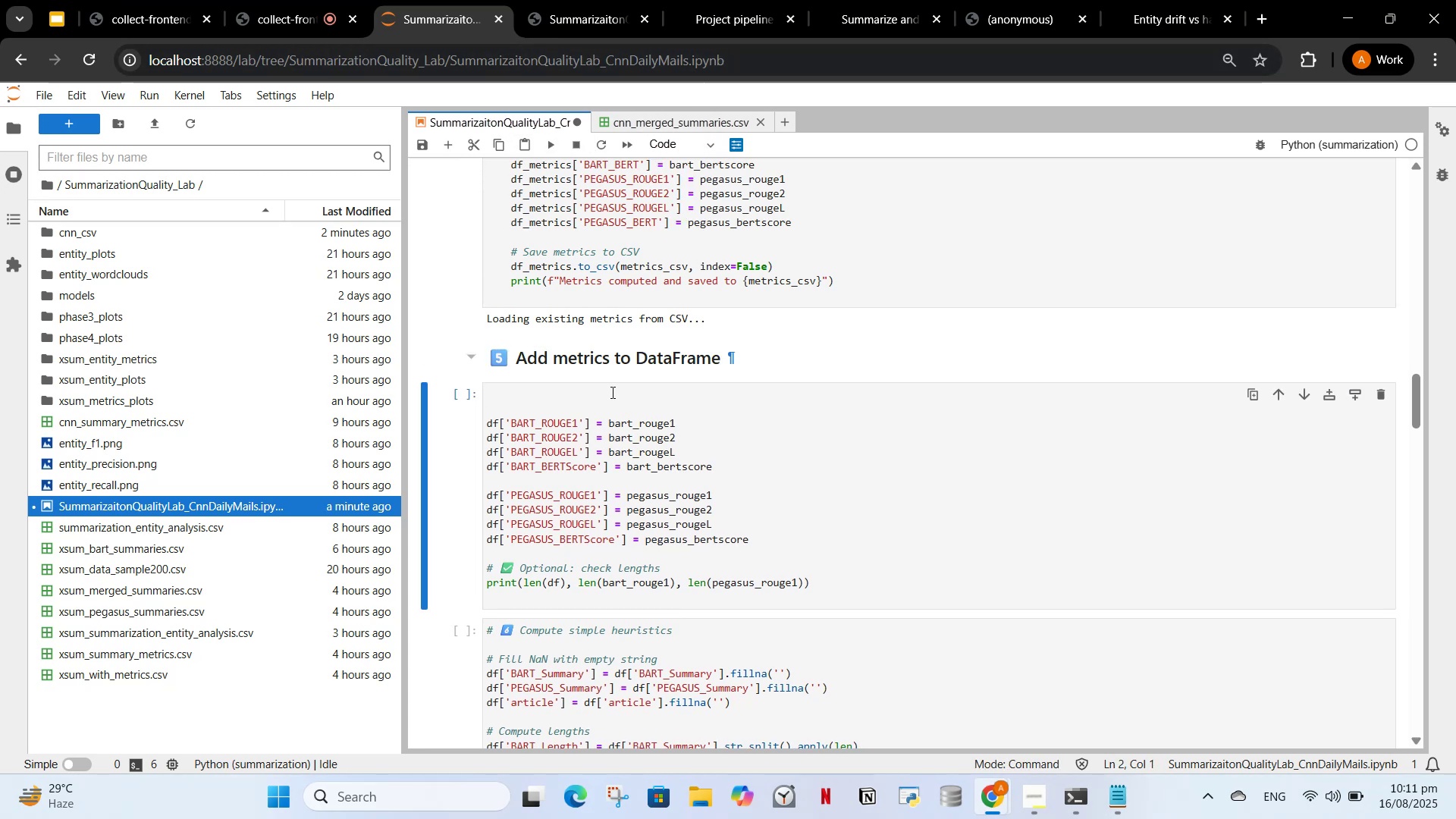 
scroll: coordinate [635, 359], scroll_direction: up, amount: 13.0
 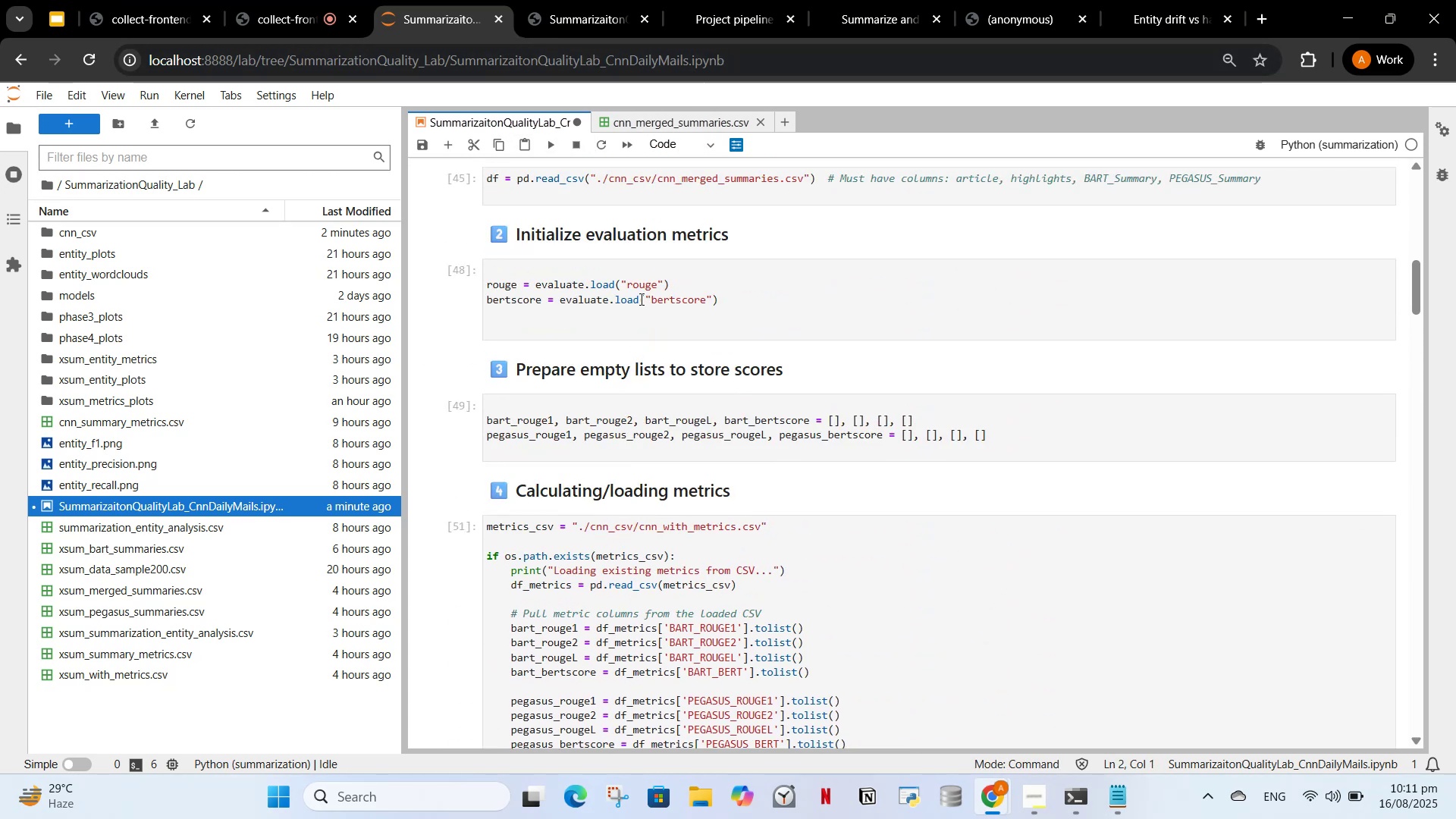 
scroll: coordinate [596, 327], scroll_direction: down, amount: 6.0
 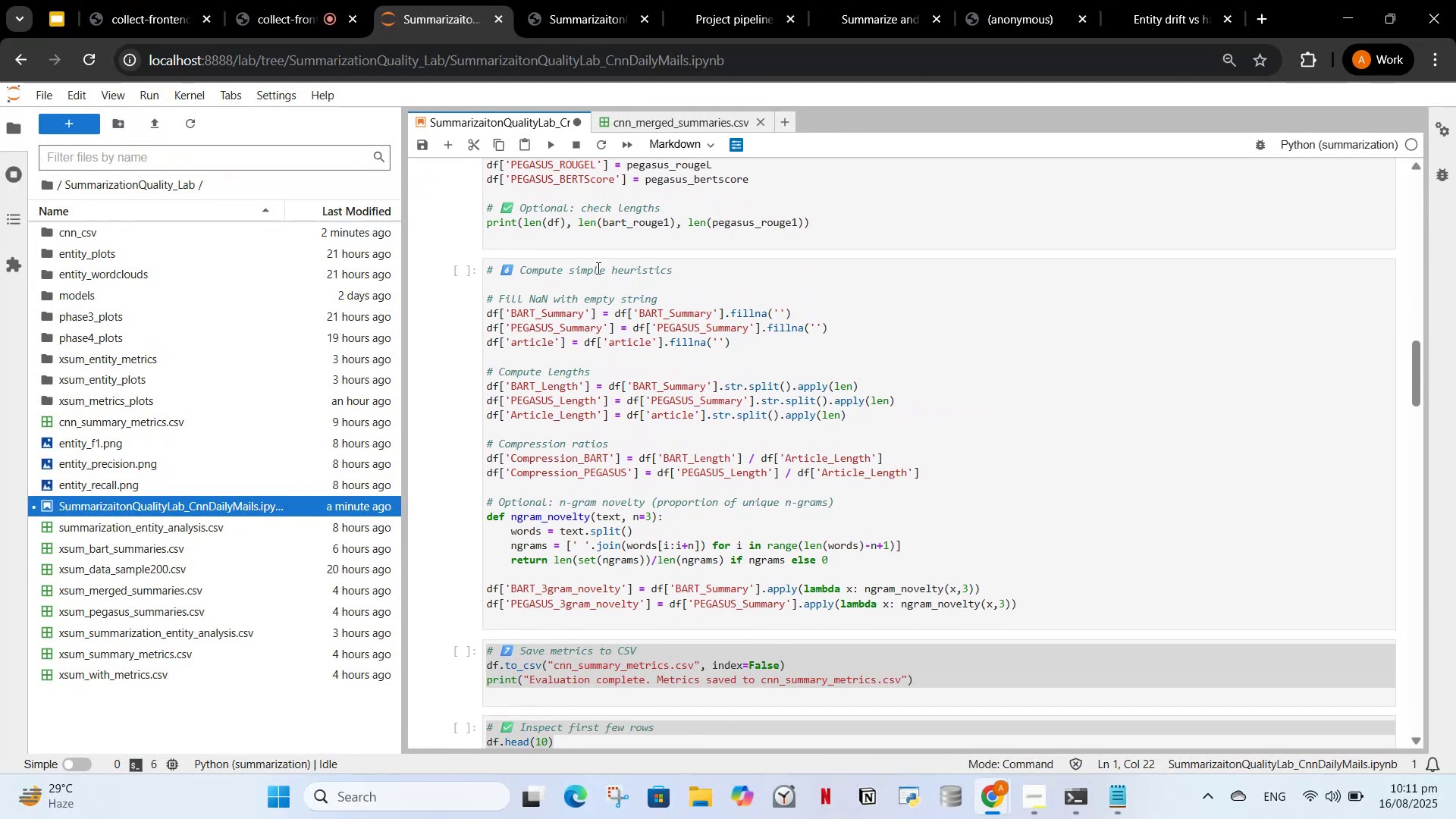 
left_click_drag(start_coordinate=[686, 276], to_coordinate=[485, 275])
 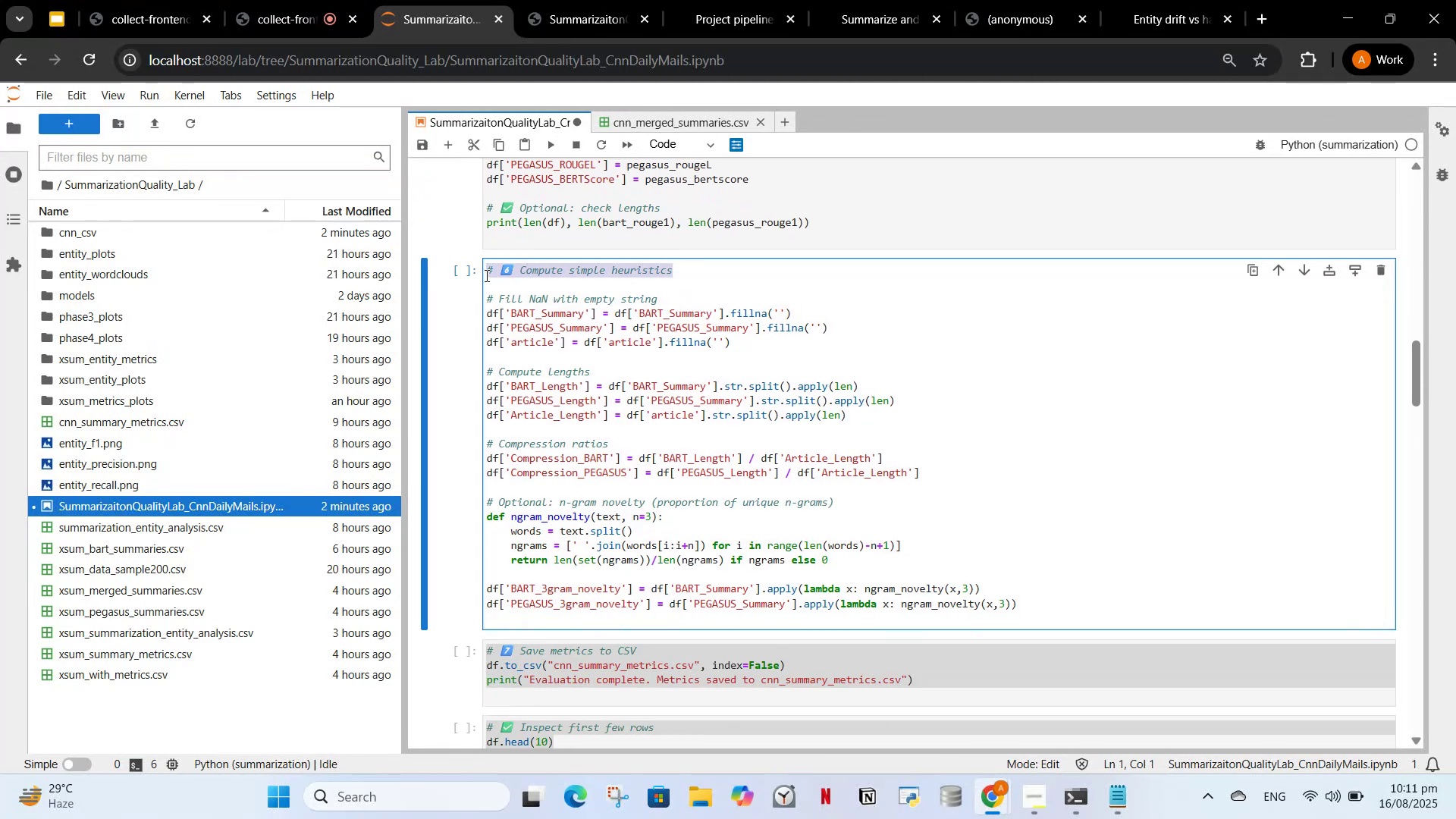 
key(X)
 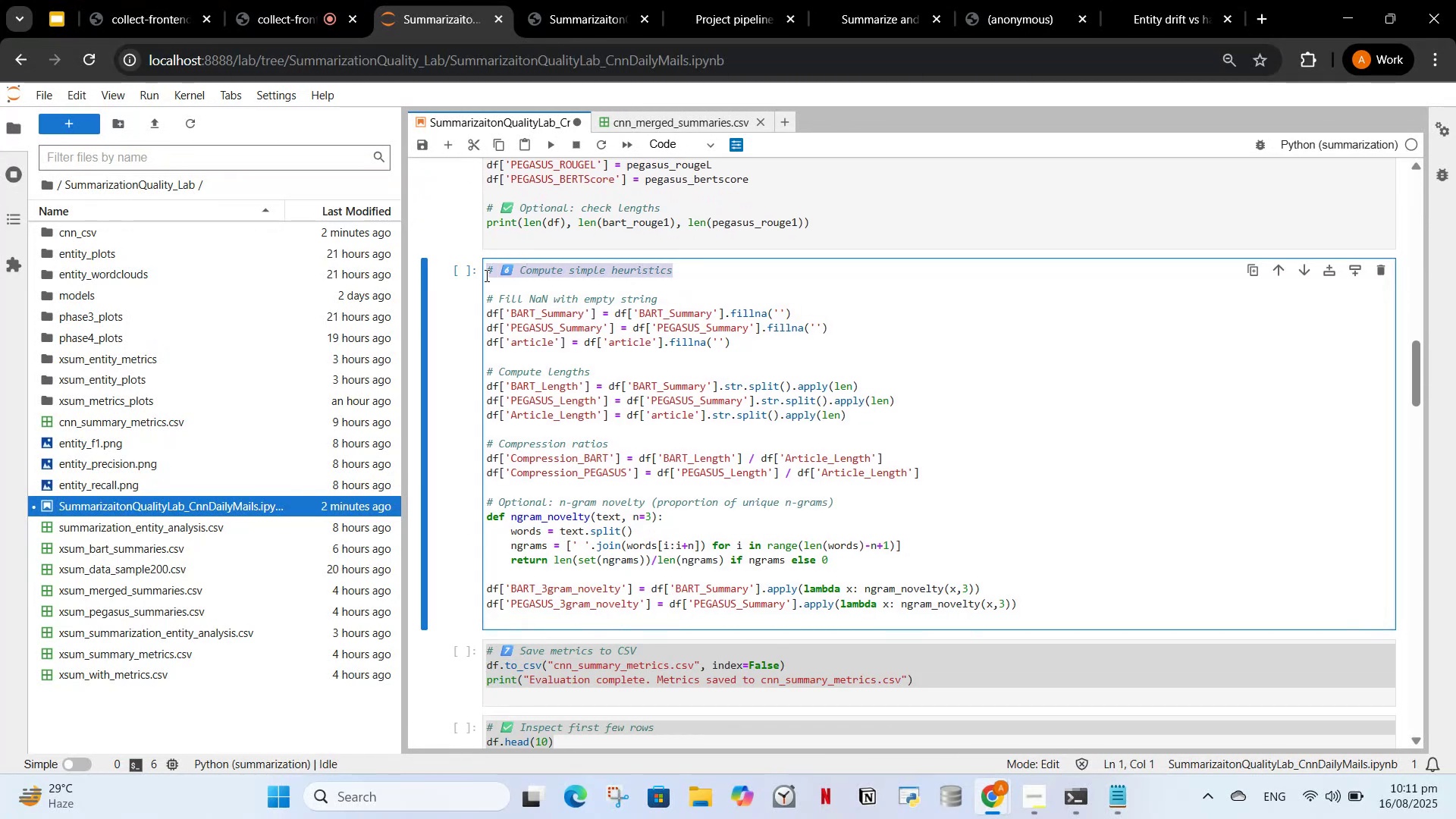 
key(Control+ControlLeft)
 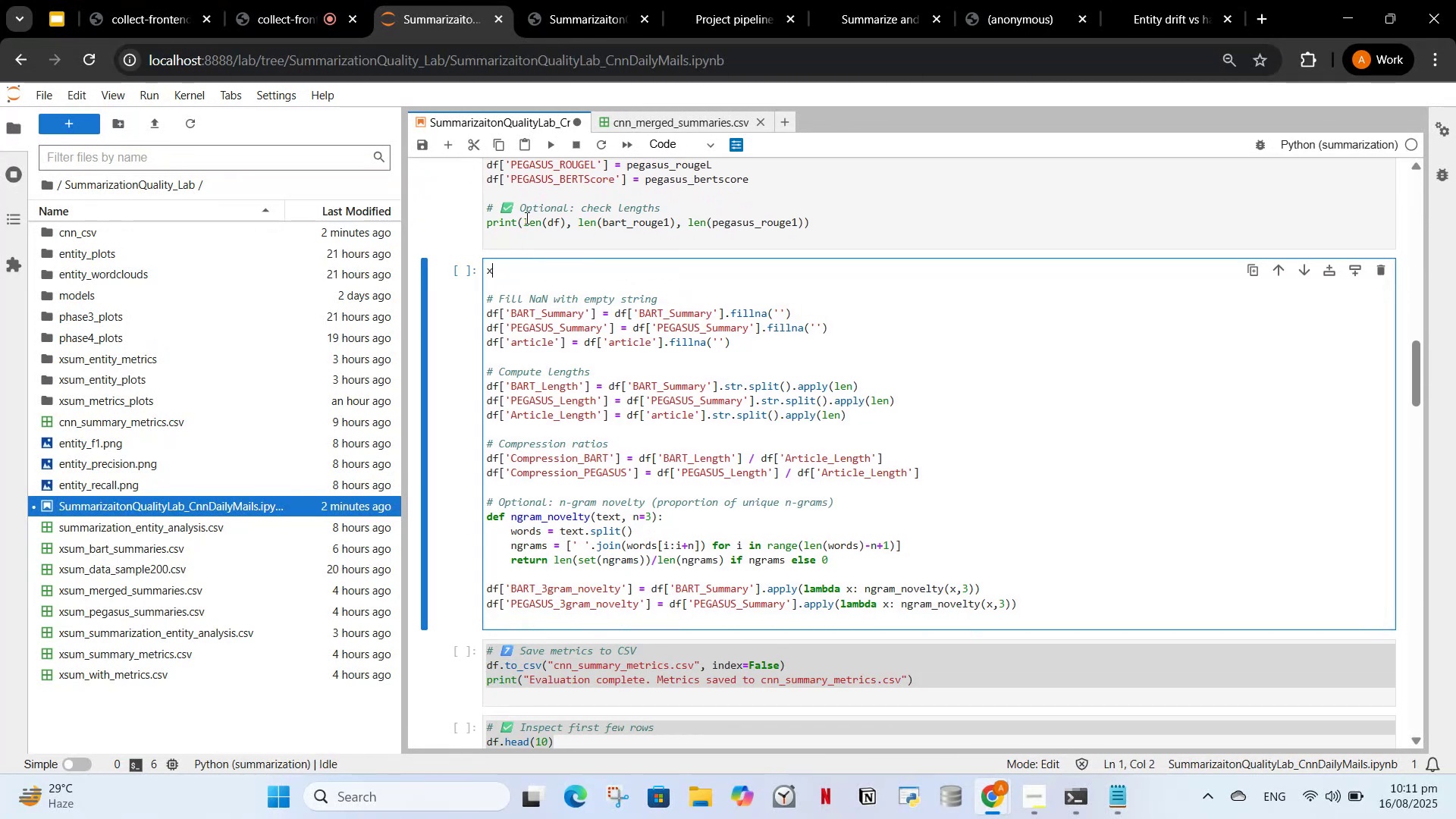 
left_click([526, 218])
 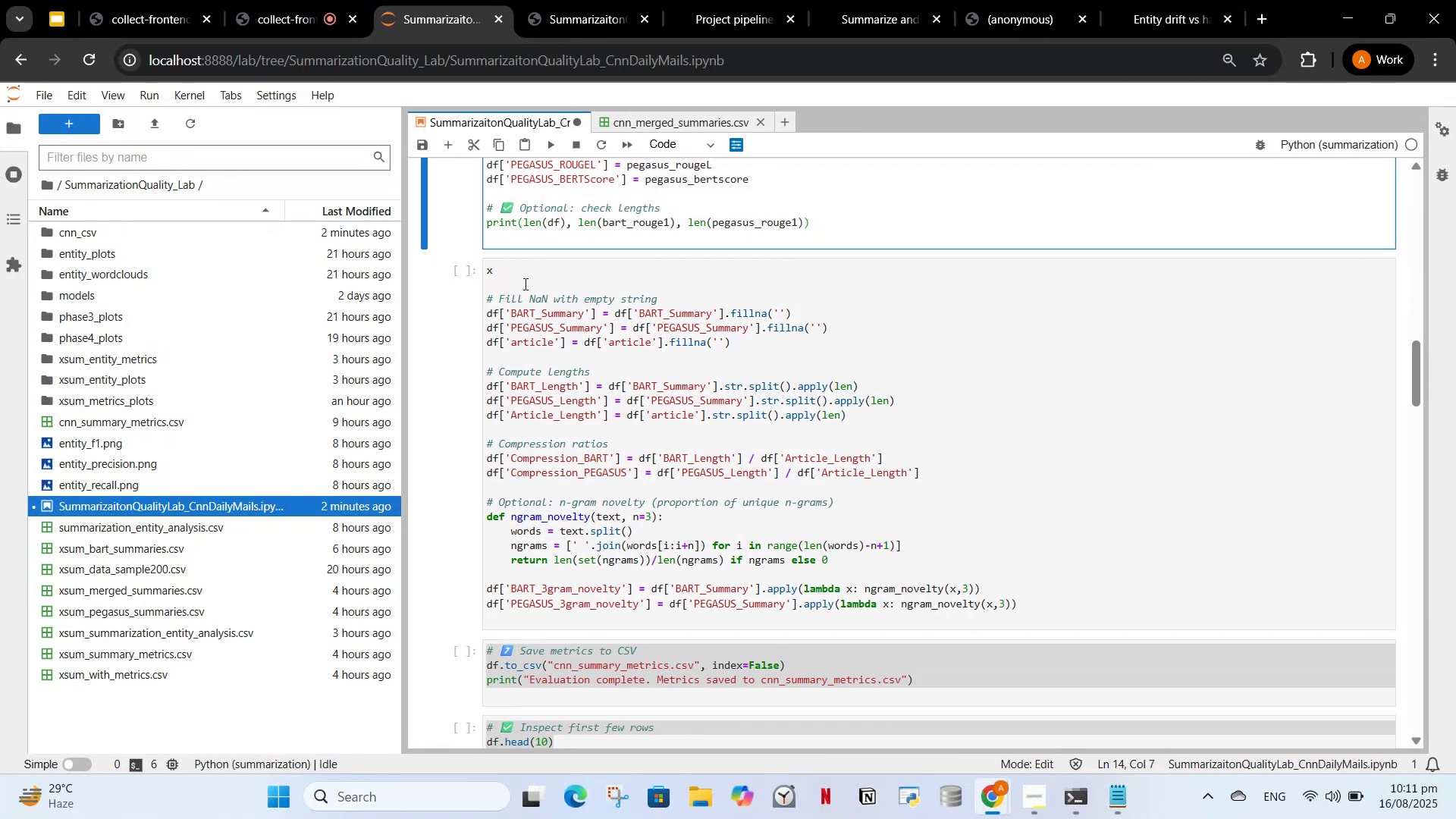 
key(Control+Z)
 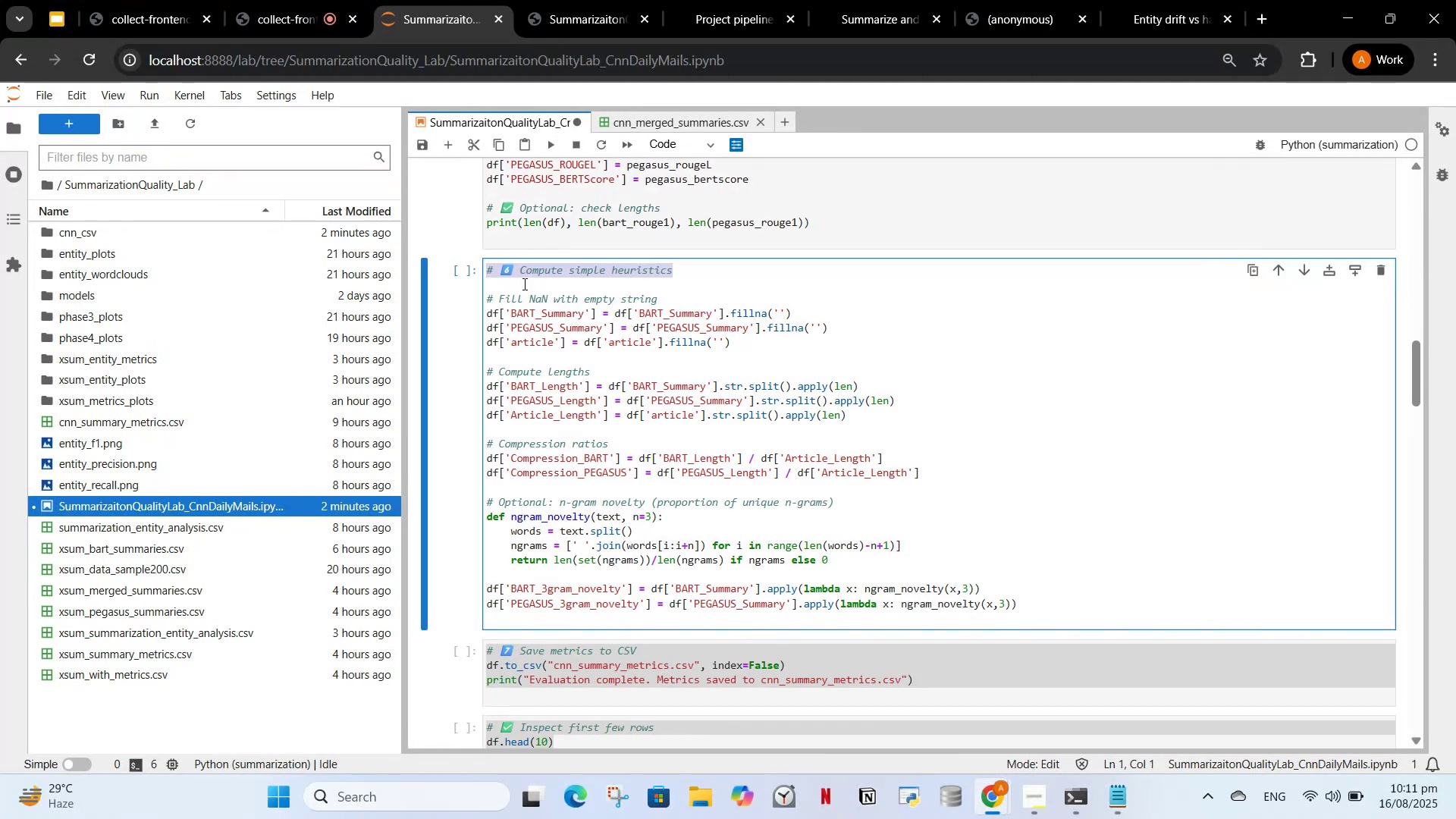 
key(Control+X)
 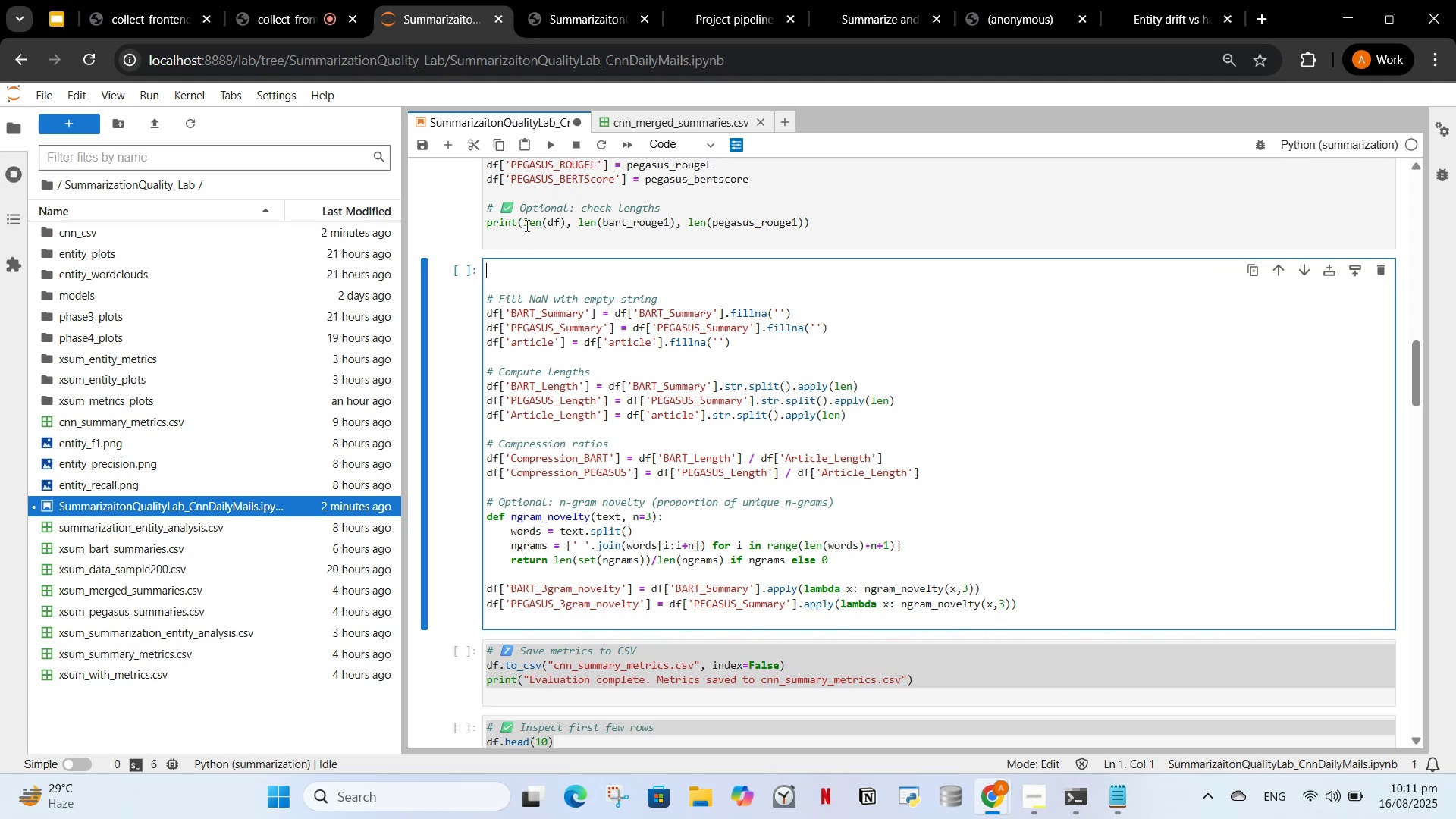 
left_click([526, 225])
 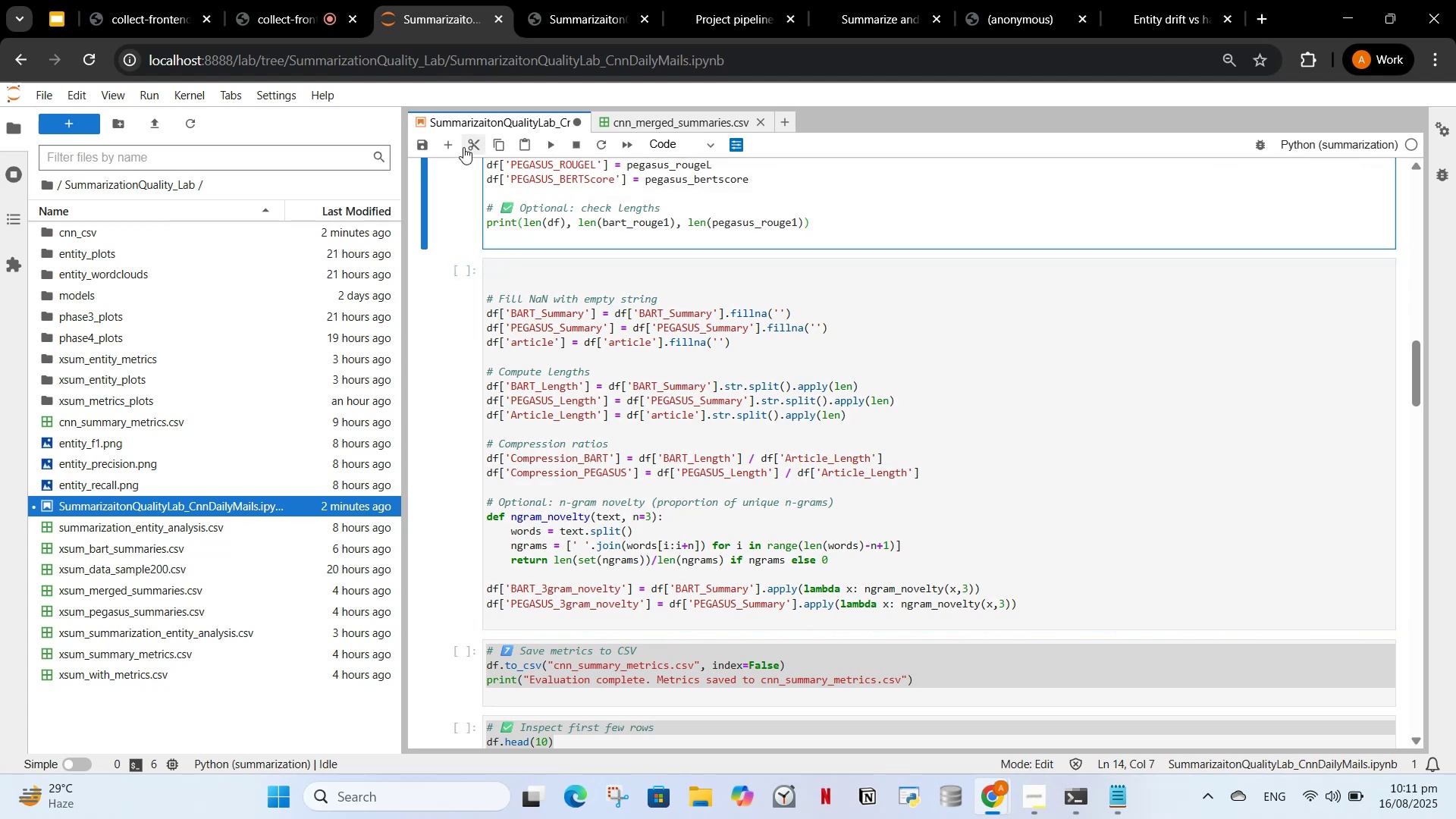 
left_click([441, 151])
 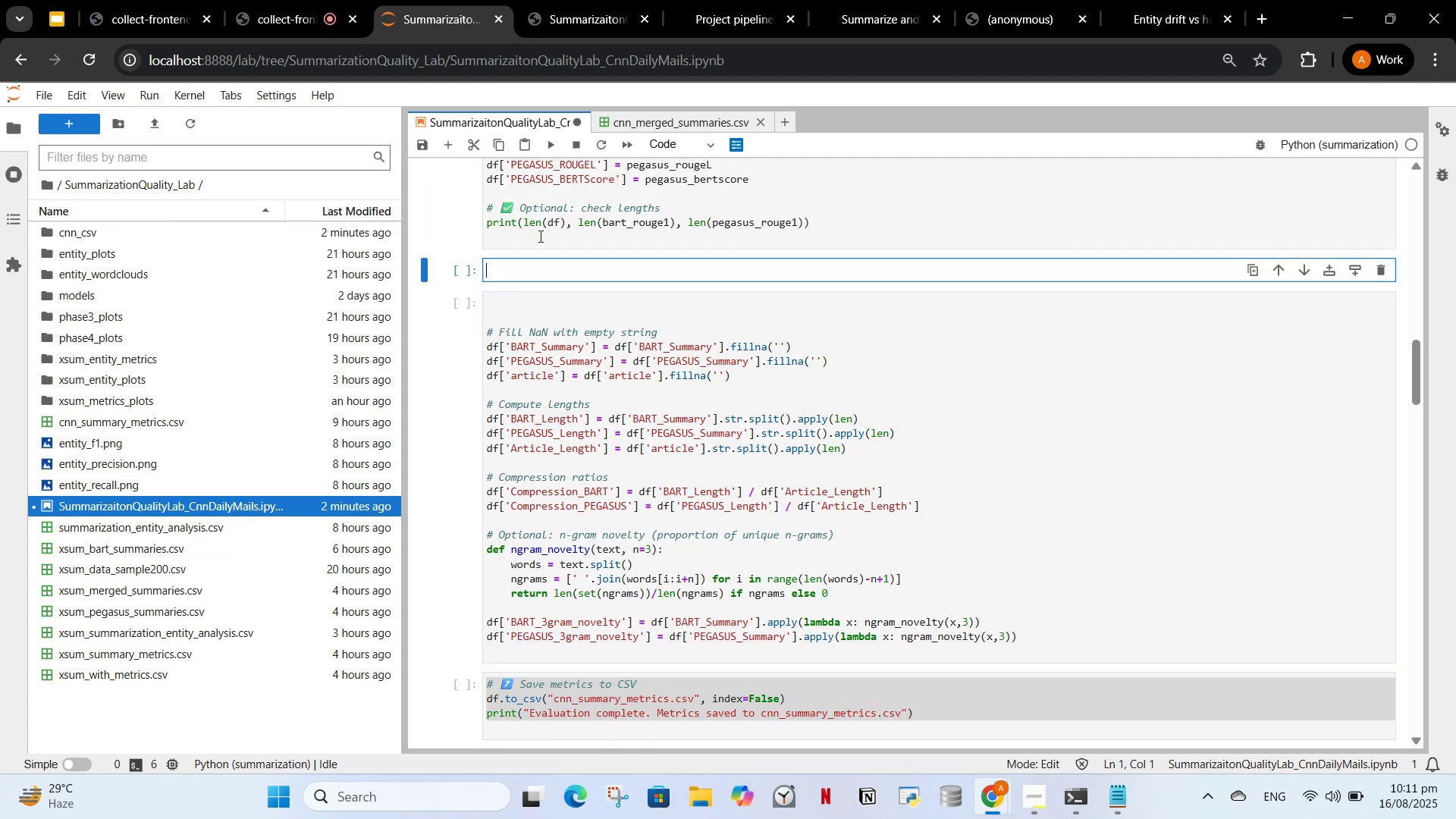 
key(Control+V)
 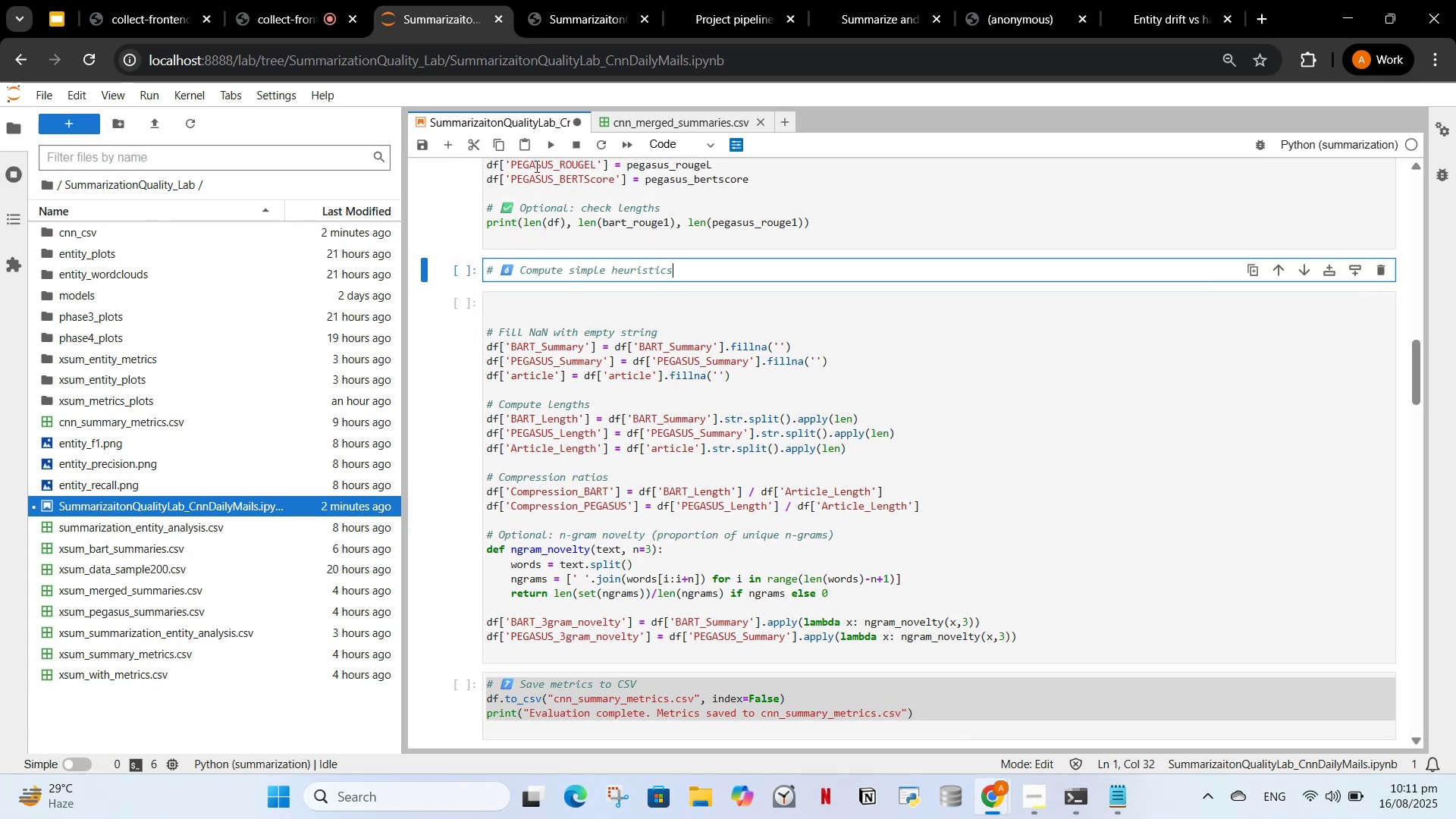 
left_click([494, 271])
 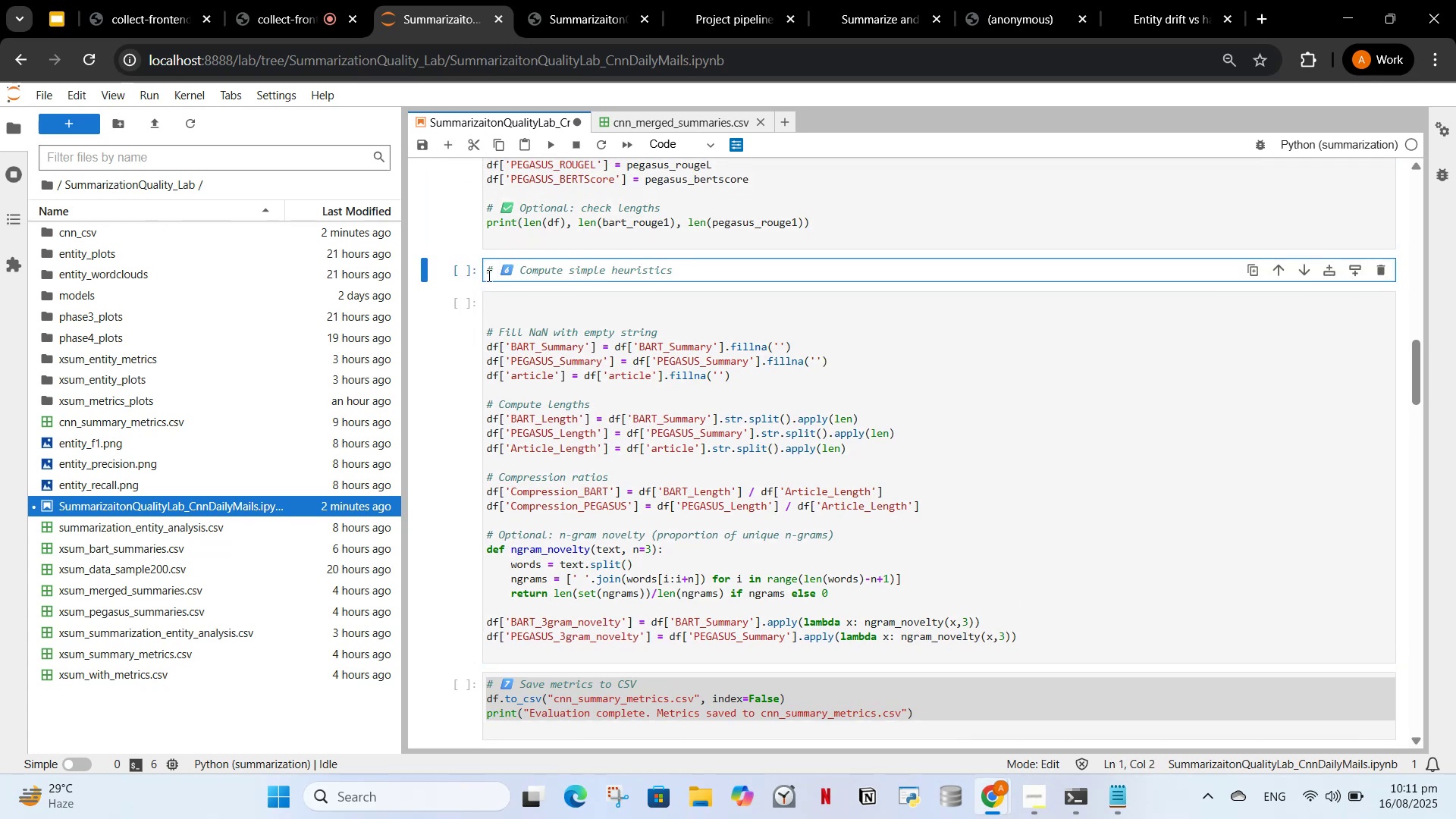 
type(##)
 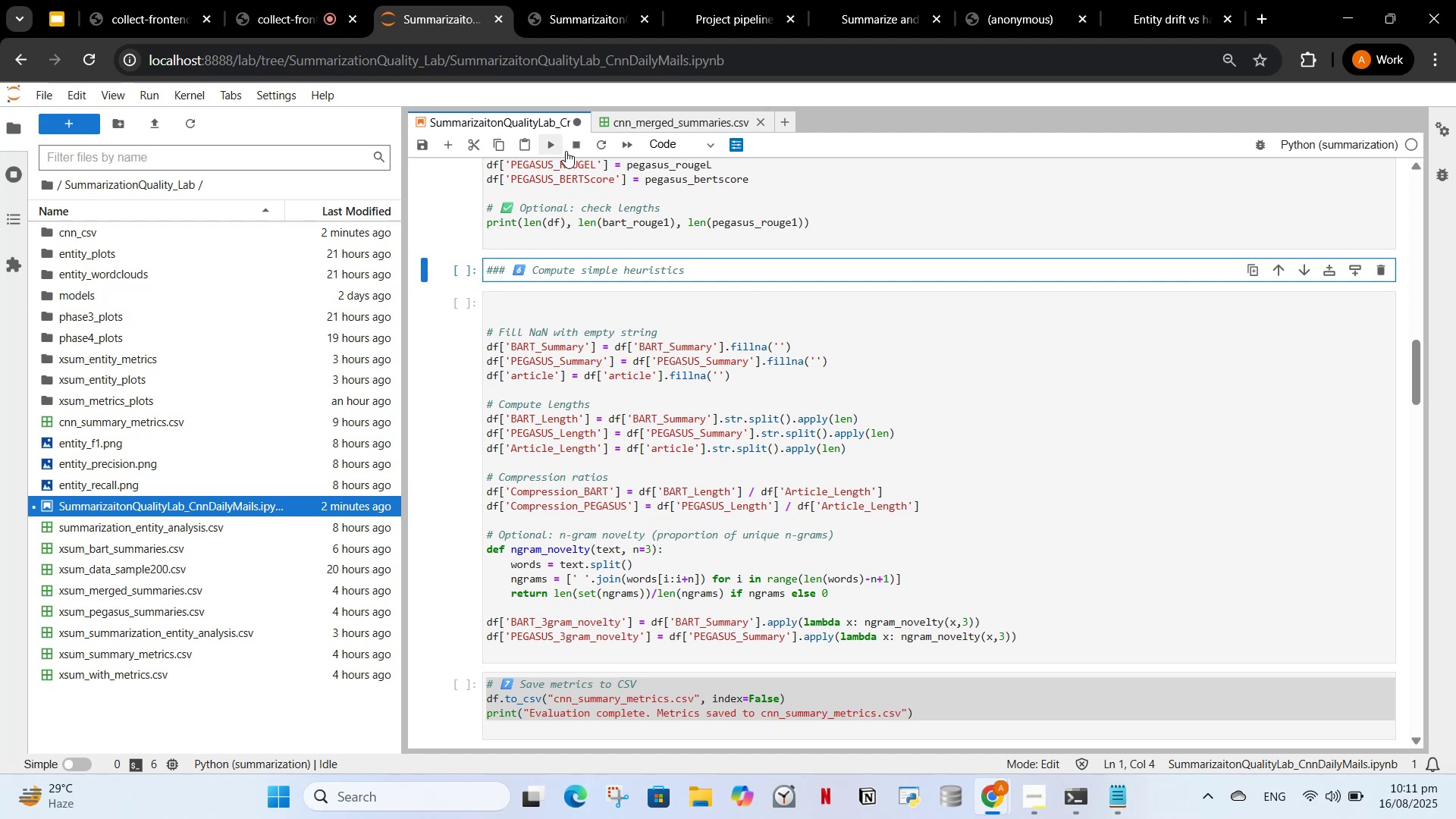 
left_click([664, 136])
 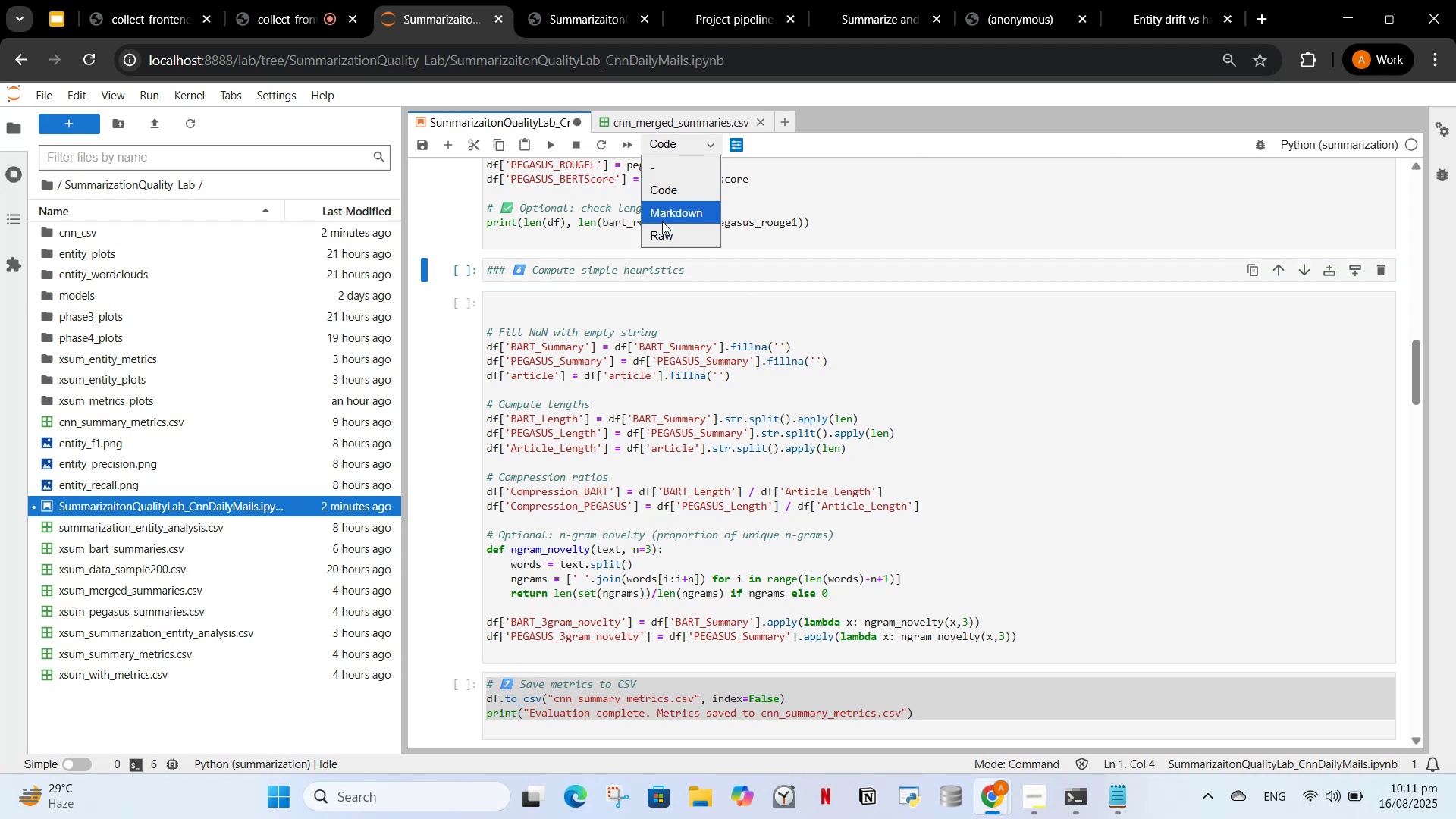 
left_click([662, 221])
 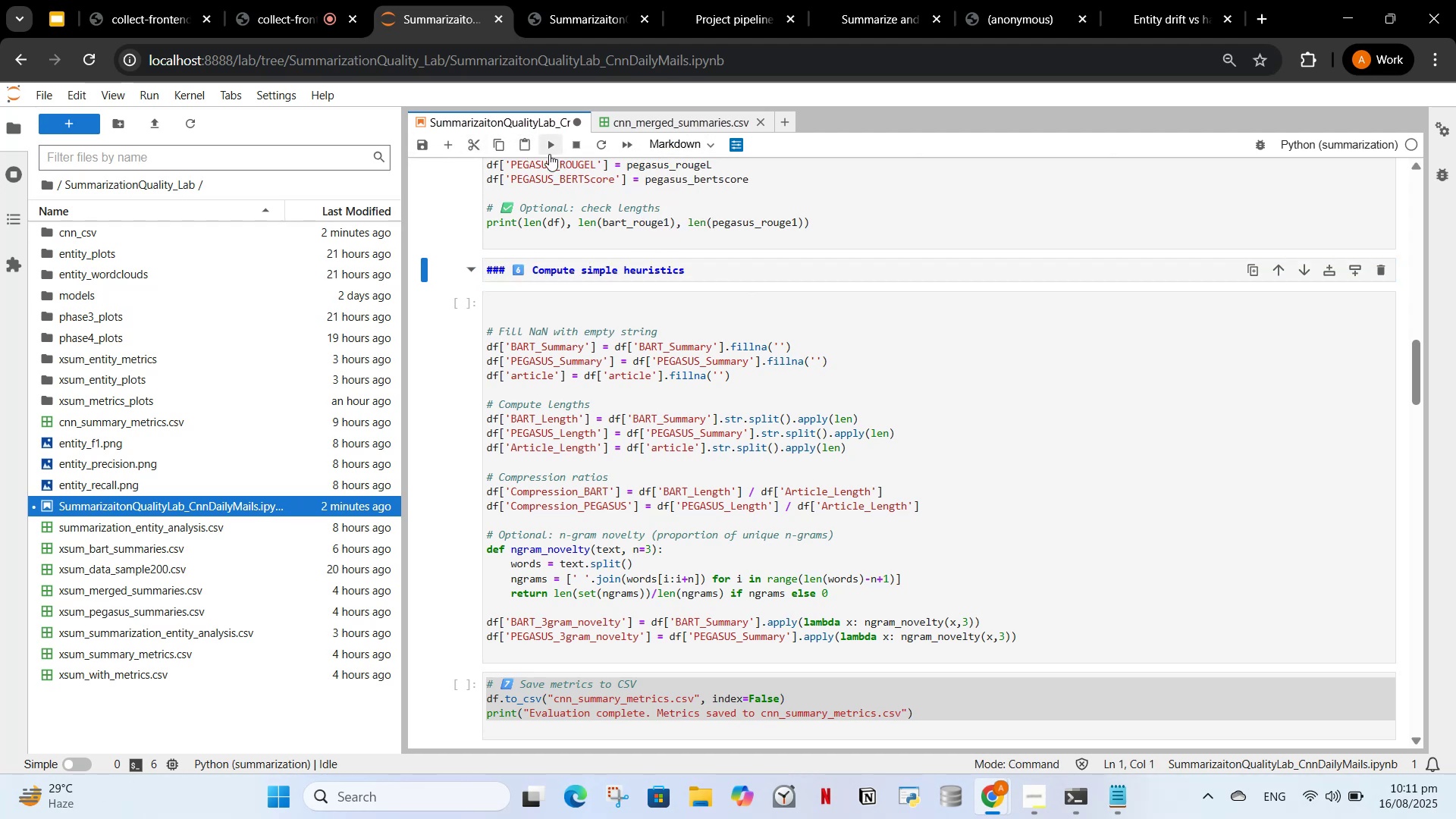 
left_click([557, 146])
 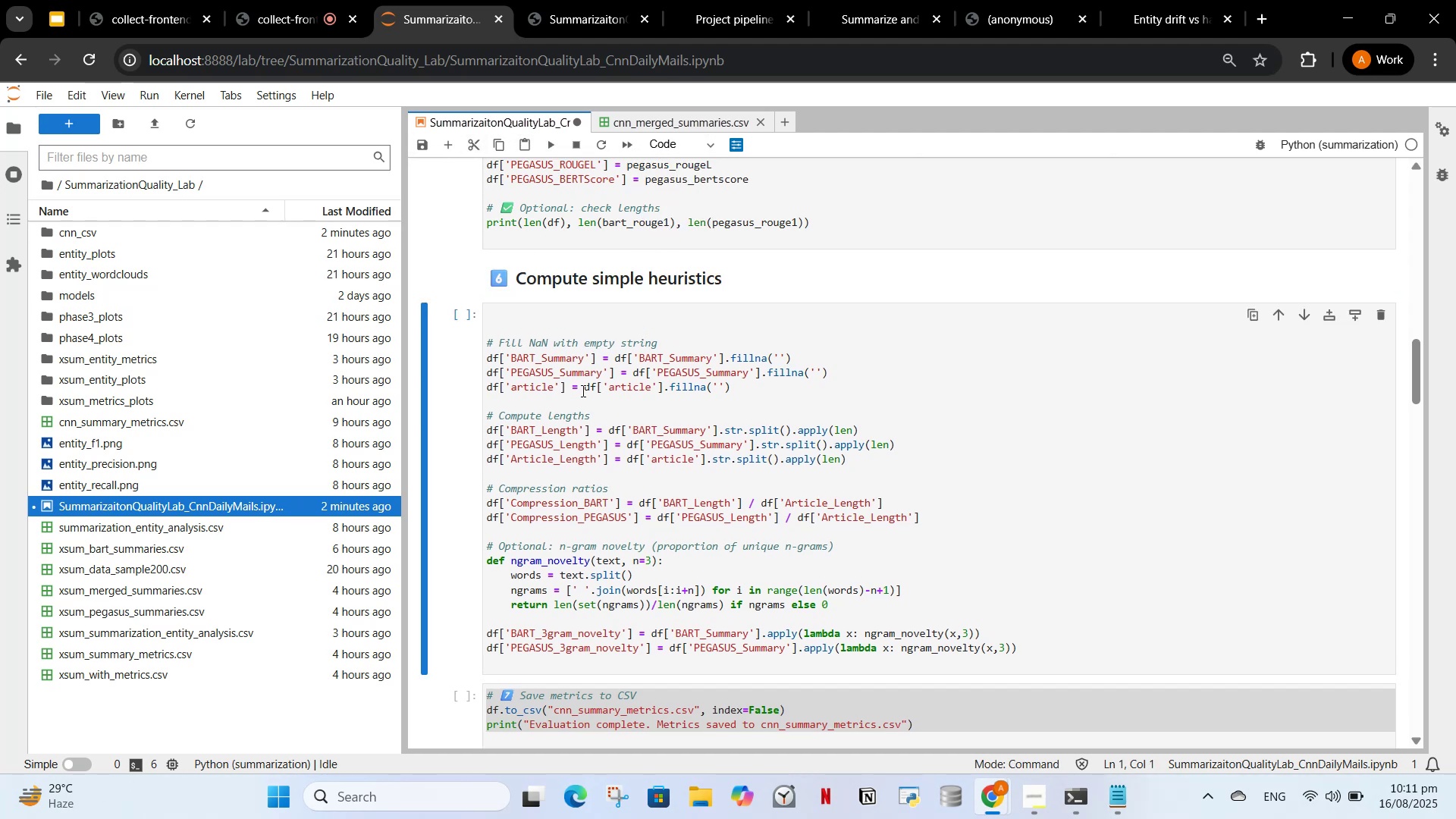 
scroll: coordinate [588, 397], scroll_direction: down, amount: 2.0
 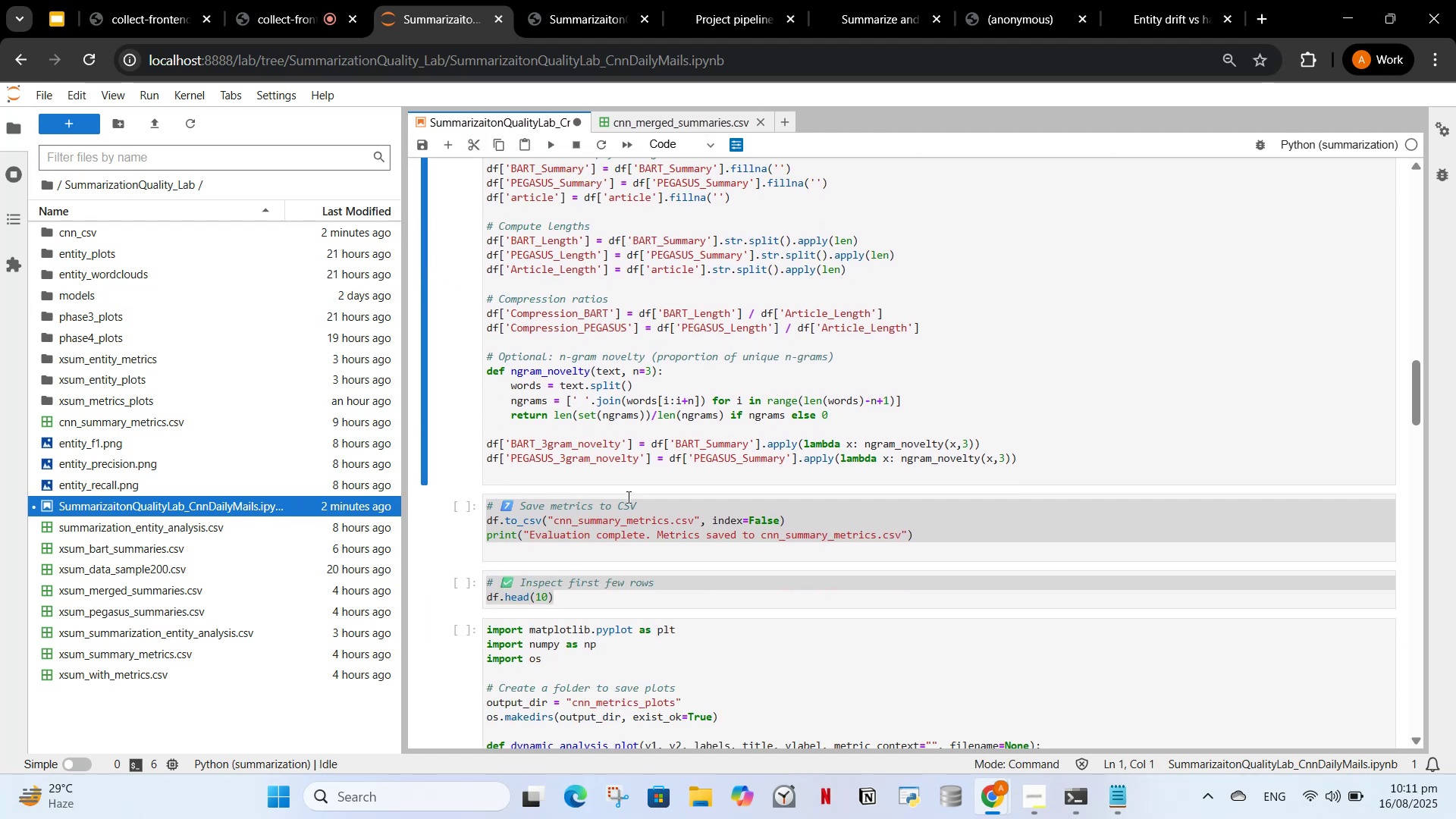 
left_click([642, 500])
 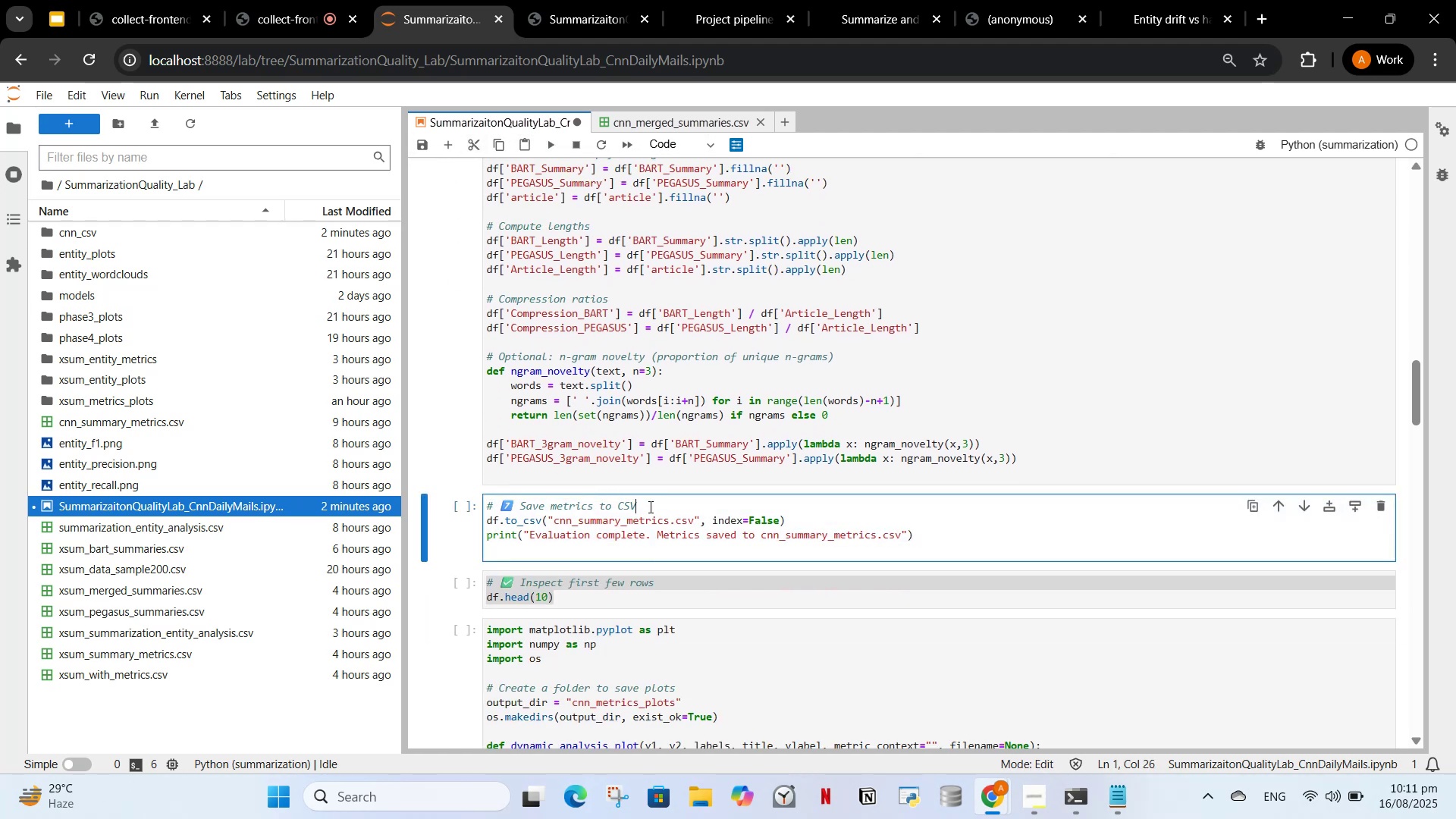 
left_click_drag(start_coordinate=[649, 507], to_coordinate=[483, 507])
 